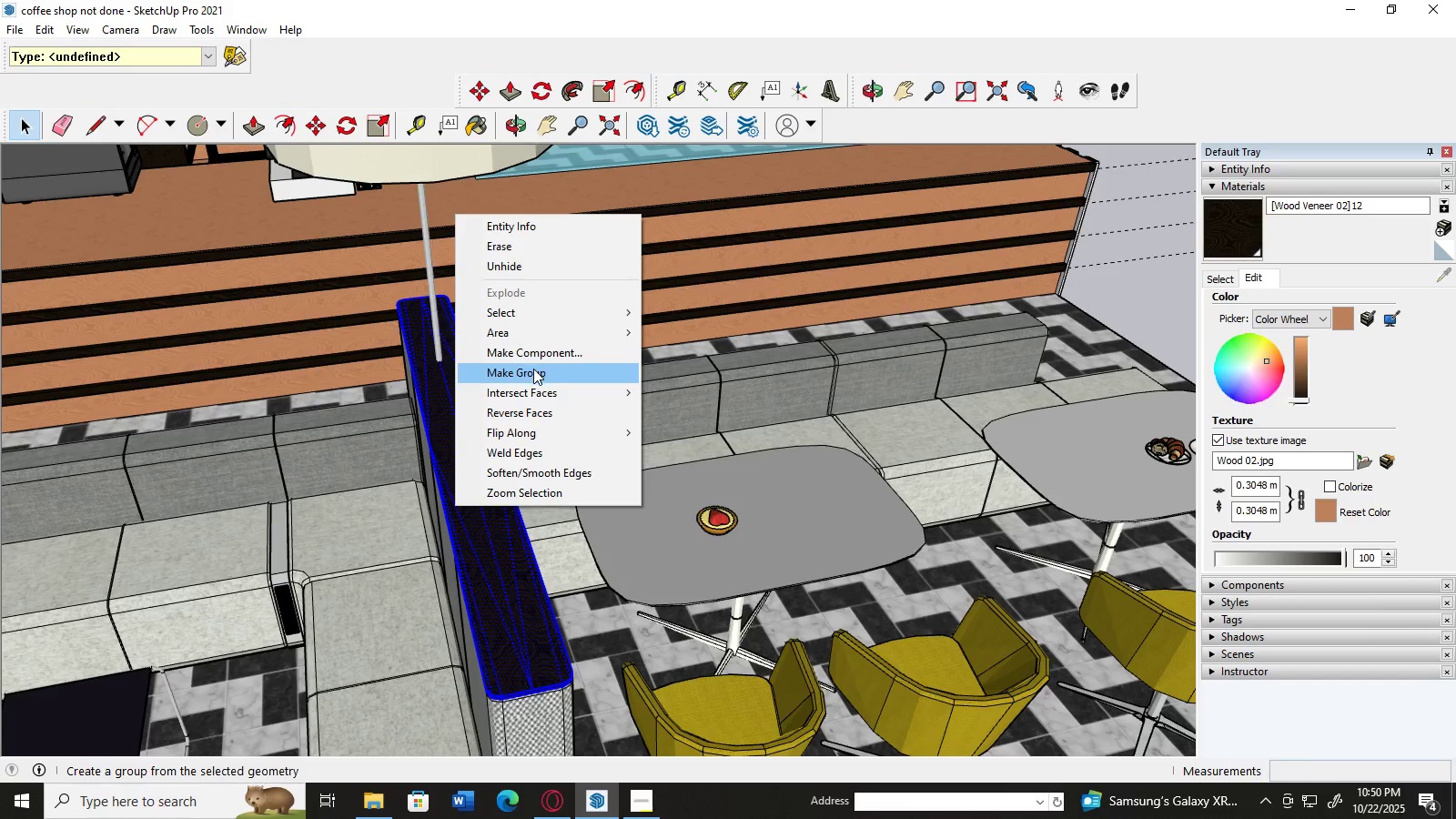 
left_click([533, 369])
 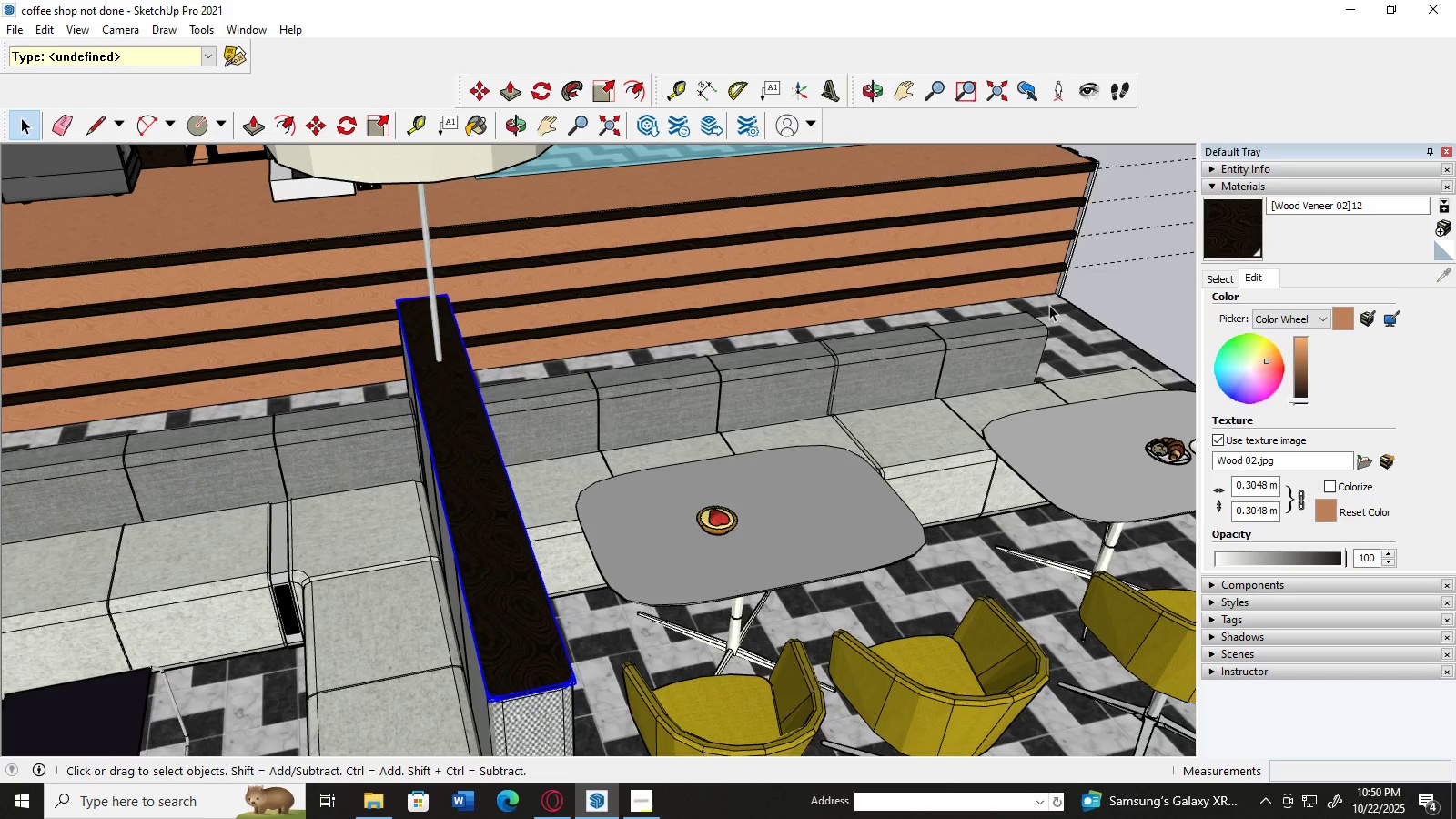 
left_click([1110, 280])
 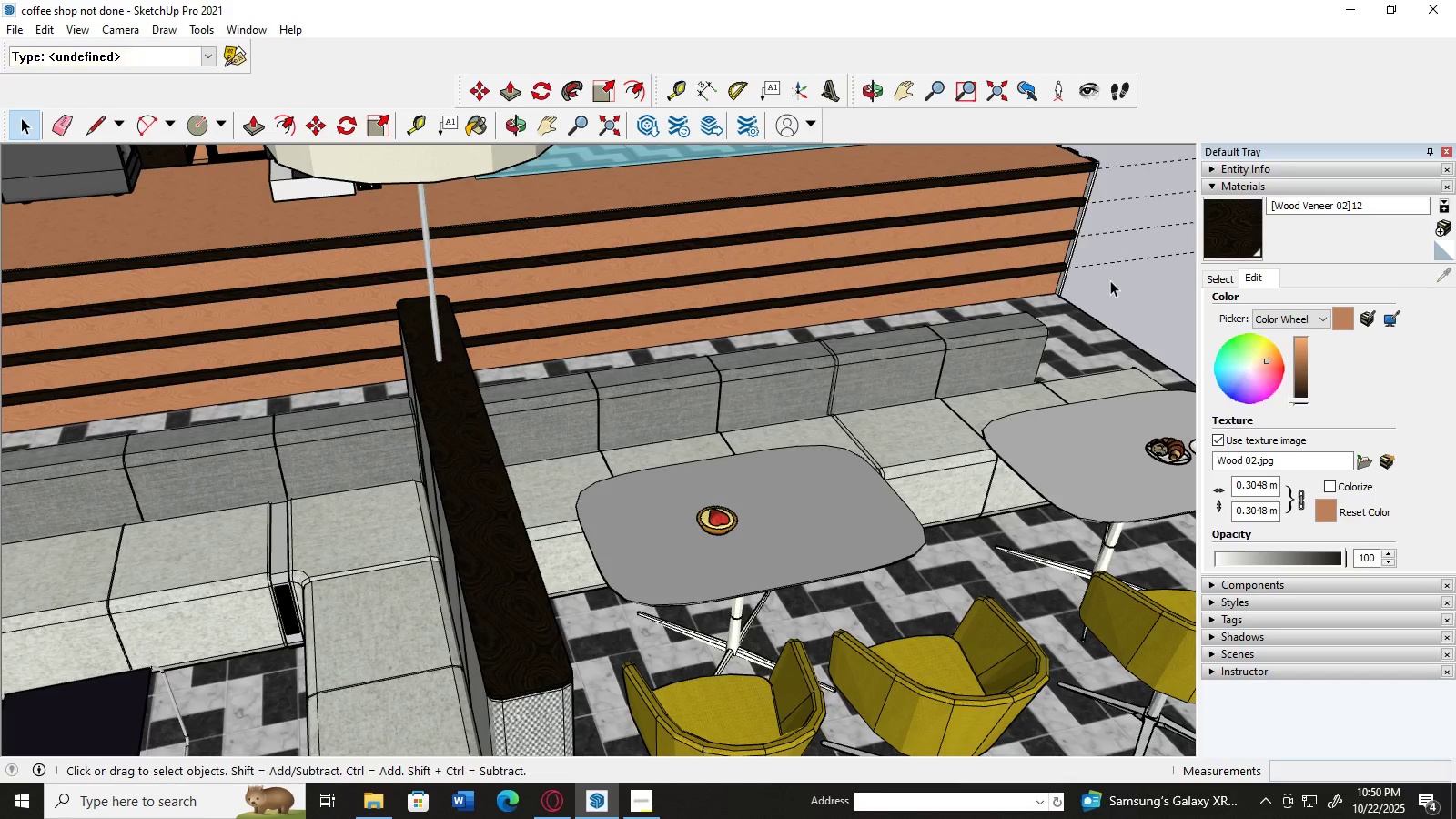 
scroll: coordinate [1110, 280], scroll_direction: down, amount: 3.0
 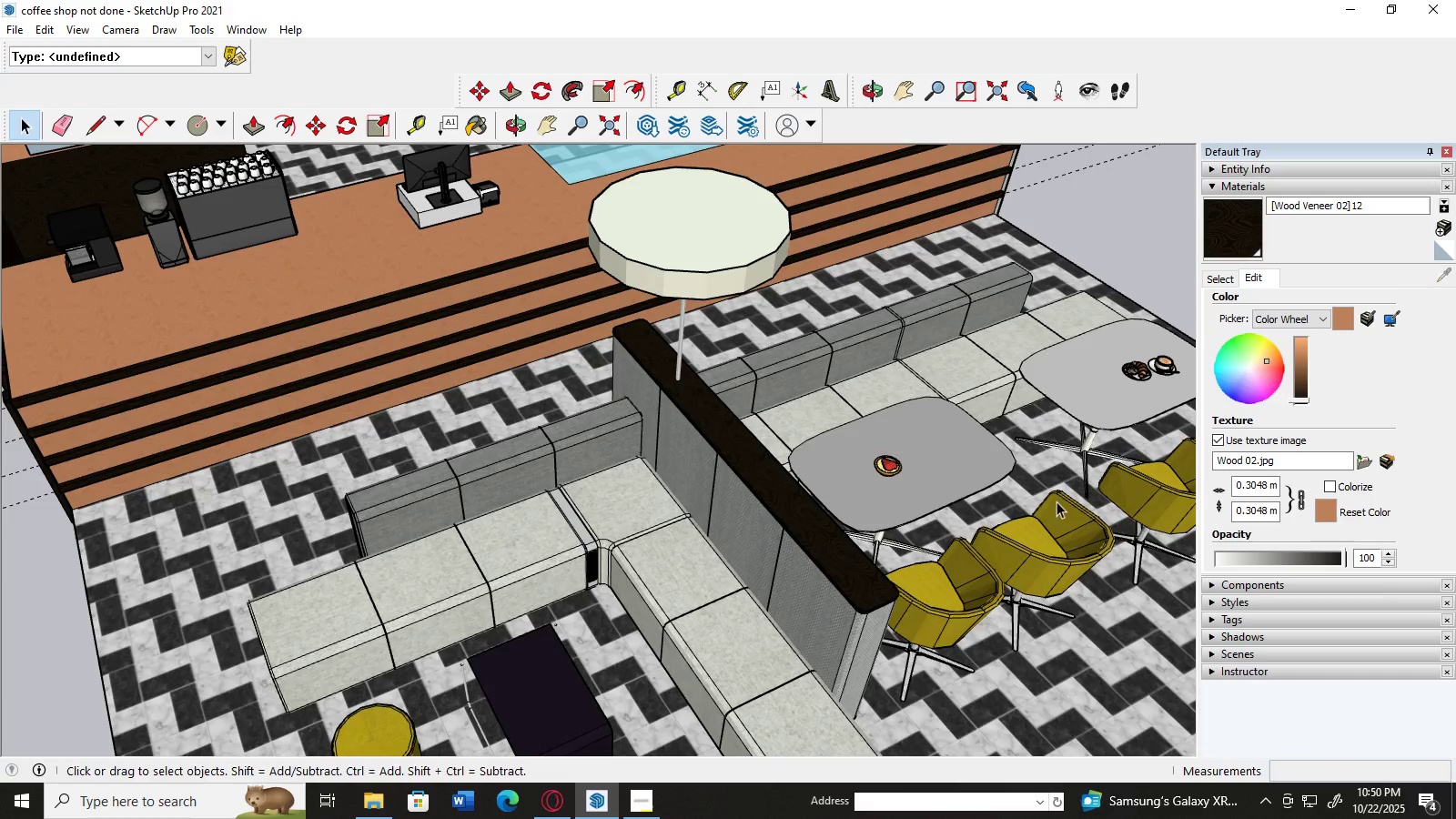 
scroll: coordinate [833, 456], scroll_direction: up, amount: 1.0
 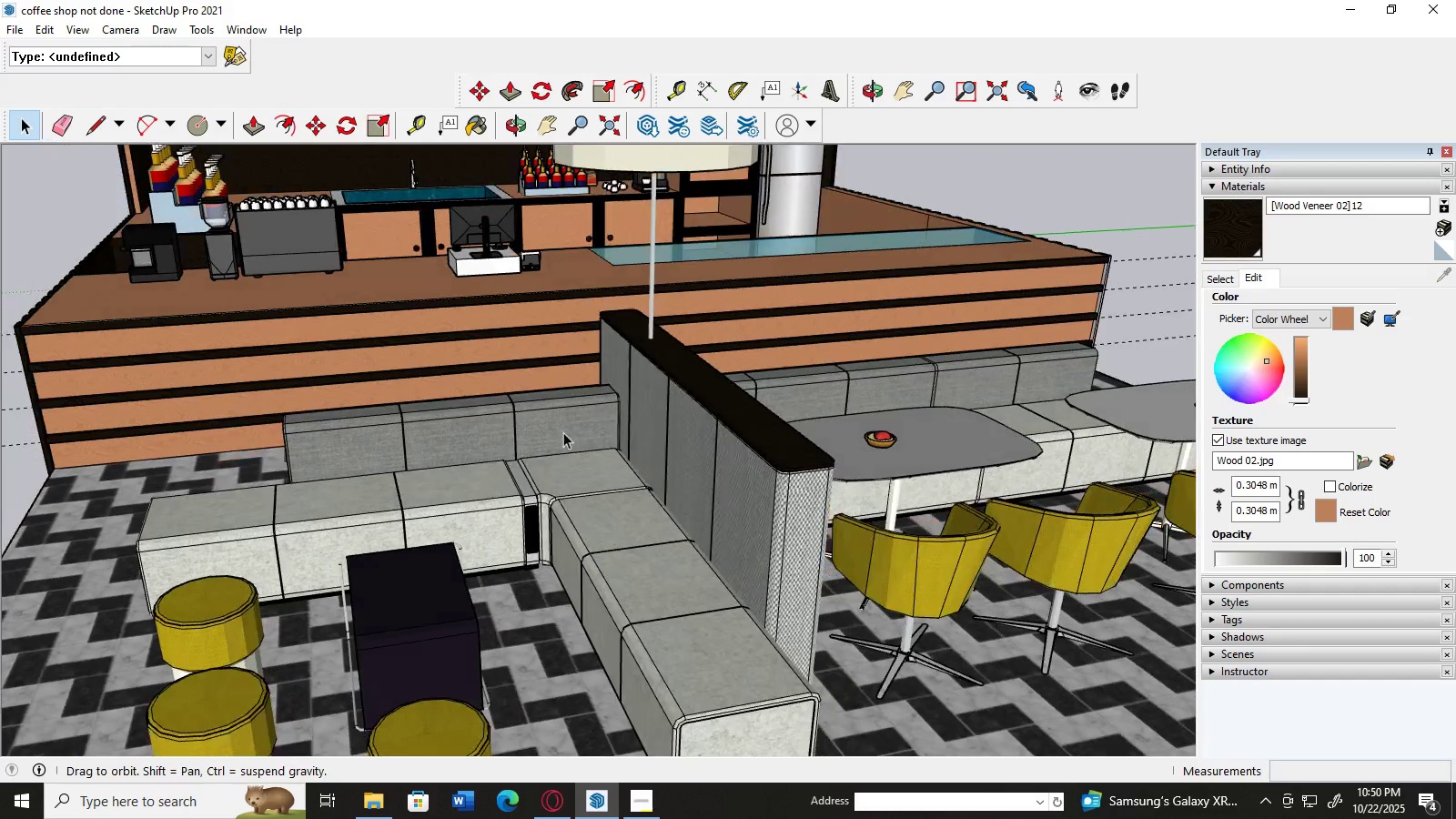 
left_click([423, 604])
 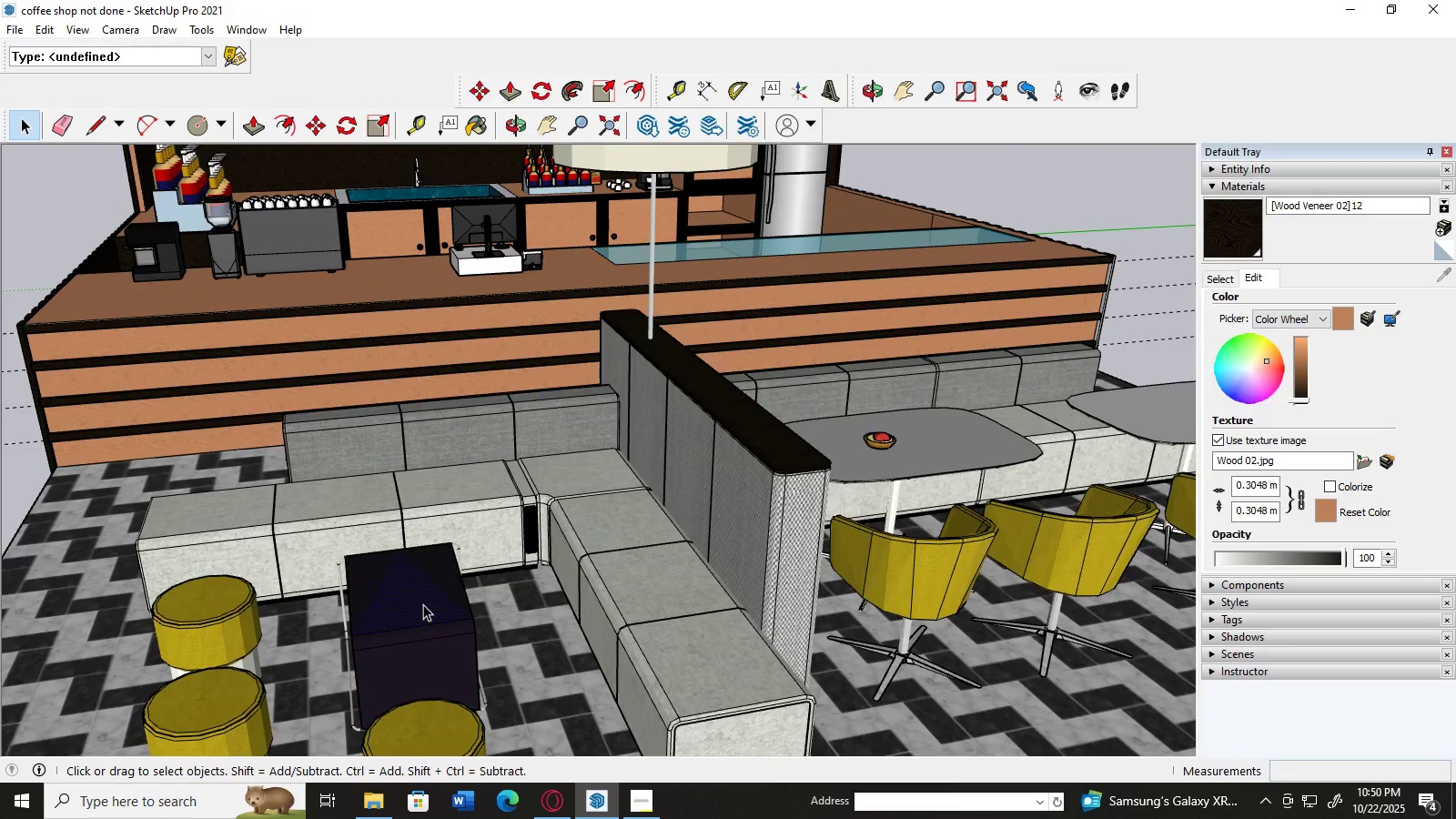 
scroll: coordinate [423, 604], scroll_direction: up, amount: 3.0
 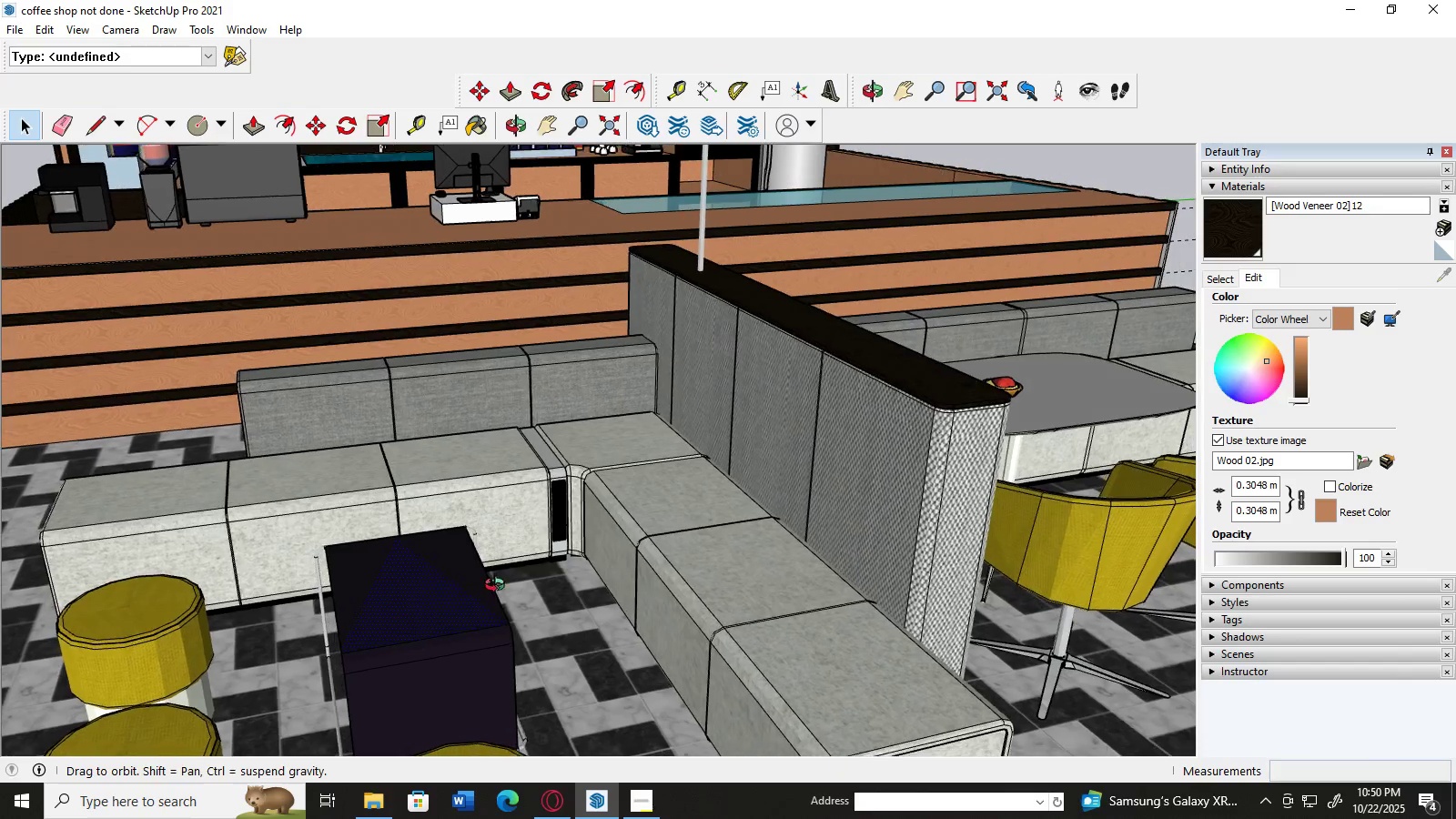 
scroll: coordinate [666, 496], scroll_direction: down, amount: 4.0
 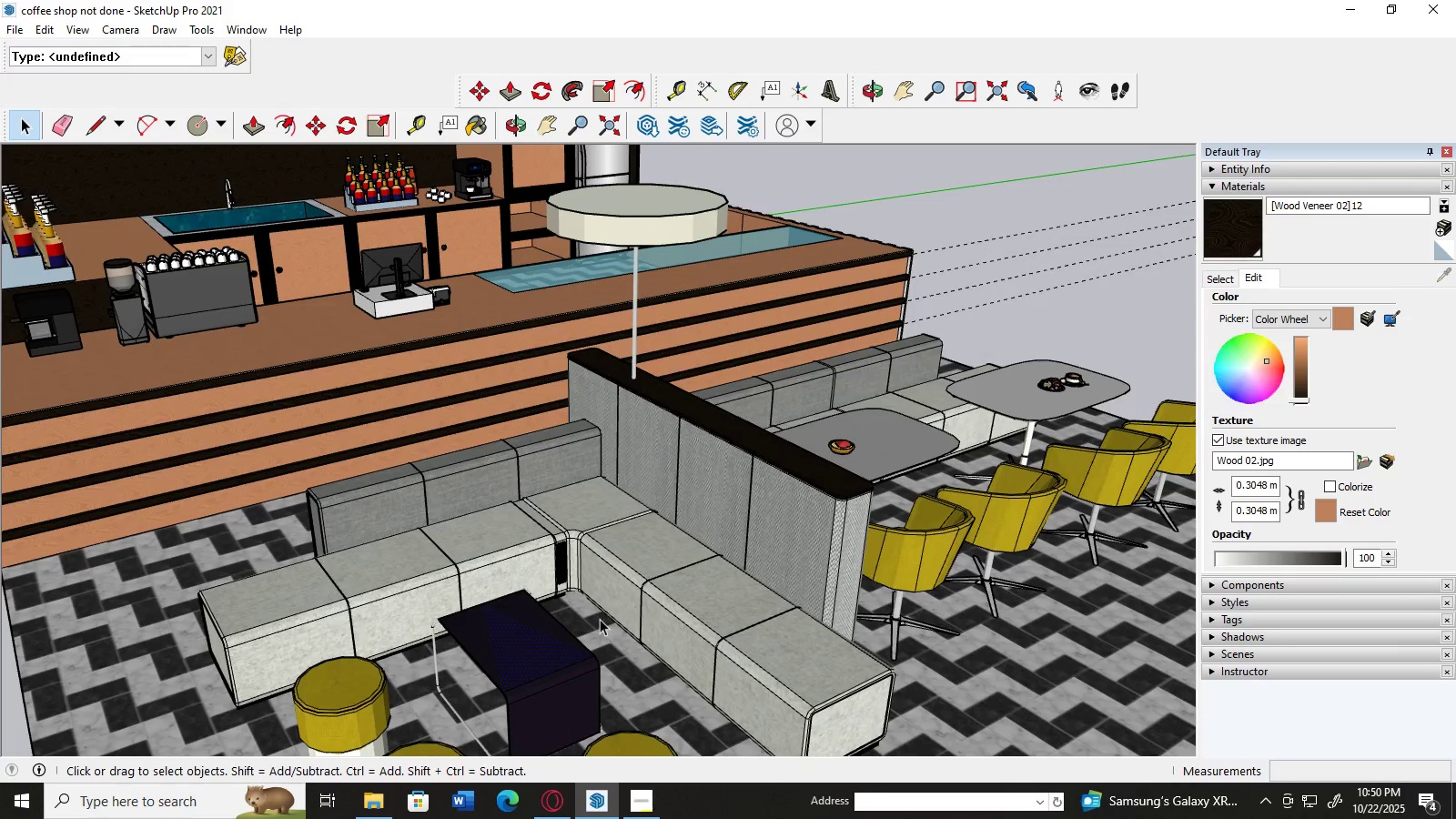 
scroll: coordinate [573, 635], scroll_direction: up, amount: 2.0
 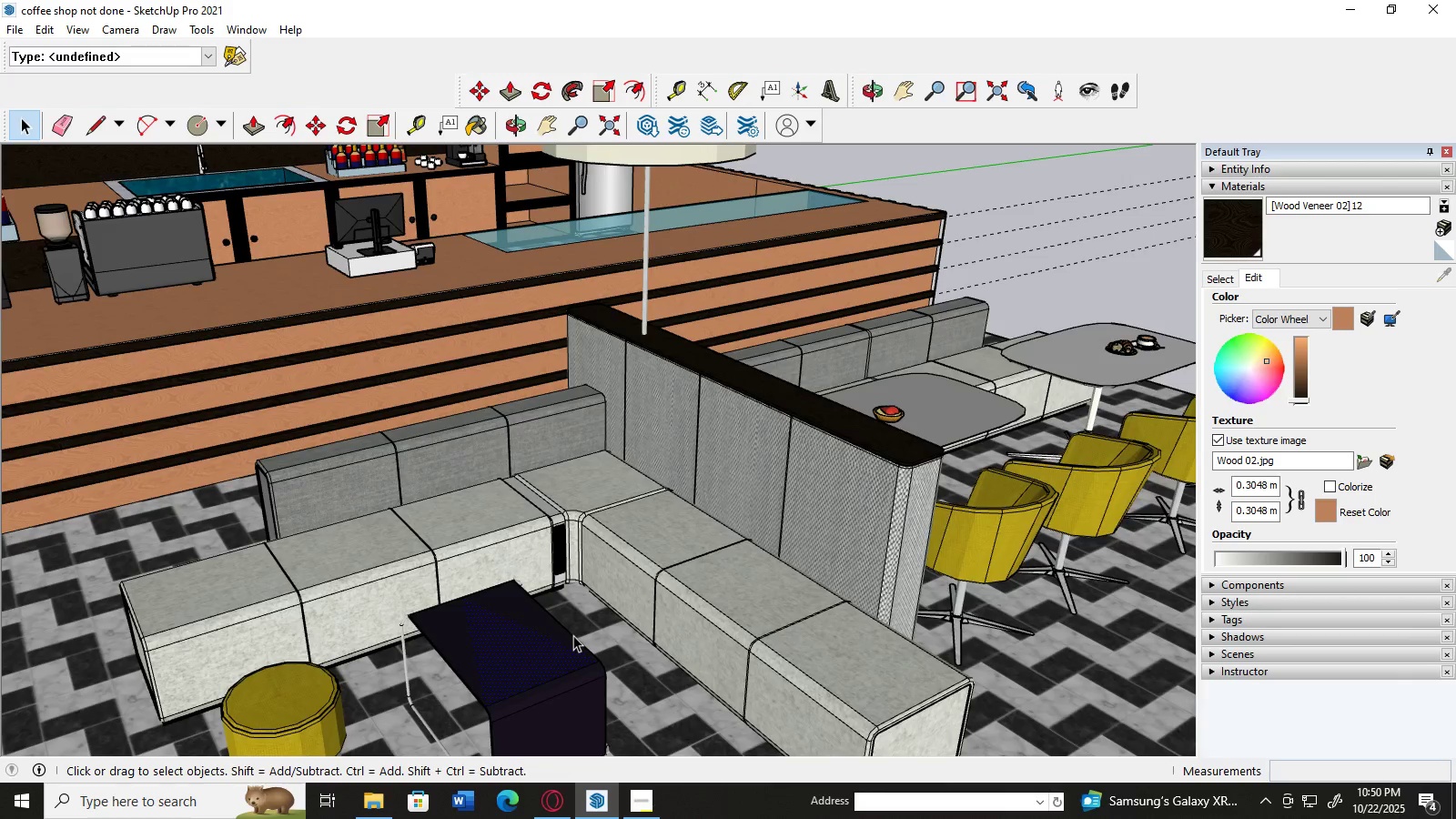 
scroll: coordinate [612, 496], scroll_direction: down, amount: 10.0
 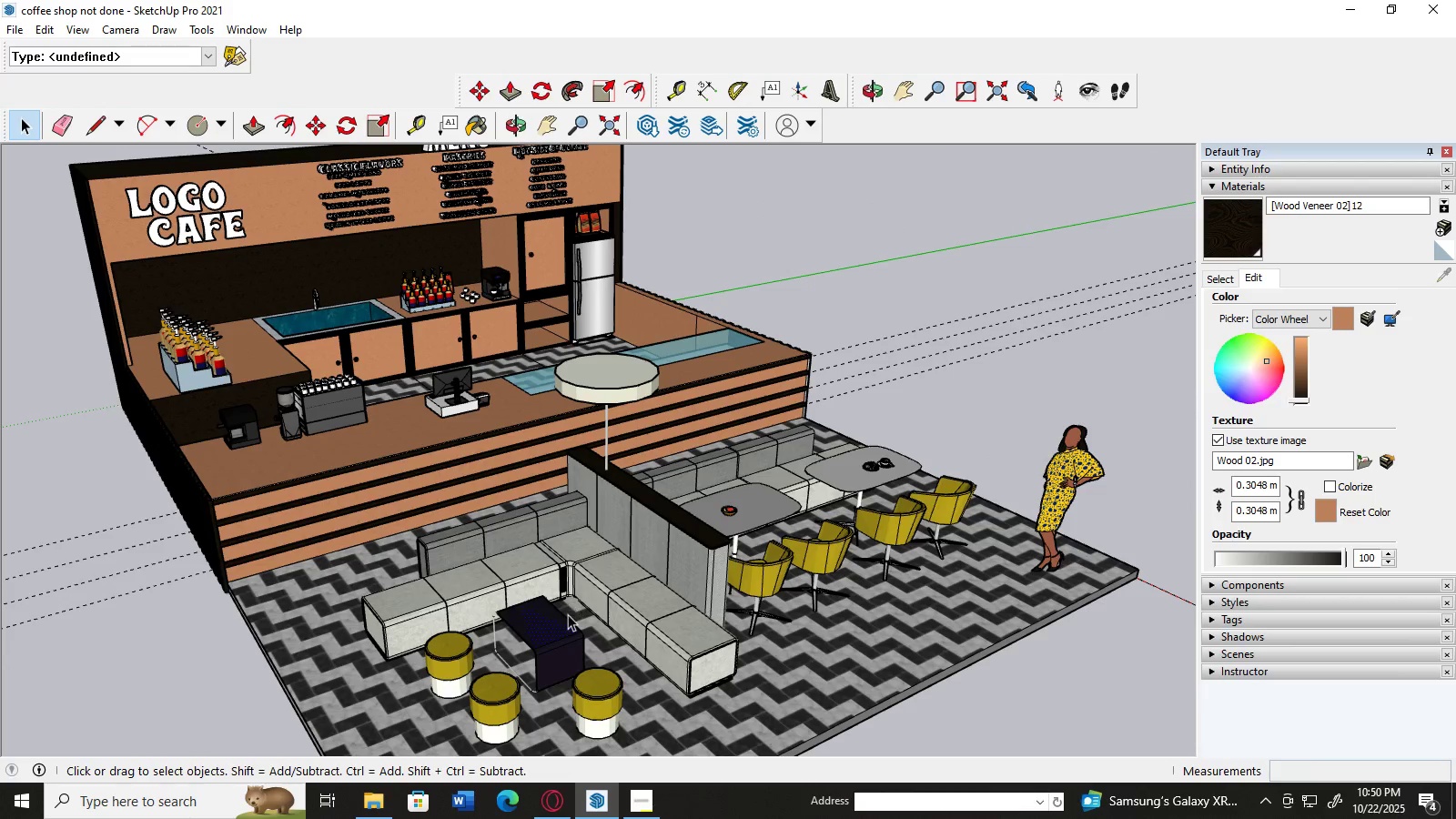 
scroll: coordinate [568, 614], scroll_direction: up, amount: 5.0
 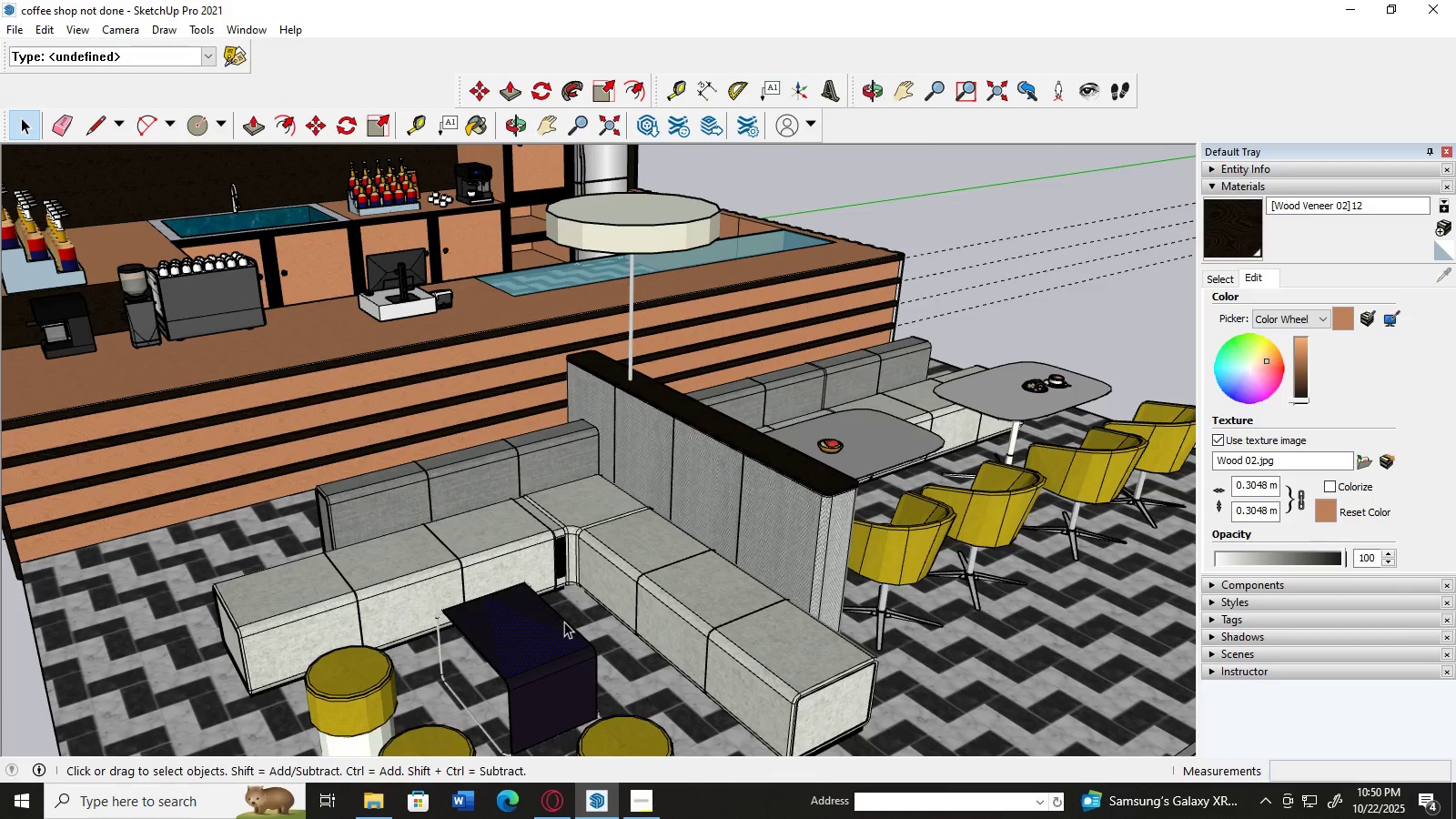 
left_click([564, 622])
 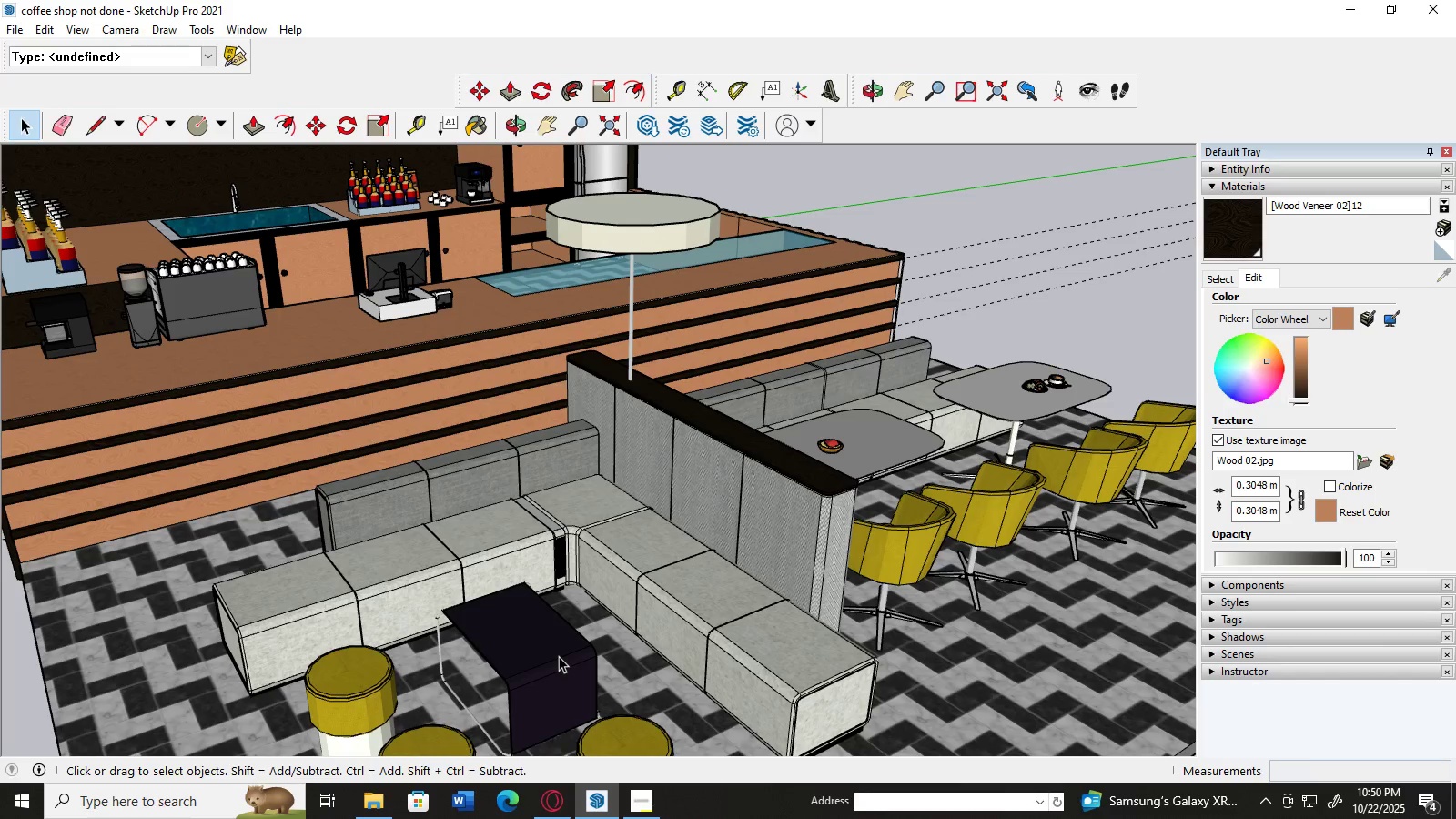 
left_click([559, 657])
 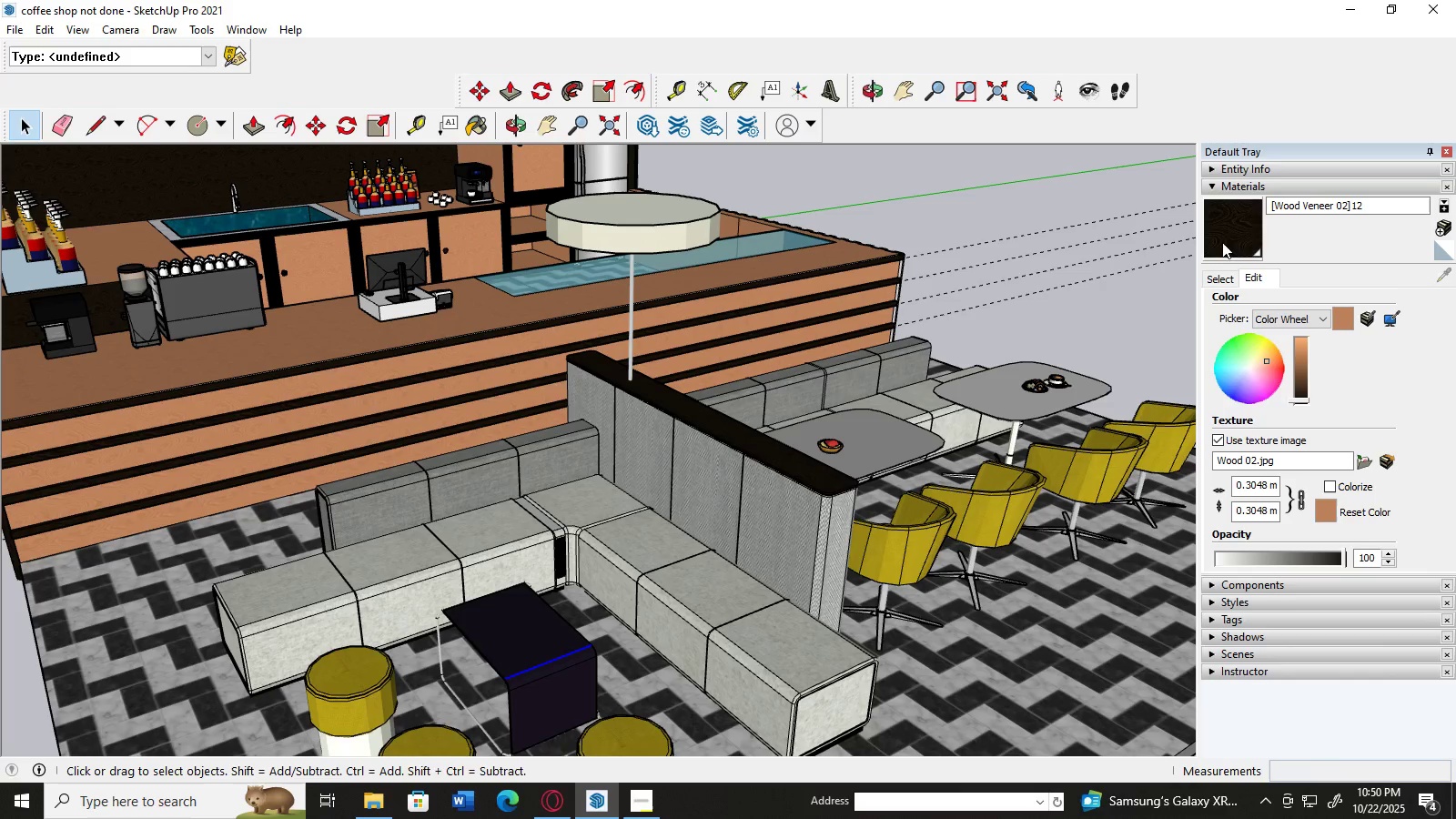 
left_click([1227, 233])
 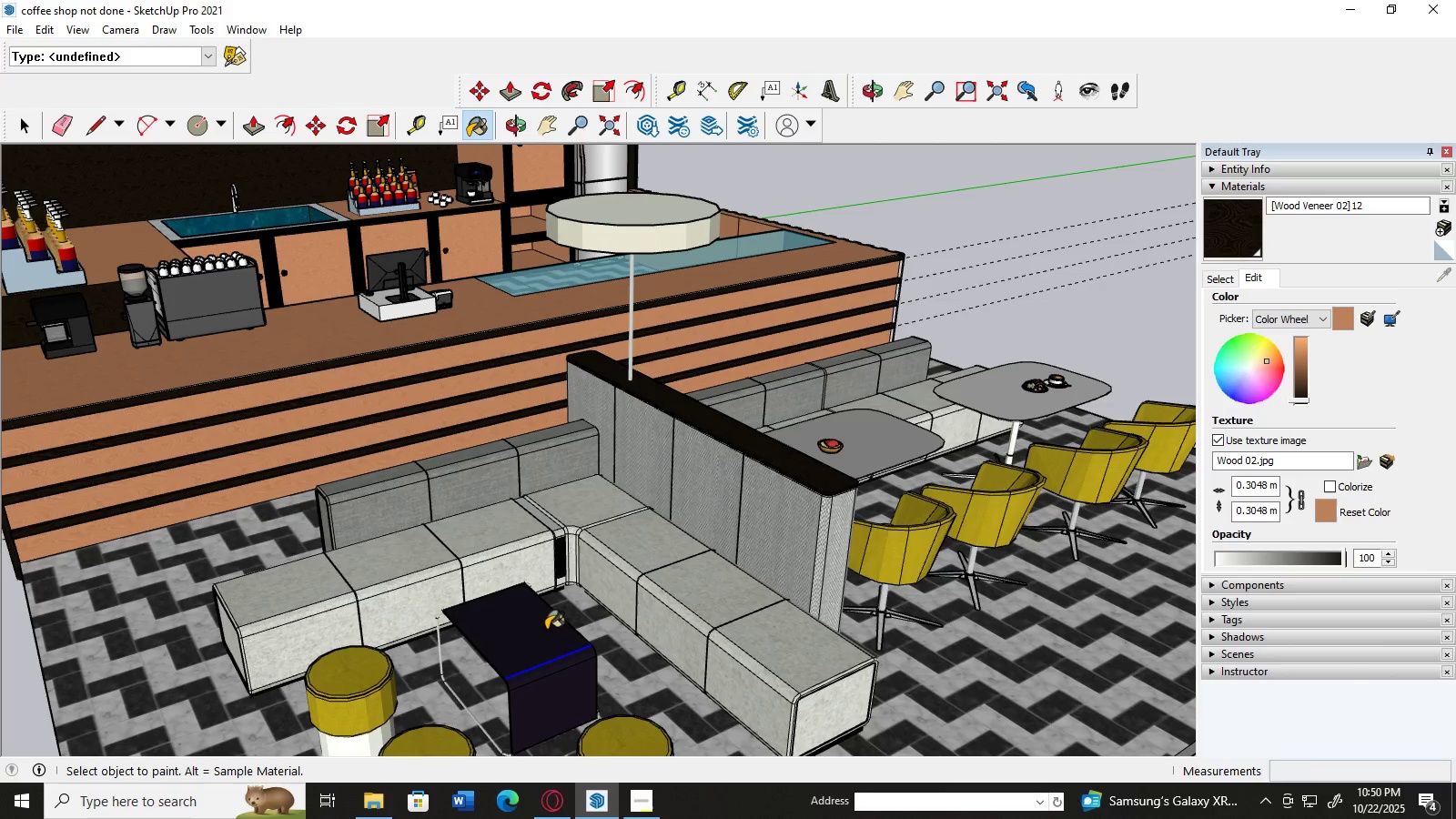 
left_click([542, 631])
 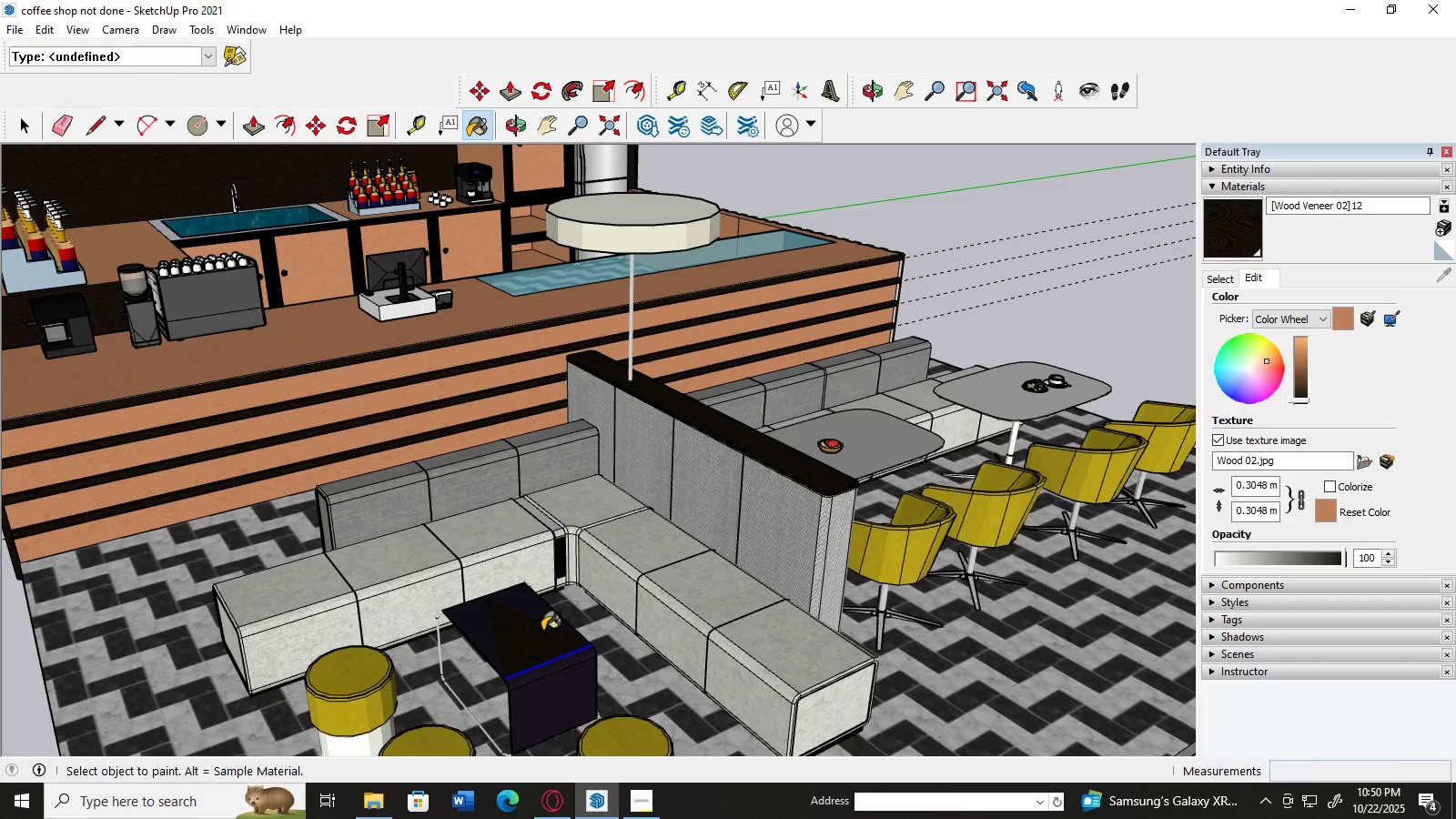 
scroll: coordinate [543, 603], scroll_direction: up, amount: 7.0
 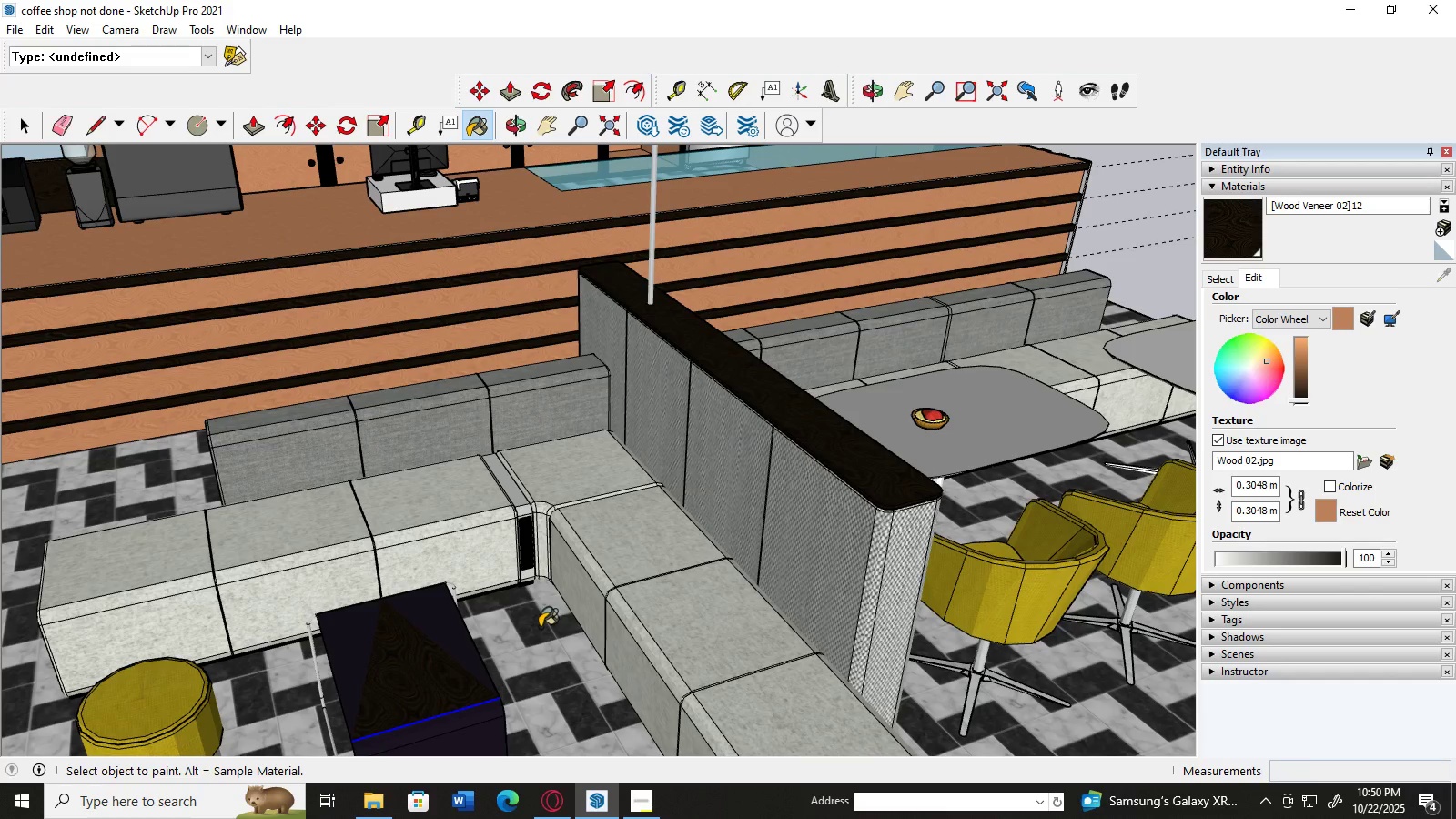 
left_click([450, 642])
 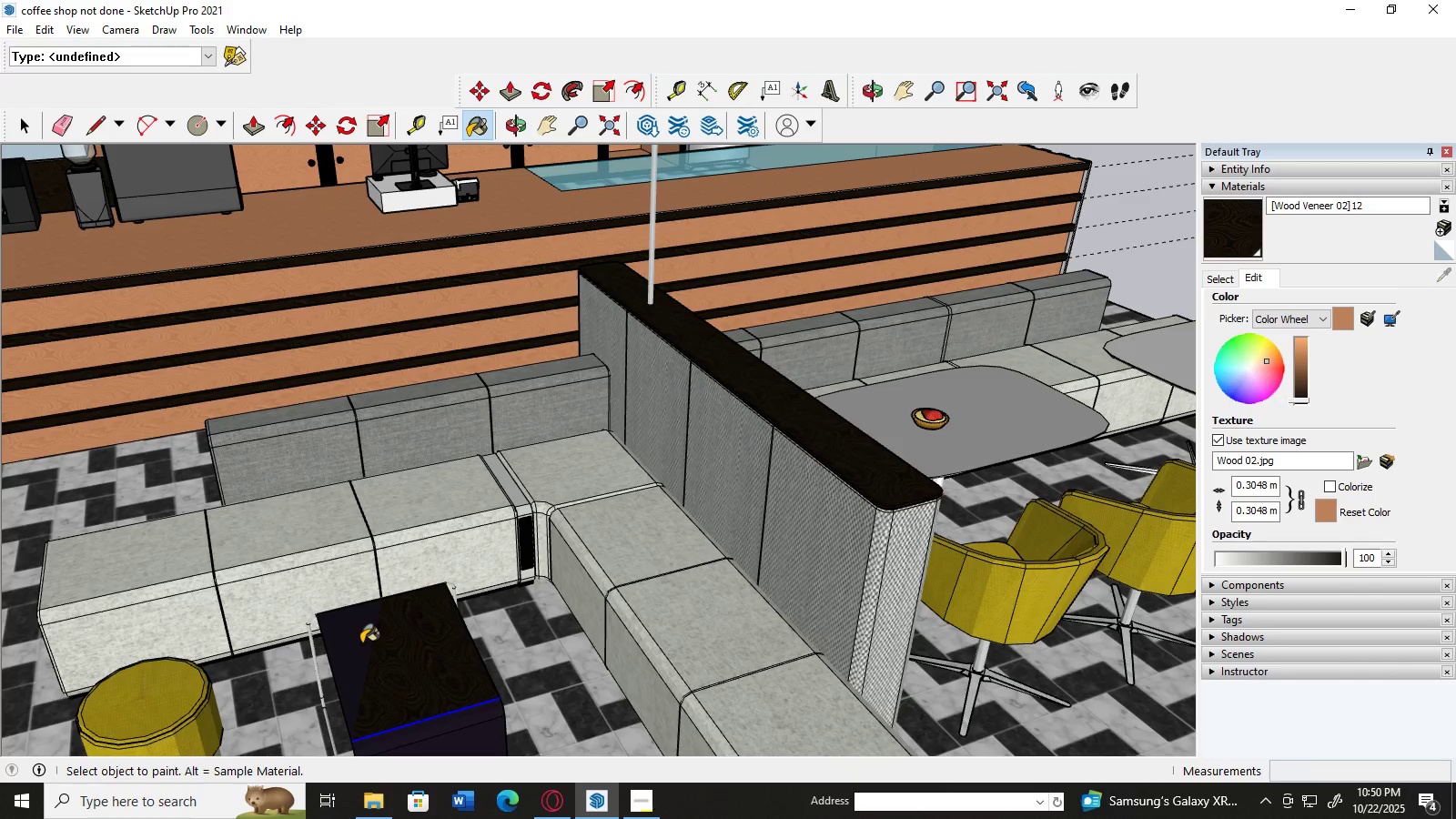 
left_click([361, 643])
 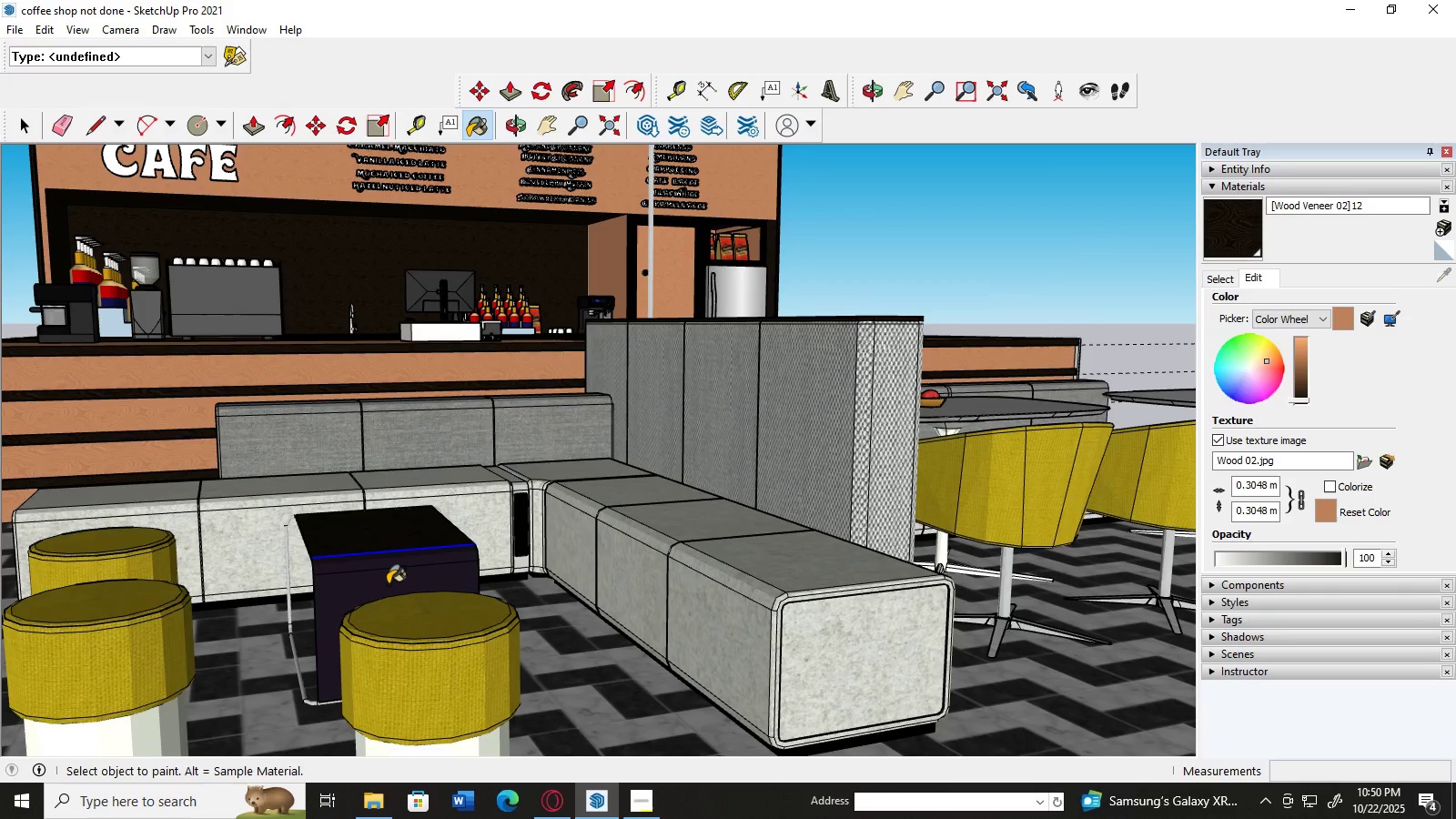 
left_click([366, 586])
 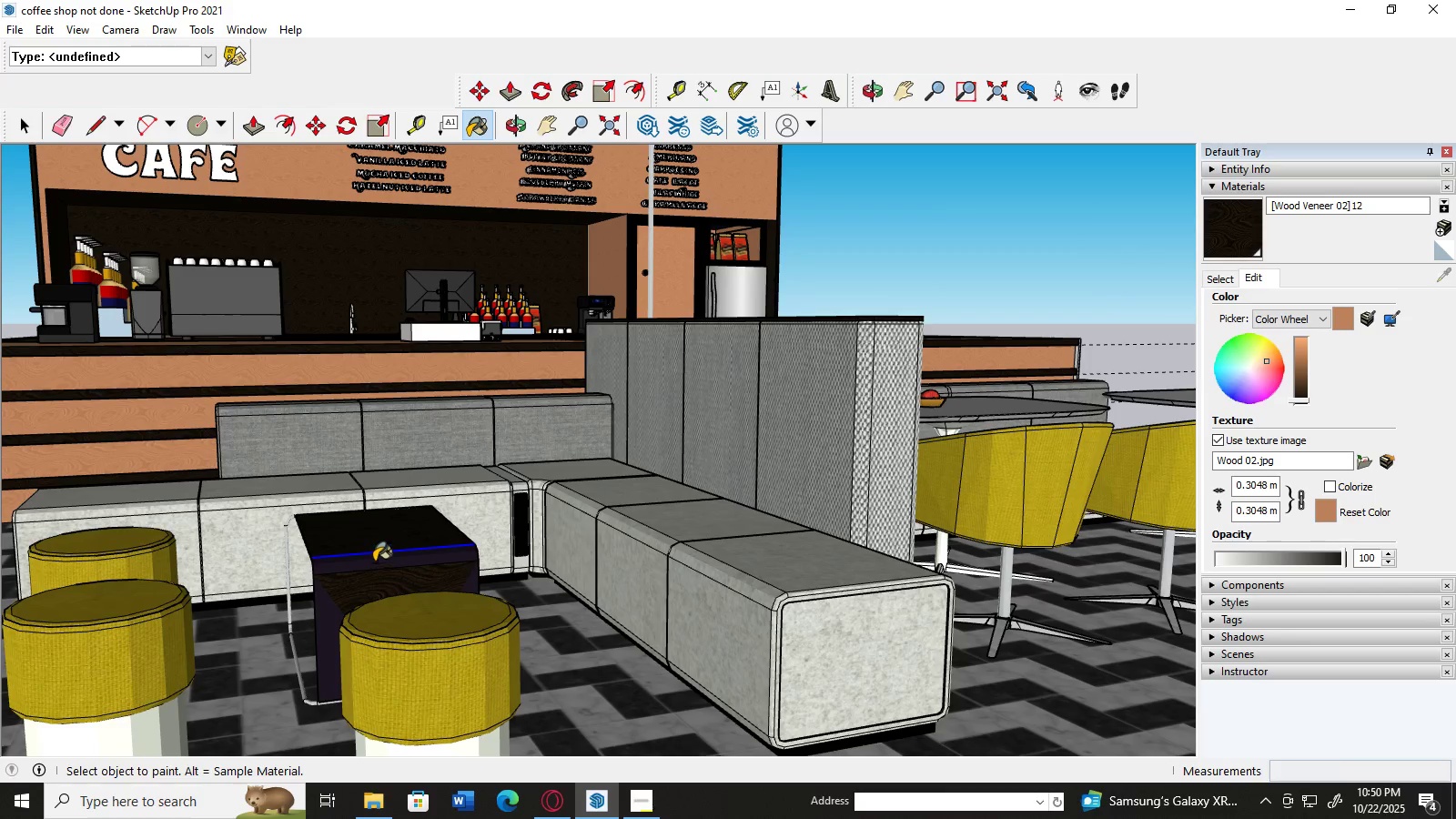 
left_click([374, 561])
 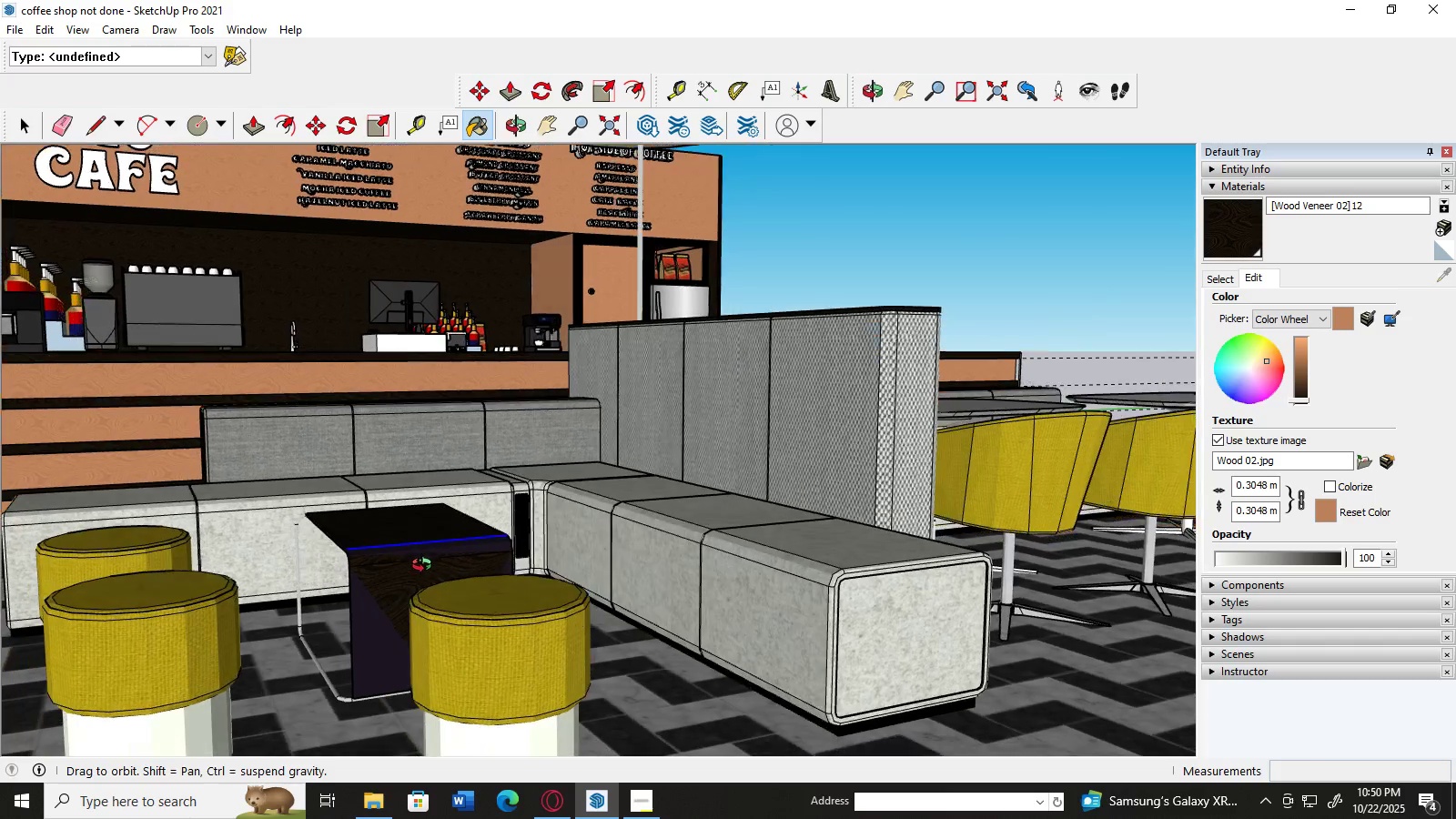 
scroll: coordinate [426, 566], scroll_direction: up, amount: 3.0
 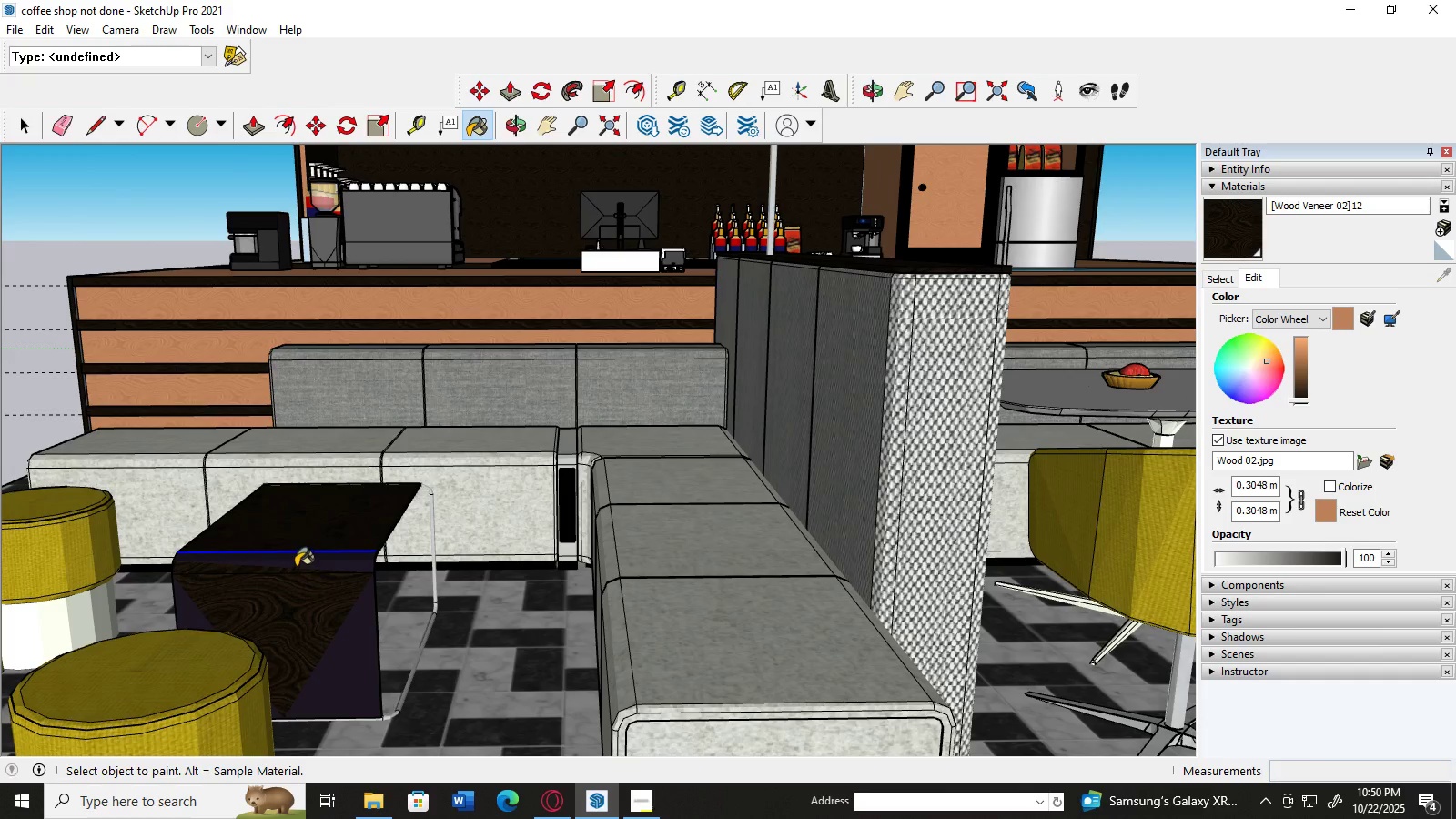 
left_click([298, 564])
 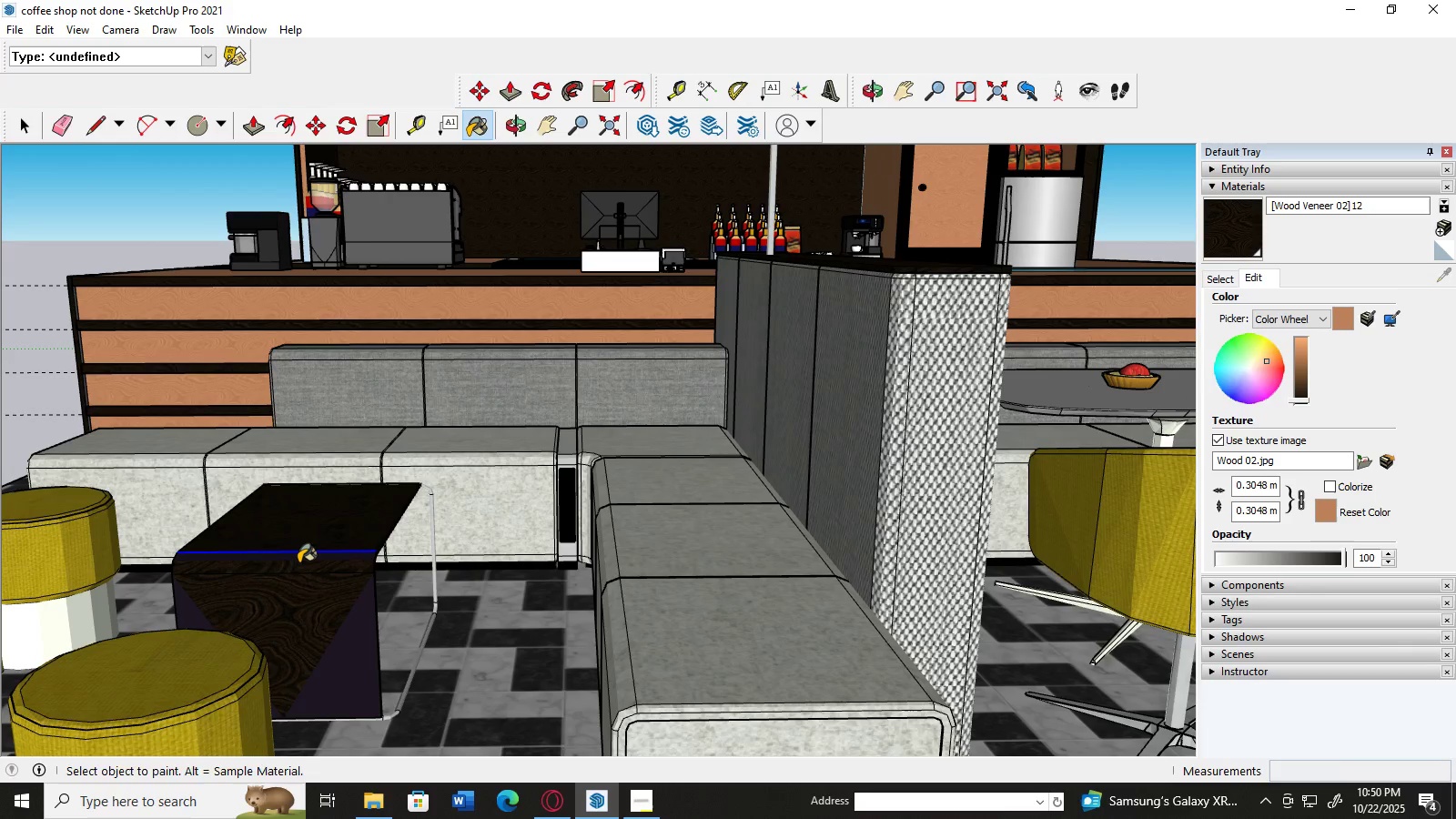 
key(Control+Z)
 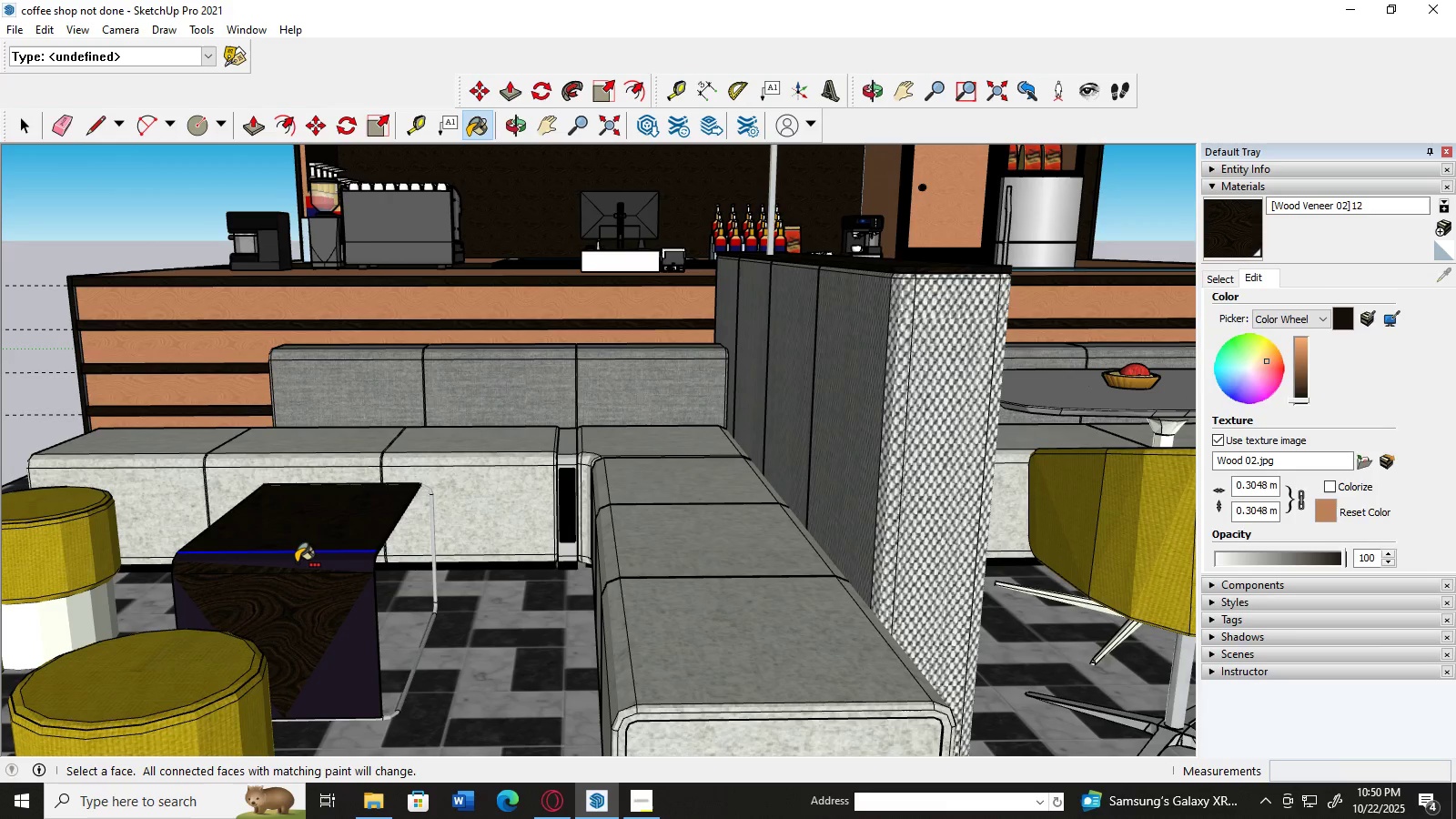 
key(Control+Z)
 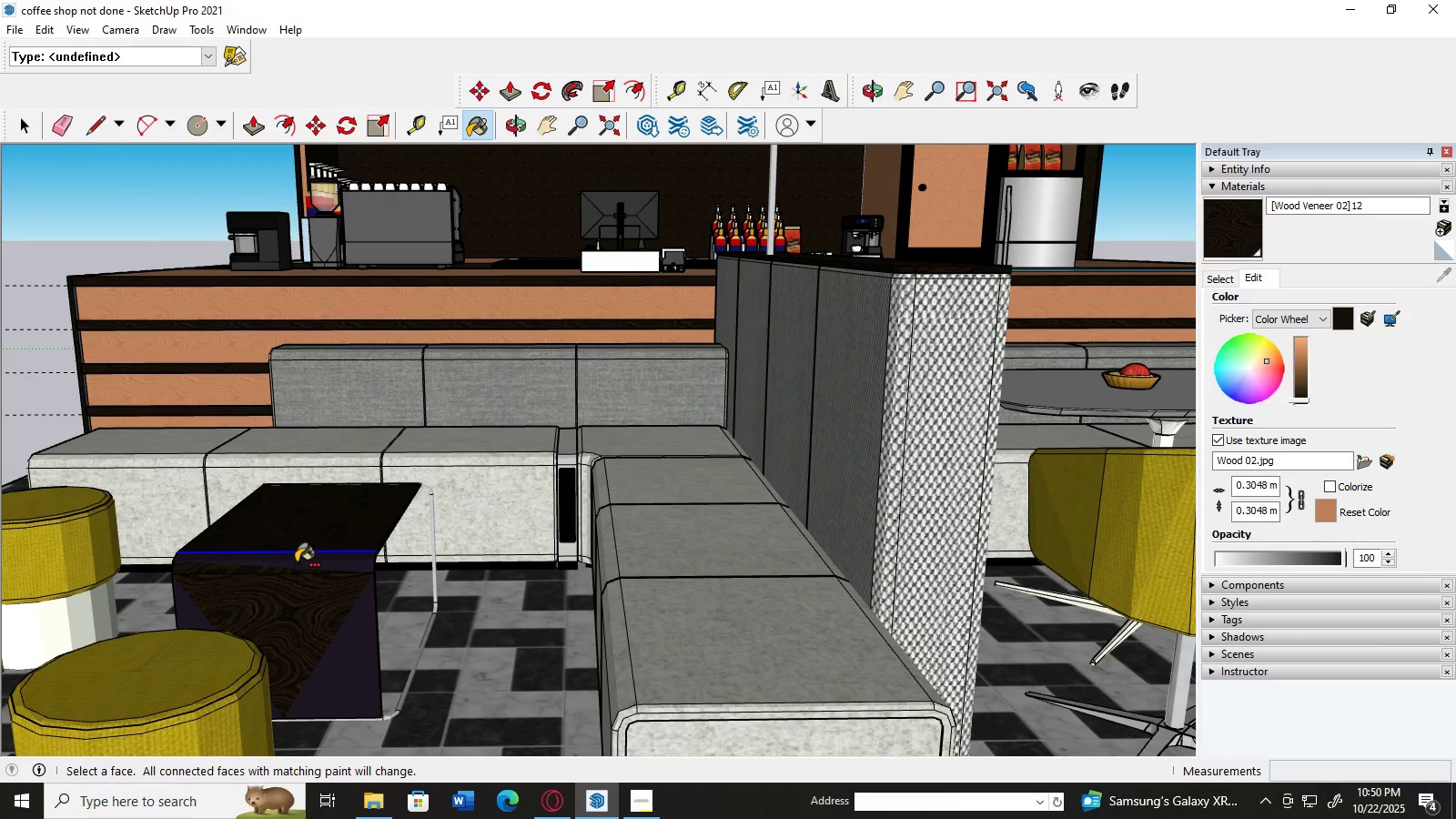 
key(Control+Z)
 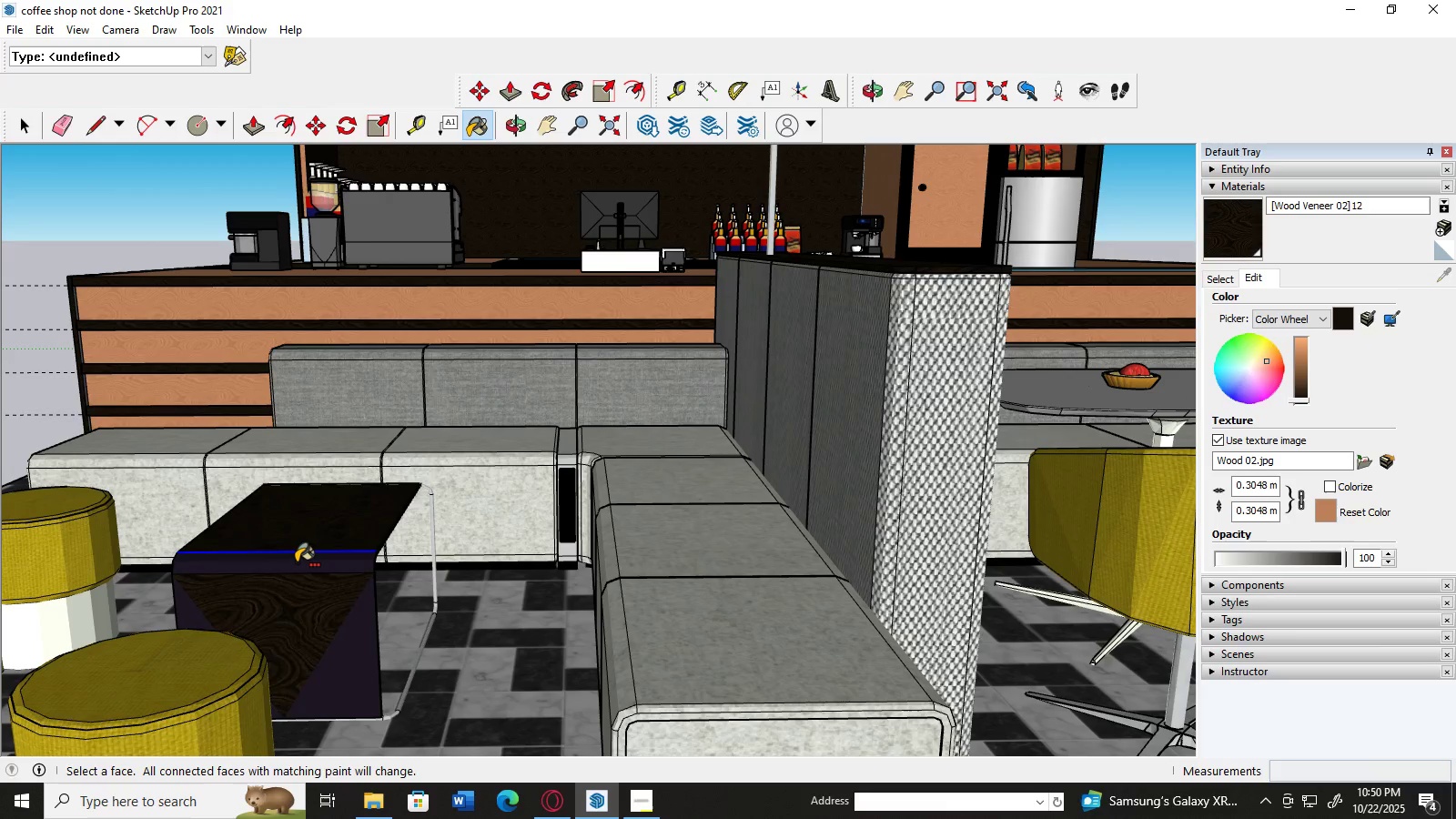 
key(Control+Z)
 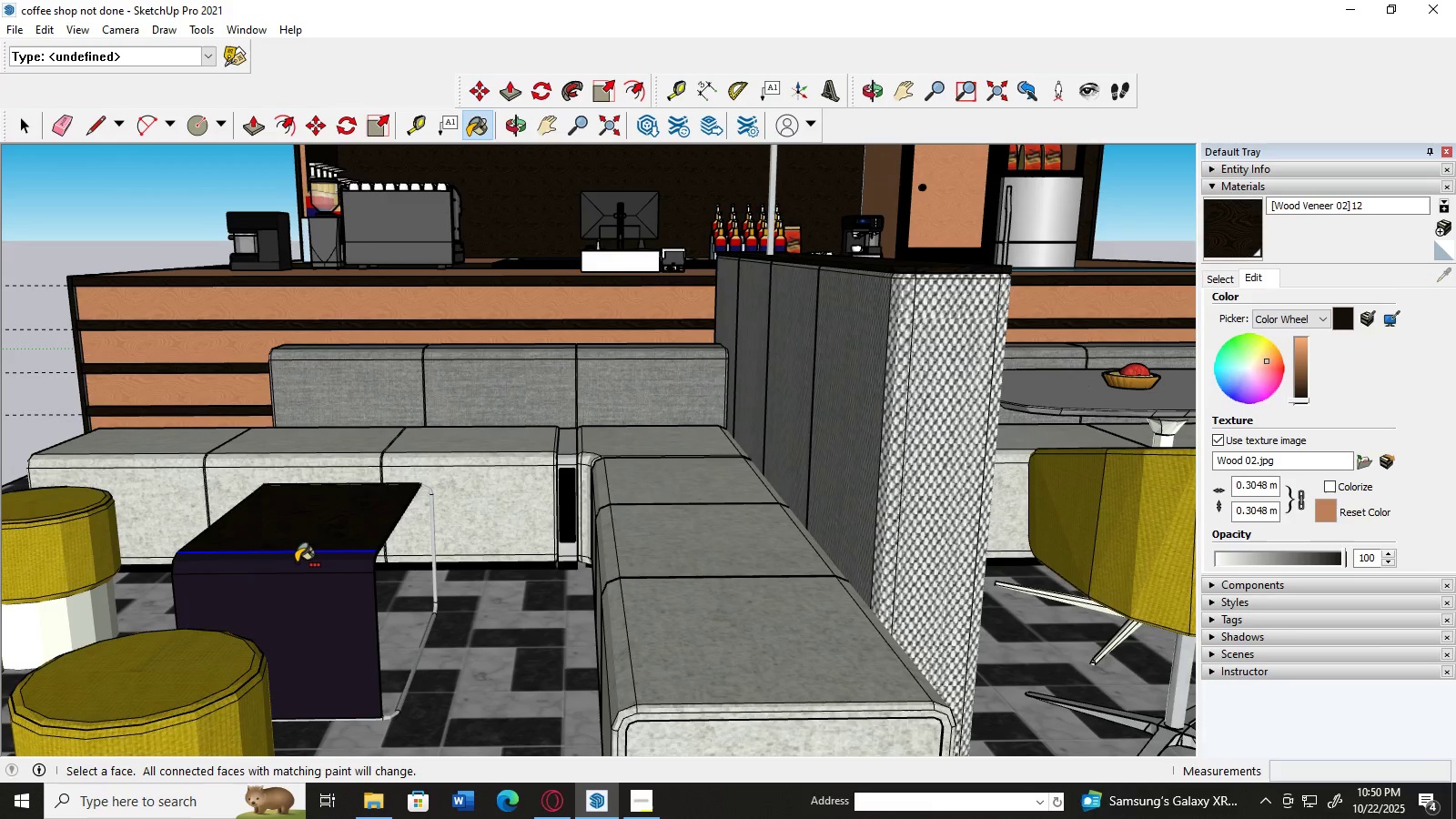 
key(Control+Z)
 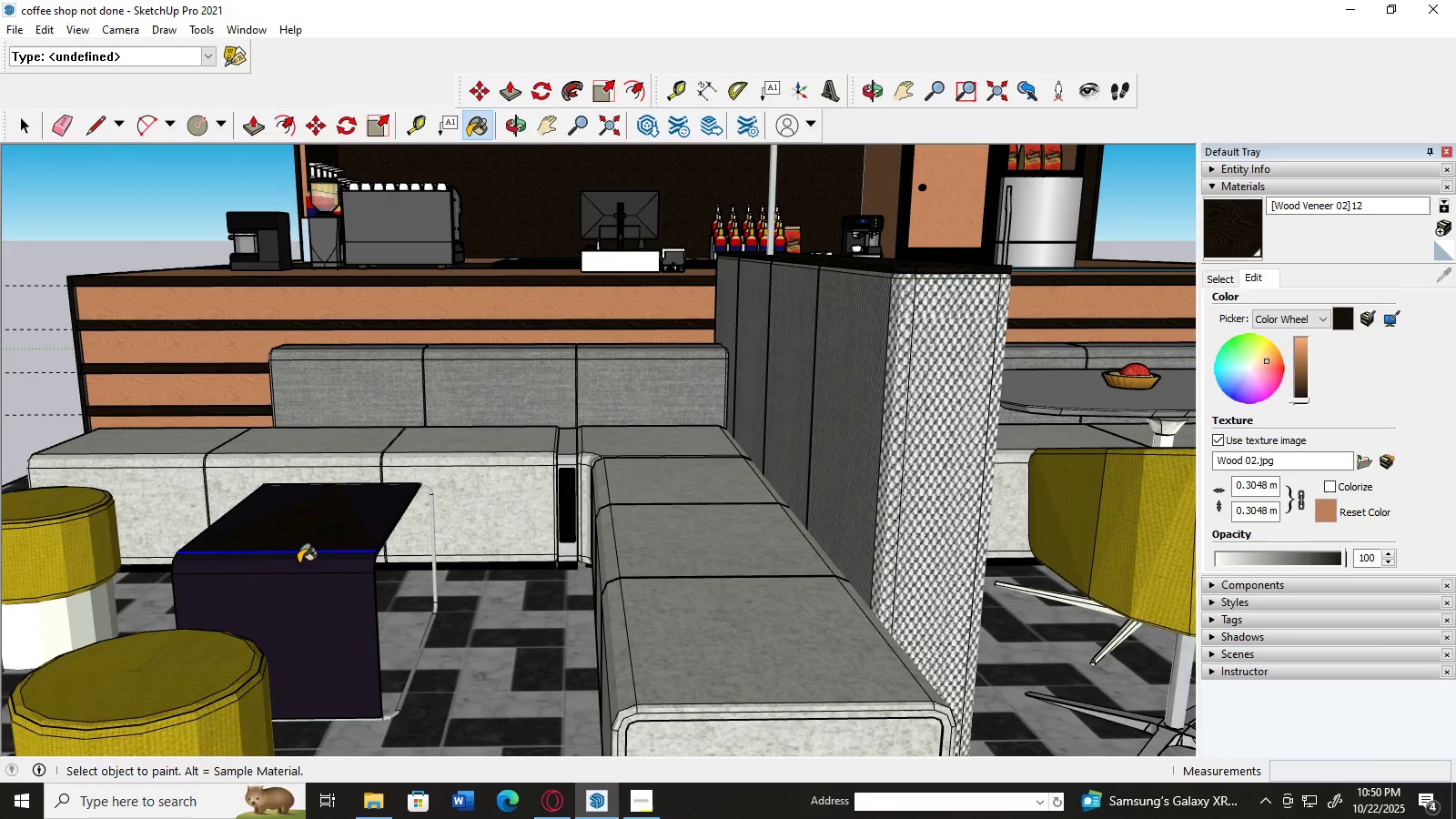 
key(Control+Z)
 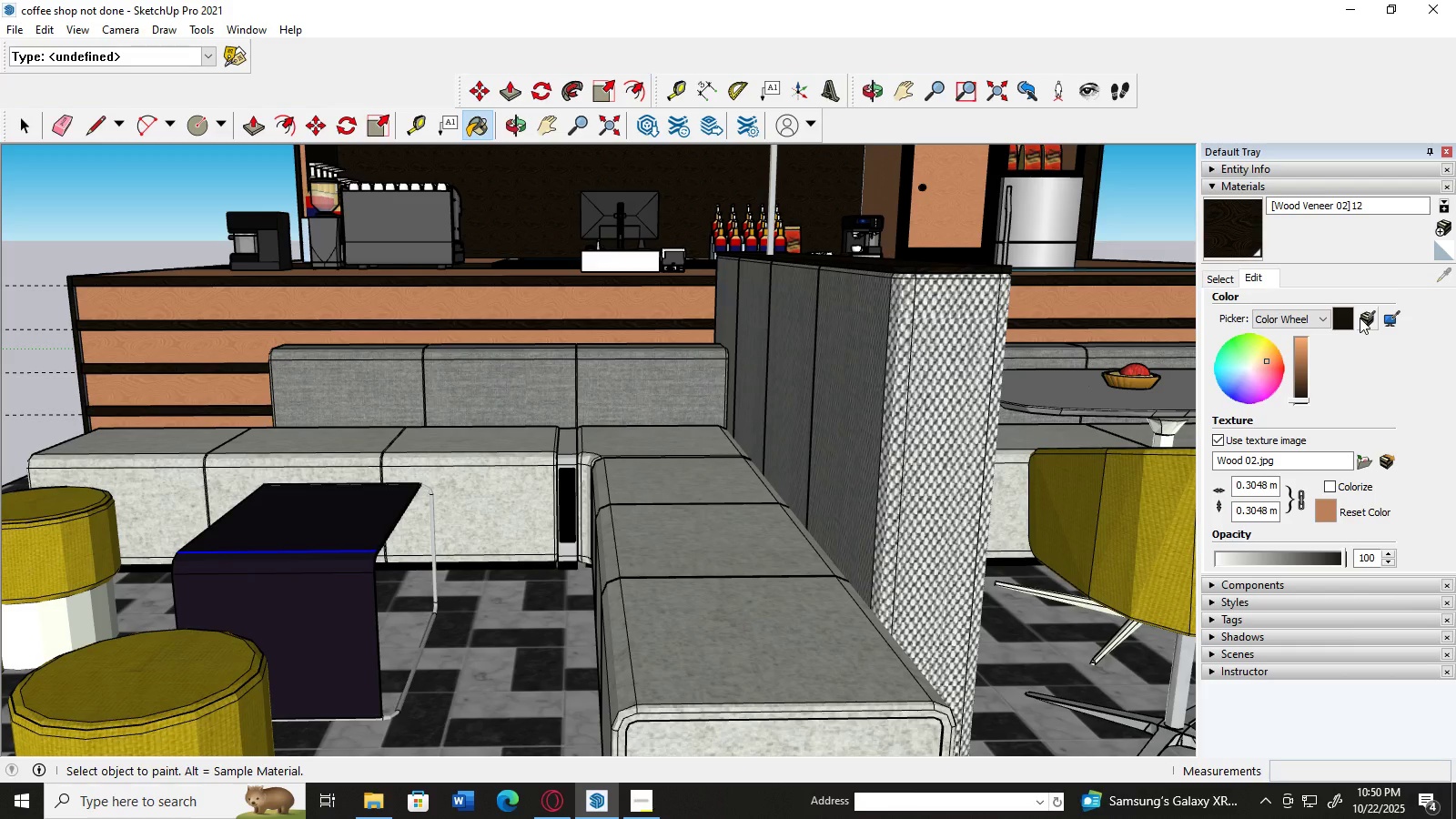 
wait(6.02)
 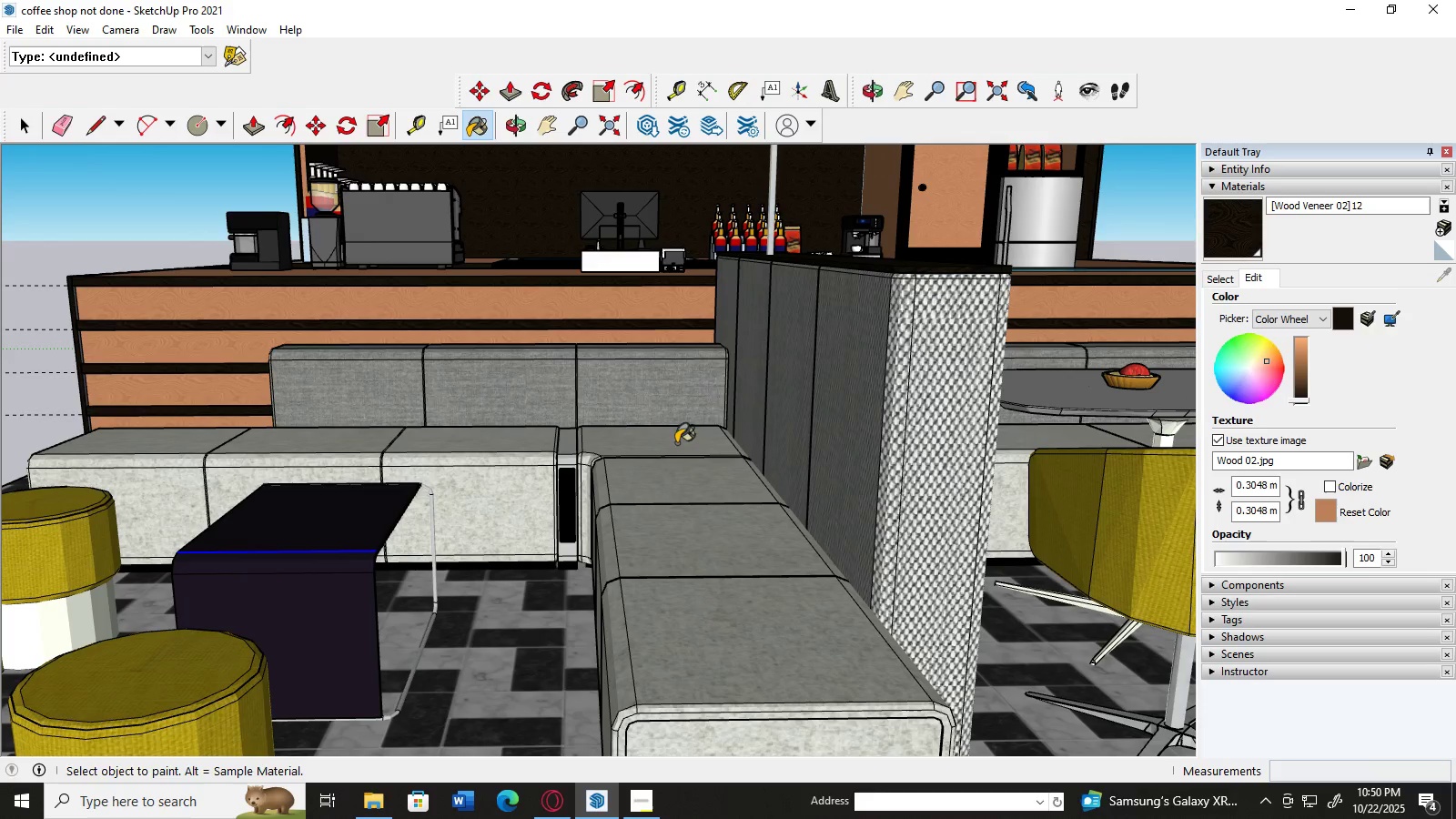 
left_click([1360, 318])
 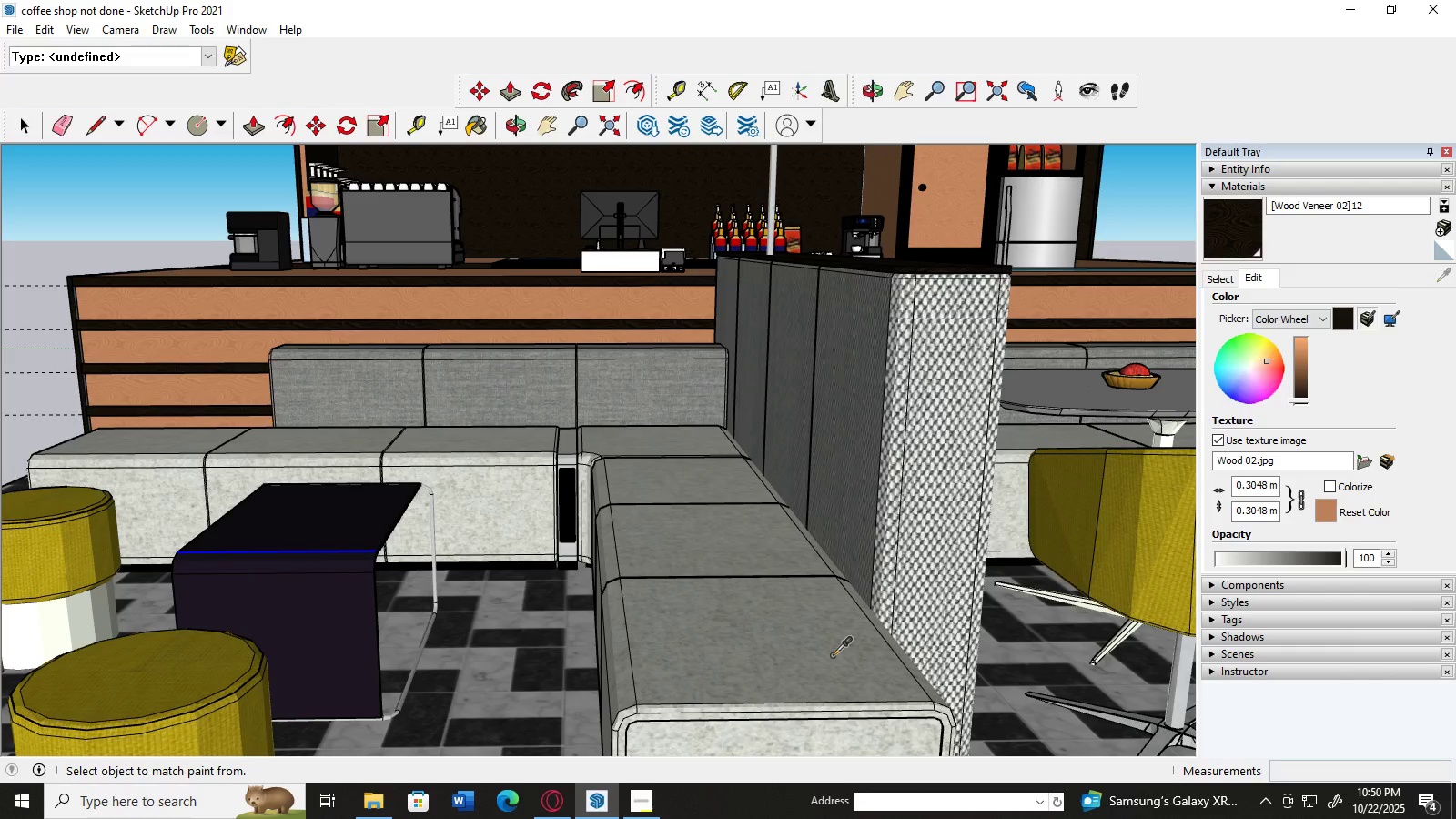 
left_click([830, 660])
 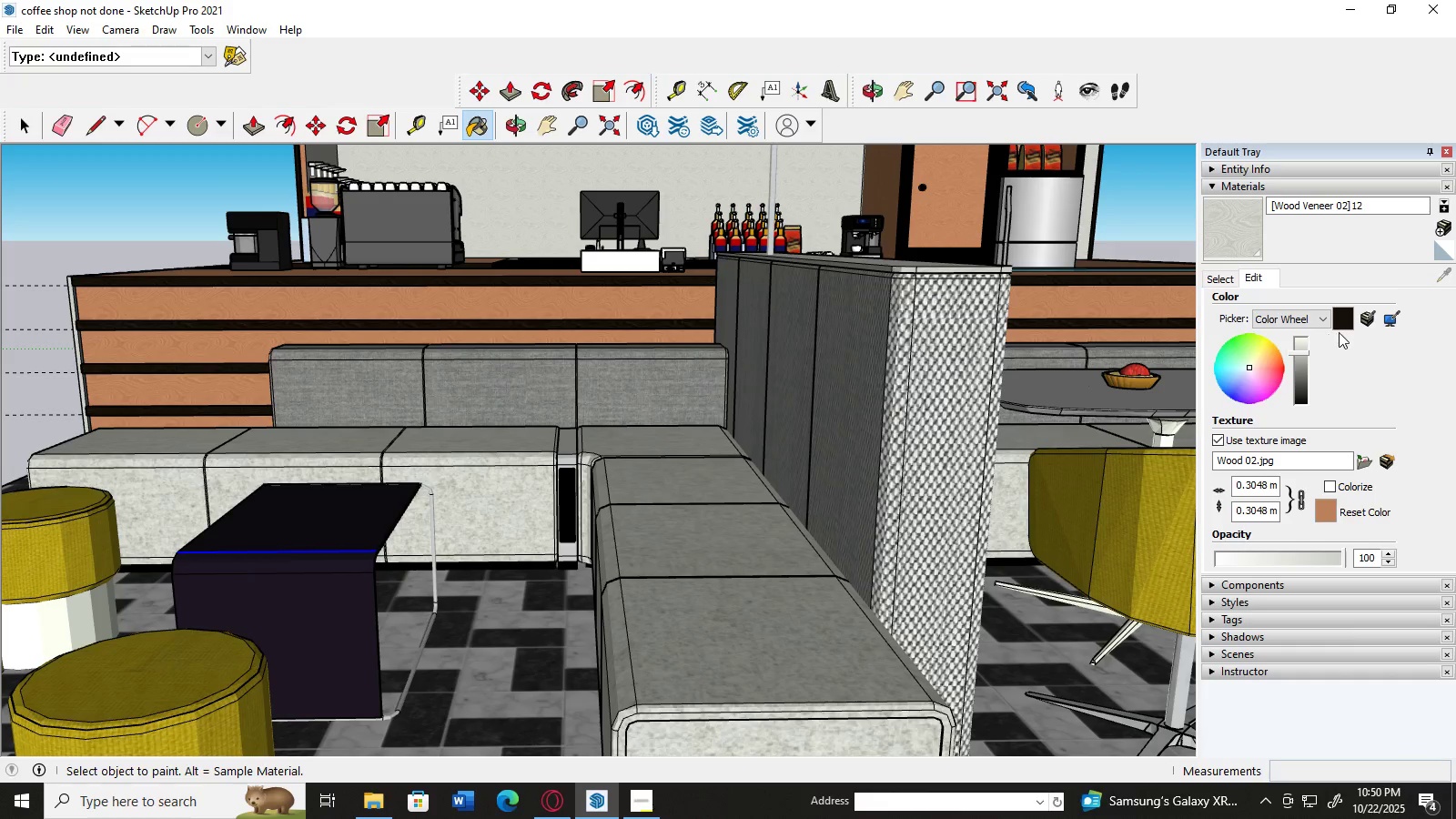 
left_click([1219, 281])
 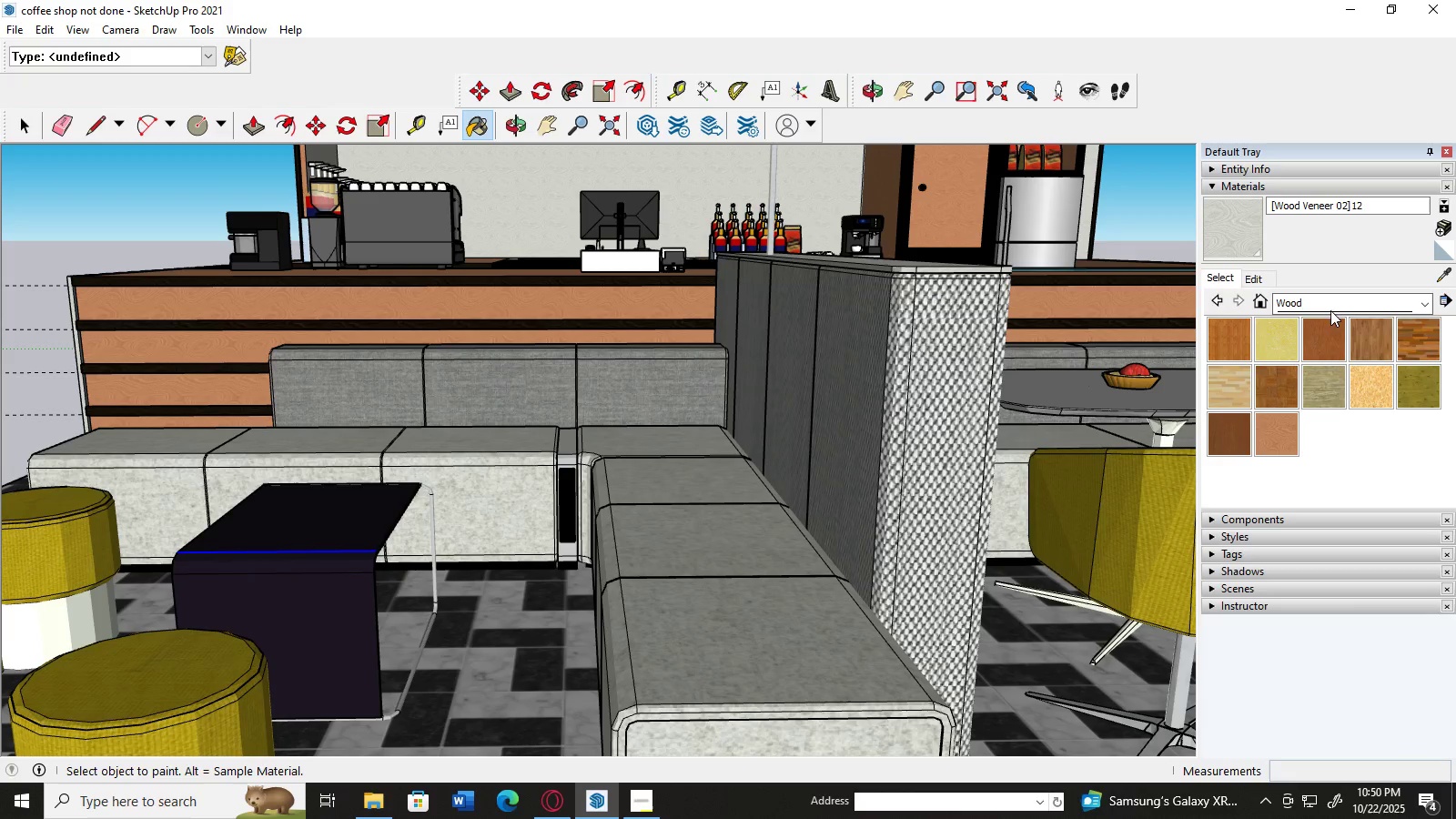 
left_click([1340, 302])
 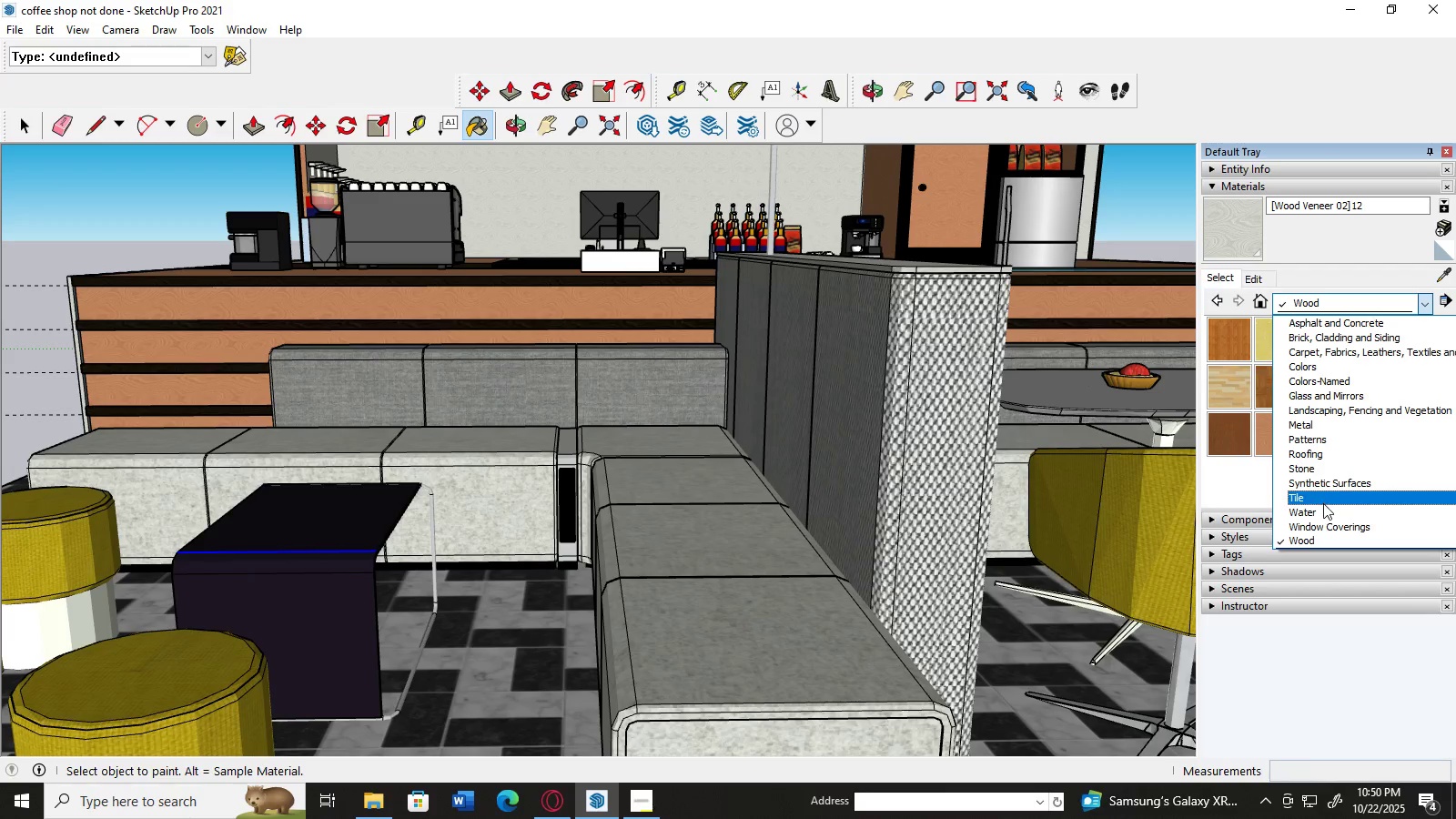 
scroll: coordinate [1328, 480], scroll_direction: up, amount: 3.0
 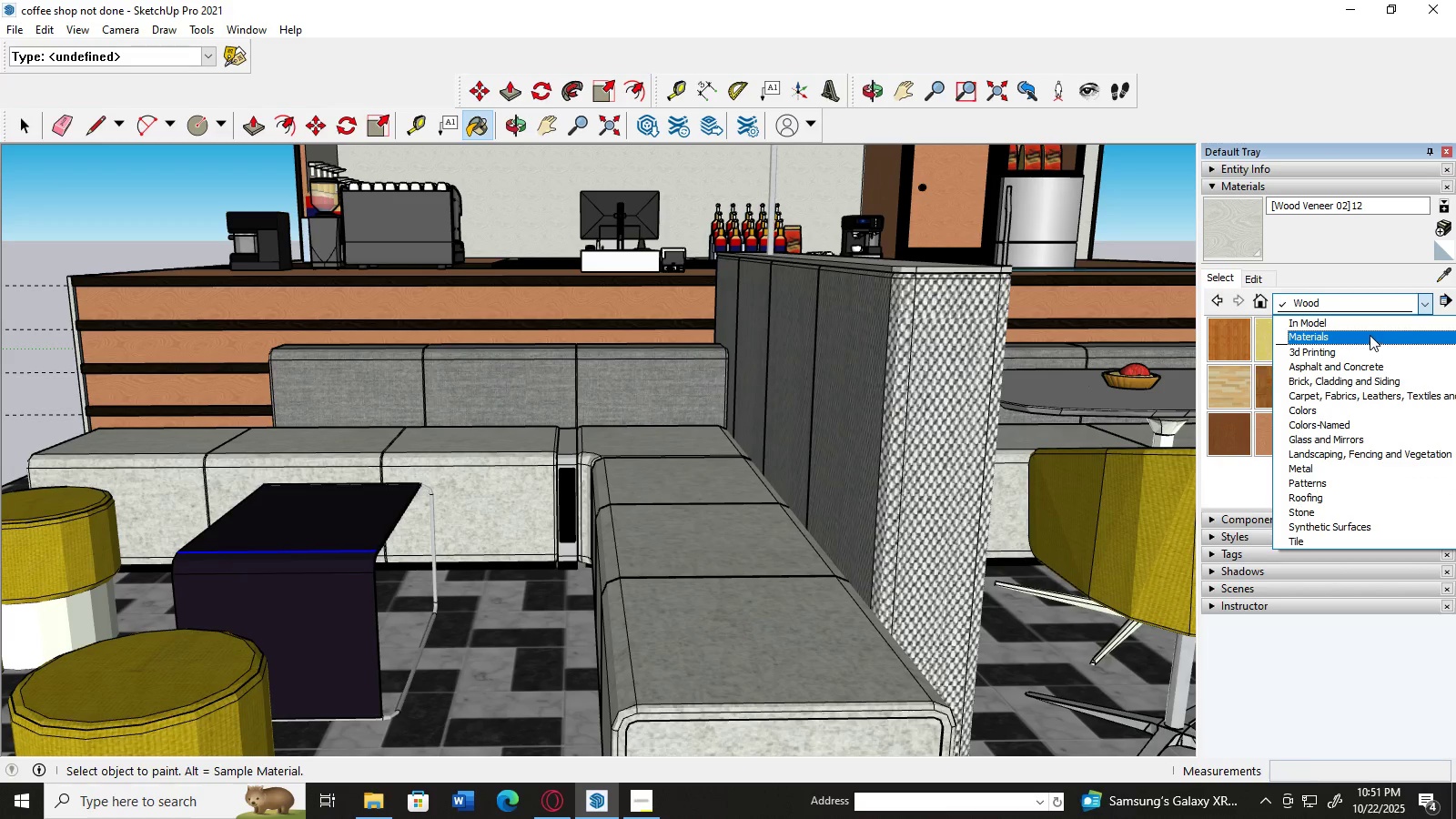 
left_click([1369, 327])
 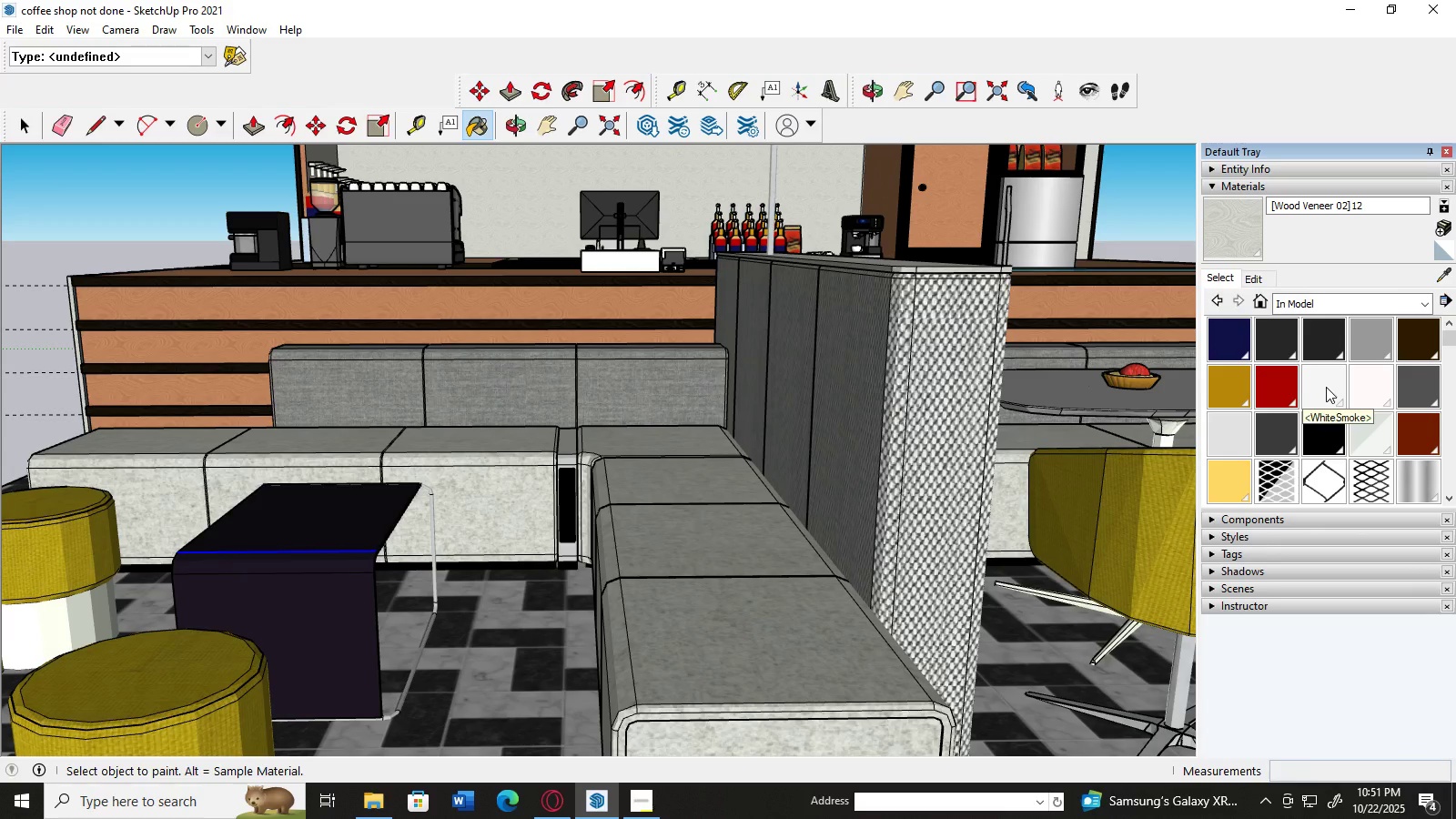 
scroll: coordinate [1326, 387], scroll_direction: down, amount: 4.0
 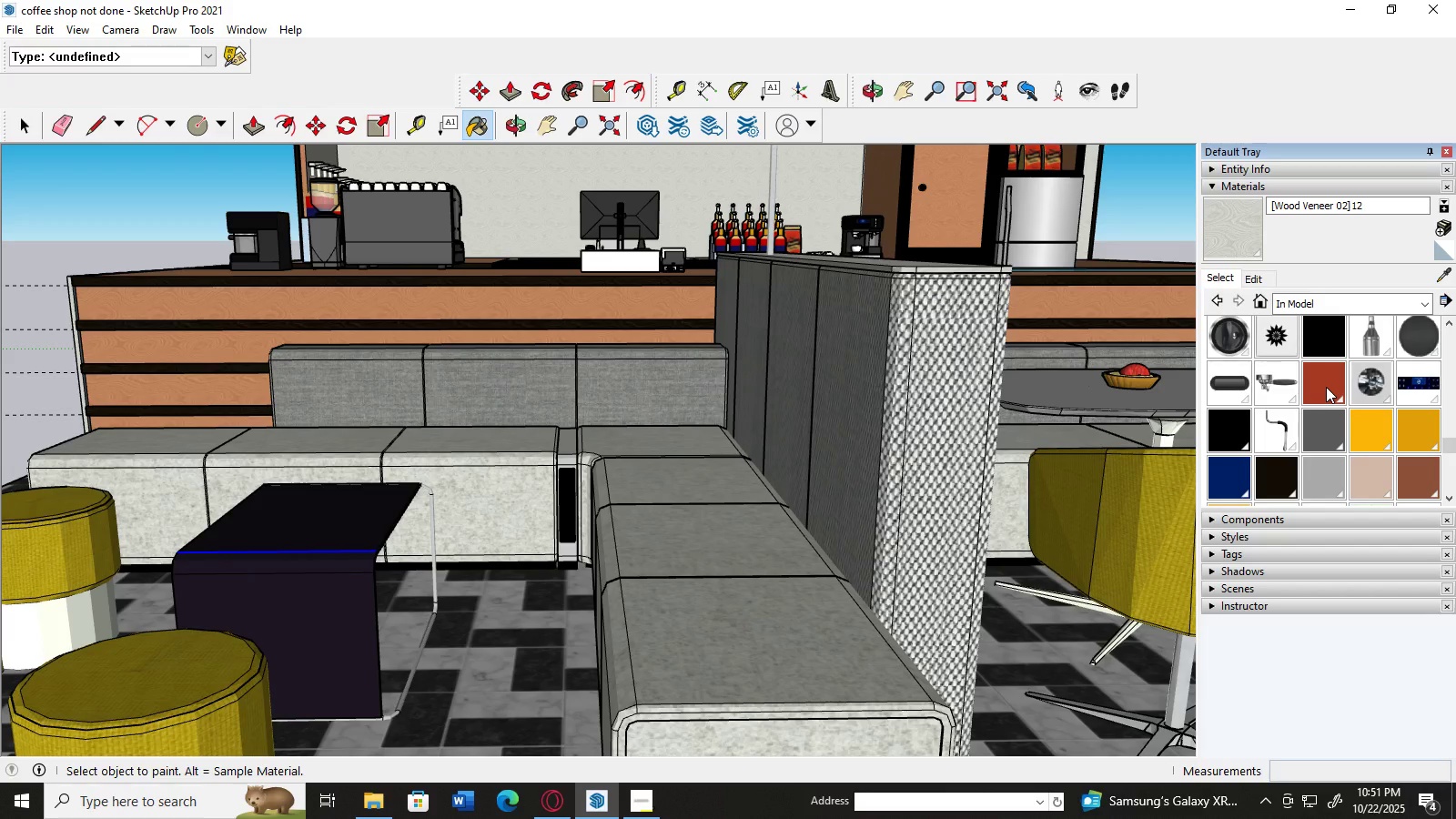 
wait(6.23)
 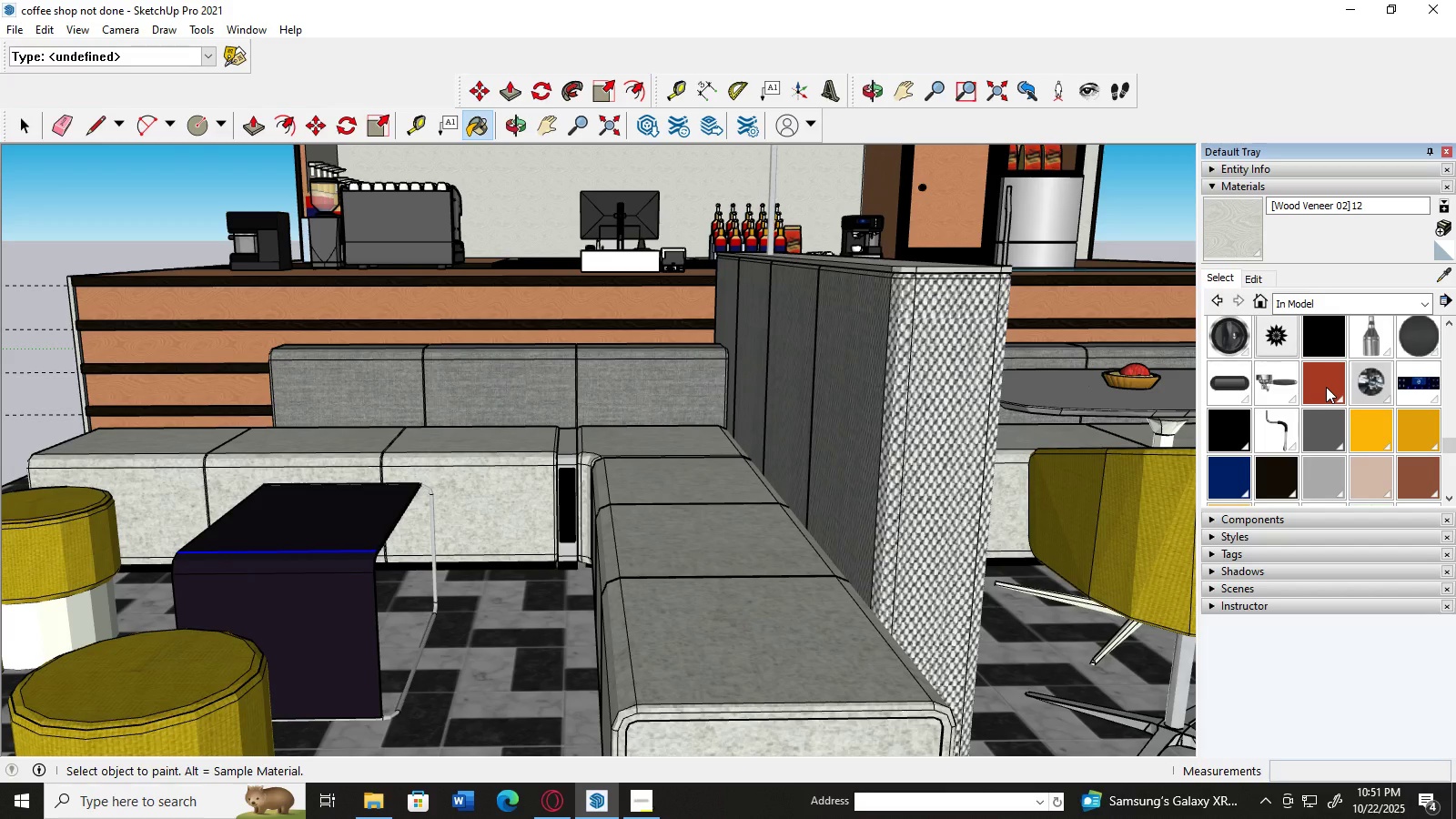 
scroll: coordinate [1282, 379], scroll_direction: down, amount: 2.0
 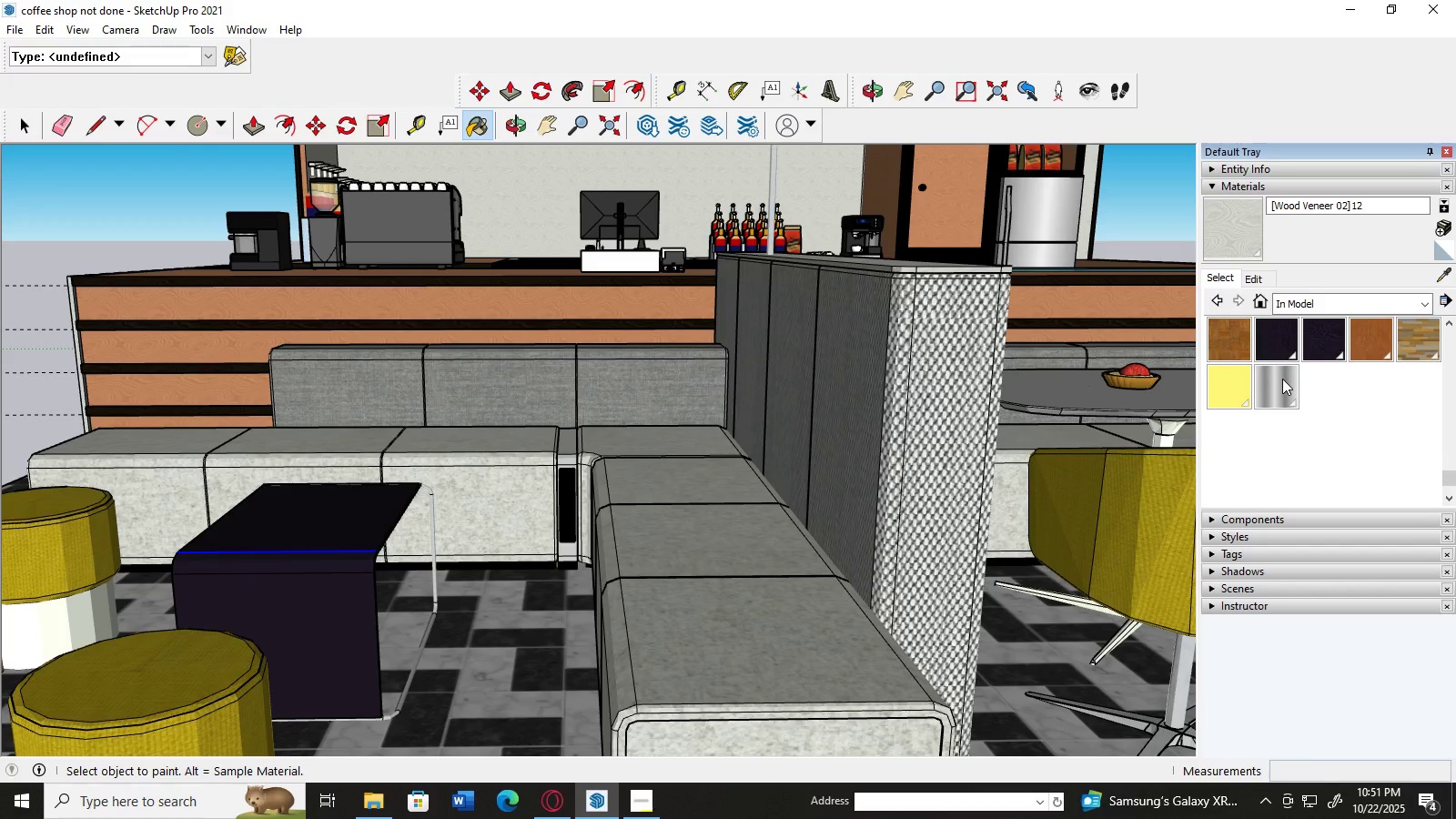 
scroll: coordinate [1307, 411], scroll_direction: up, amount: 3.0
 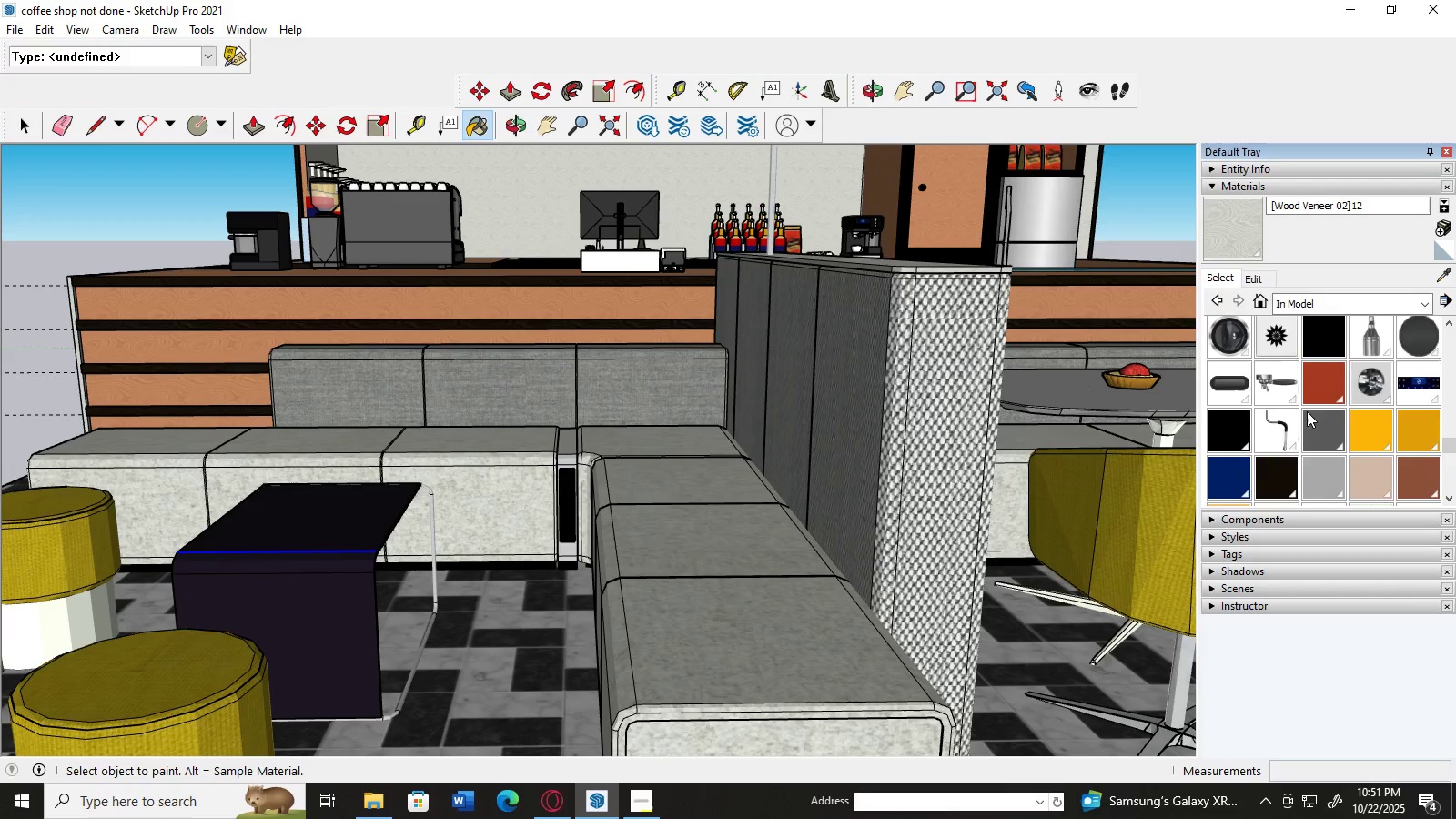 
scroll: coordinate [1307, 411], scroll_direction: down, amount: 1.0
 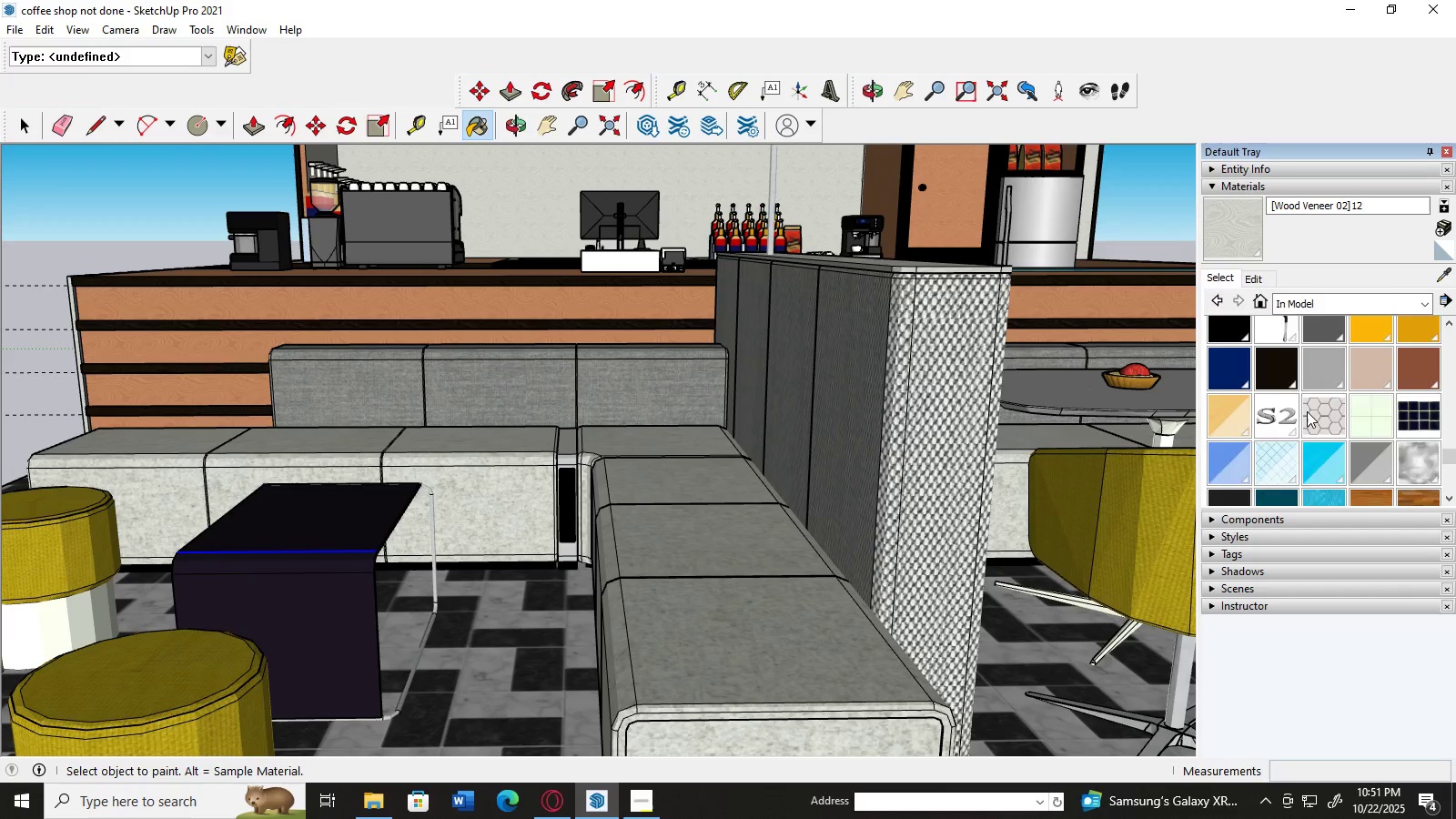 
scroll: coordinate [1307, 411], scroll_direction: up, amount: 6.0
 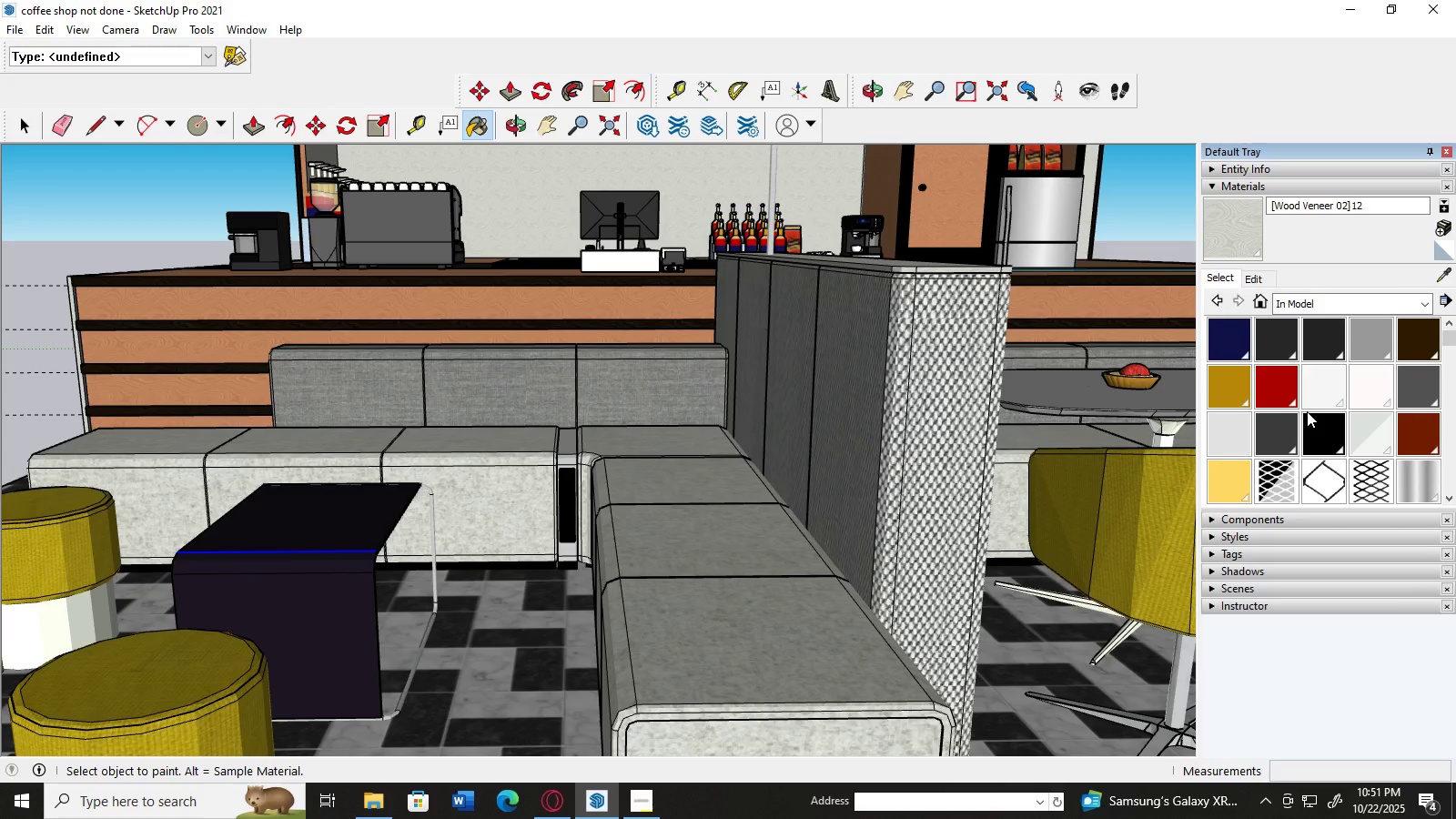 
left_click([1375, 326])
 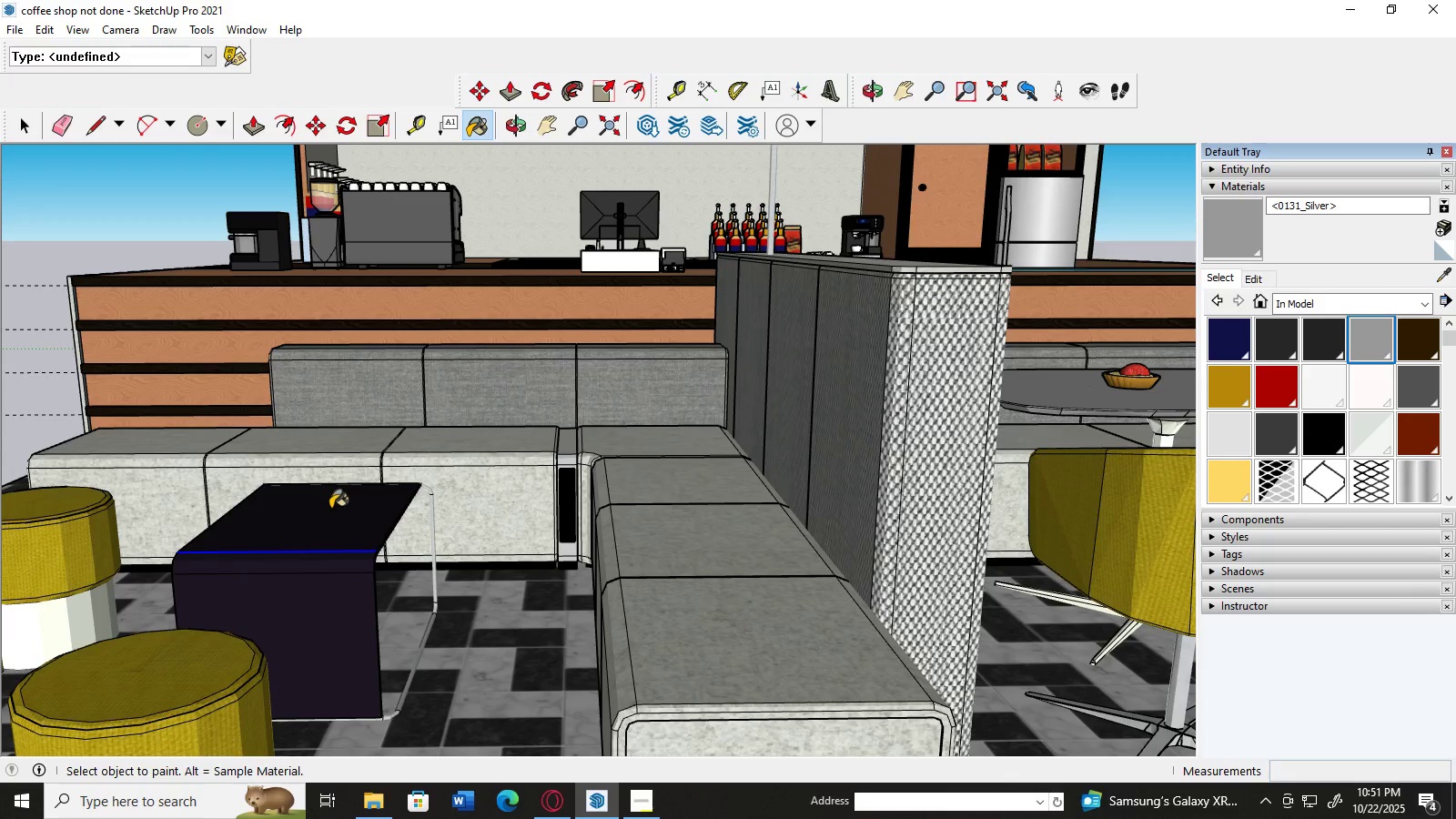 
left_click([330, 509])
 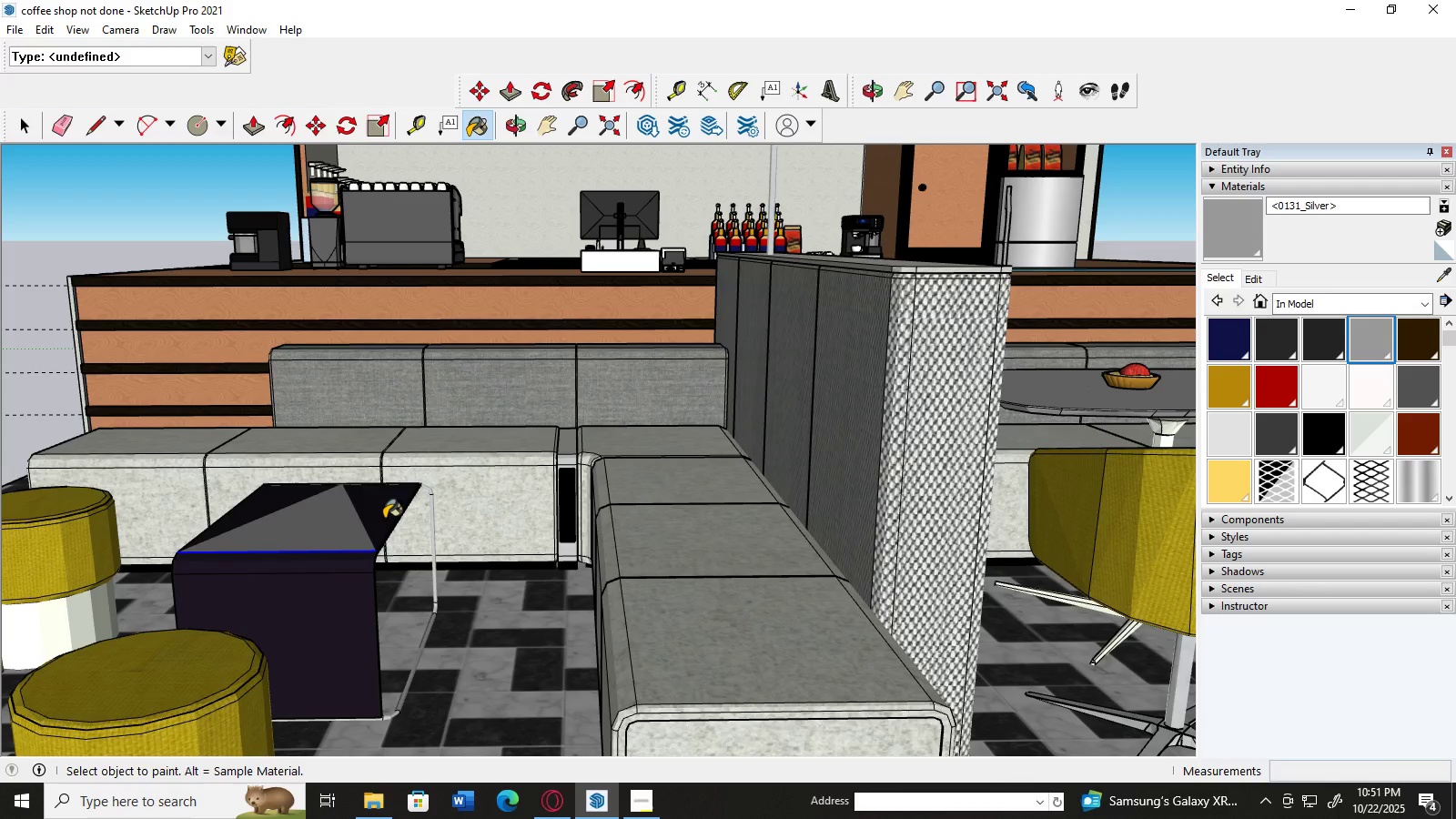 
left_click([384, 517])
 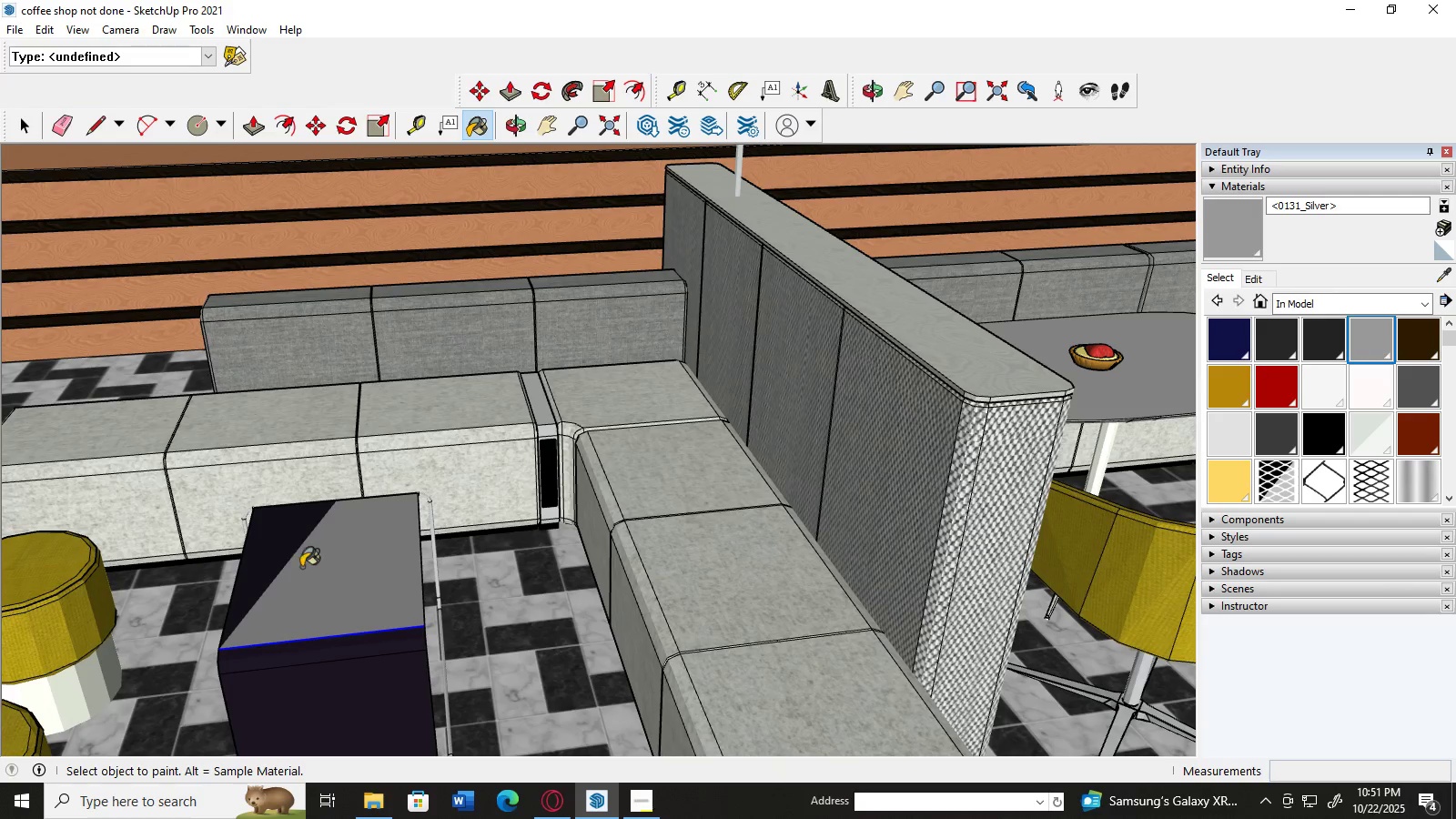 
left_click([285, 557])
 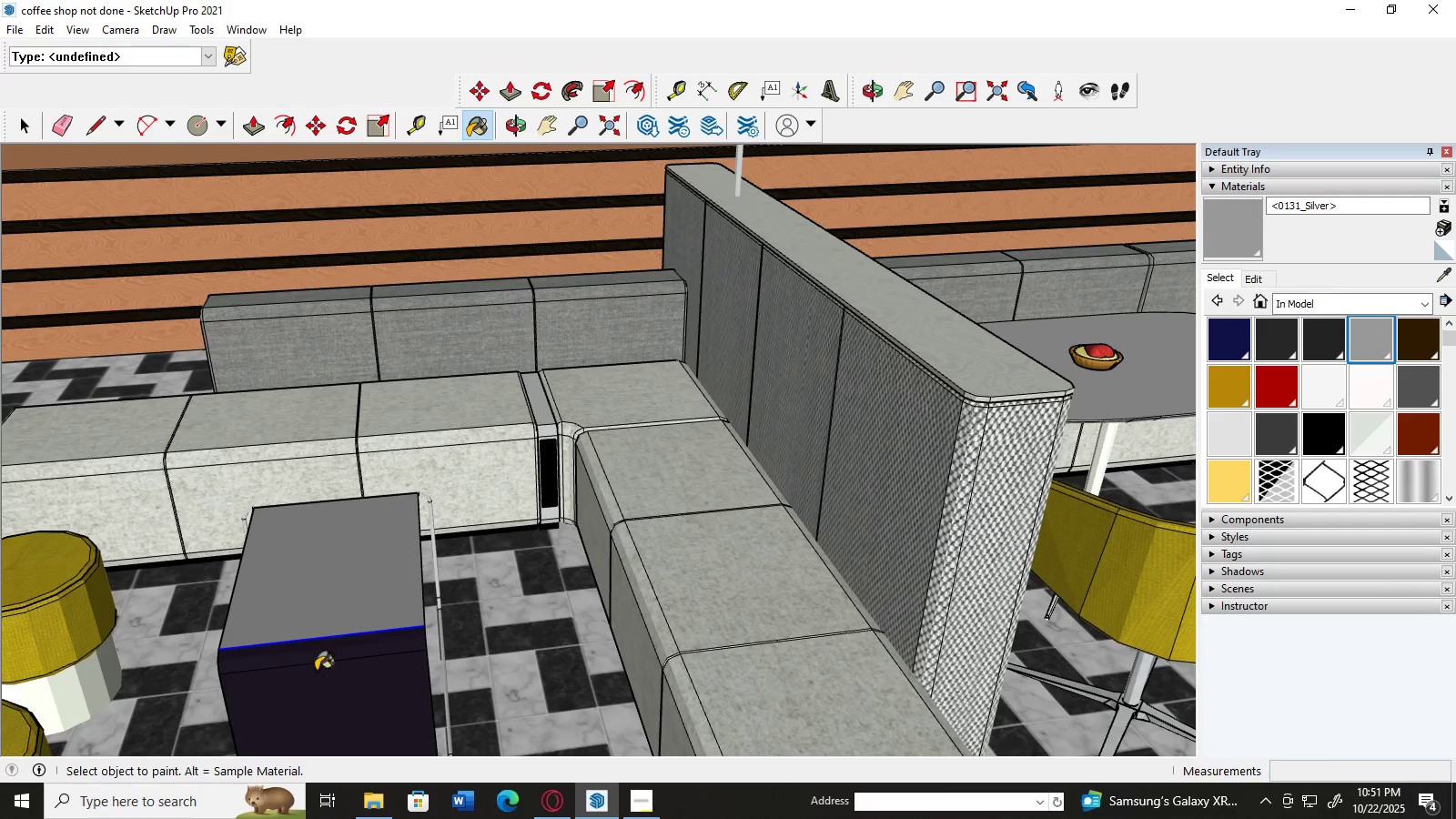 
left_click([318, 673])
 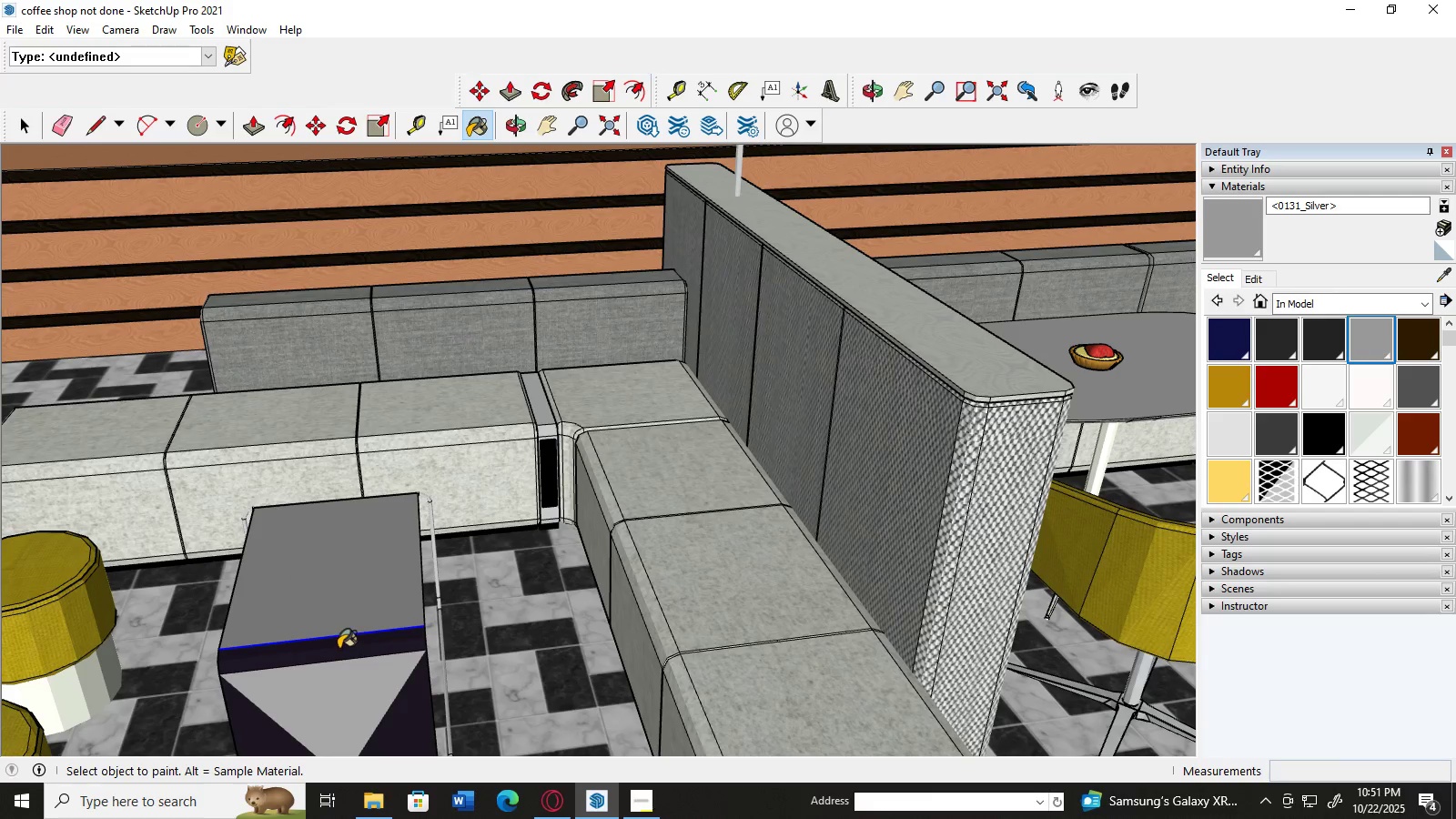 
left_click([339, 649])
 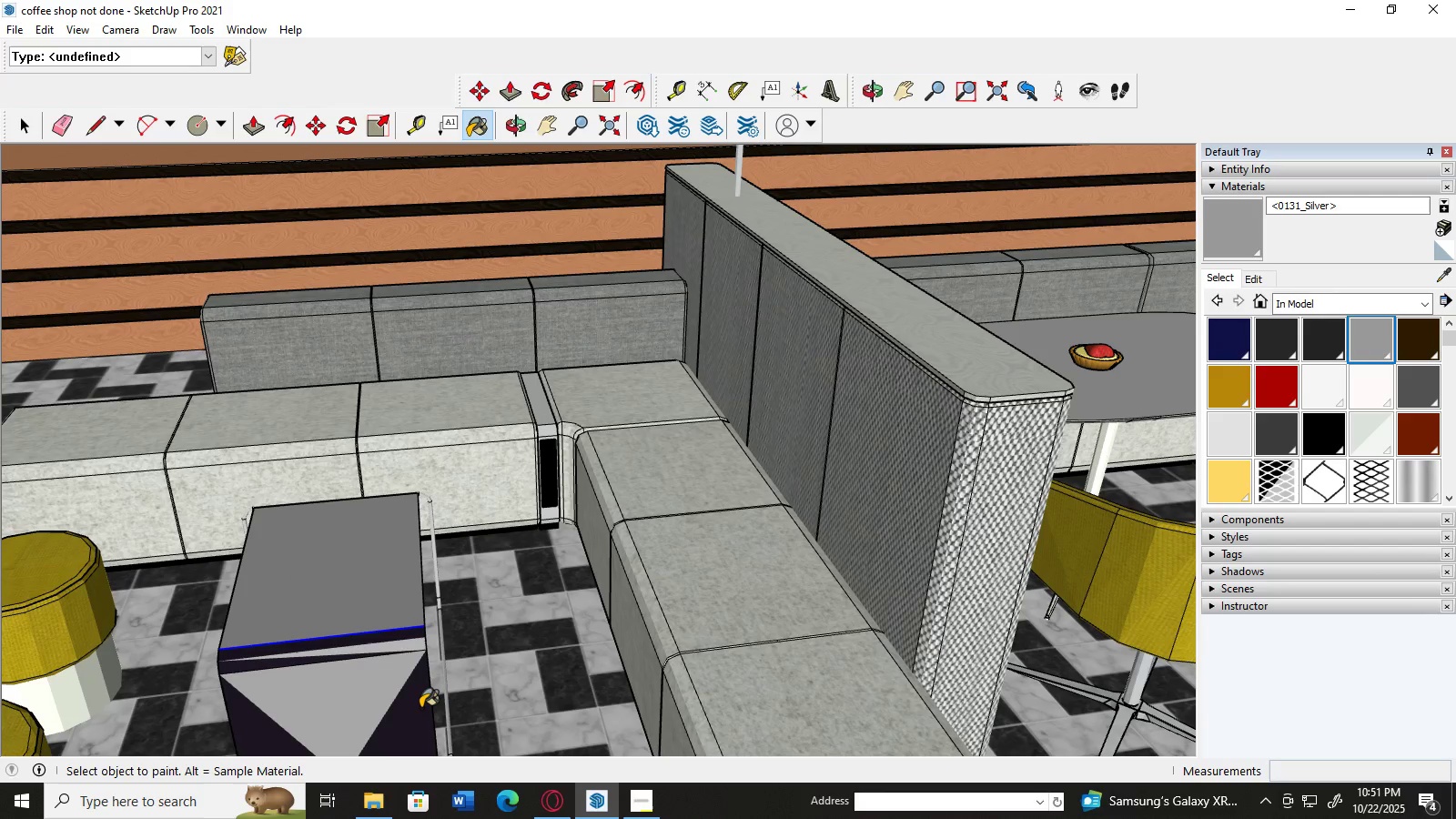 
left_click([420, 708])
 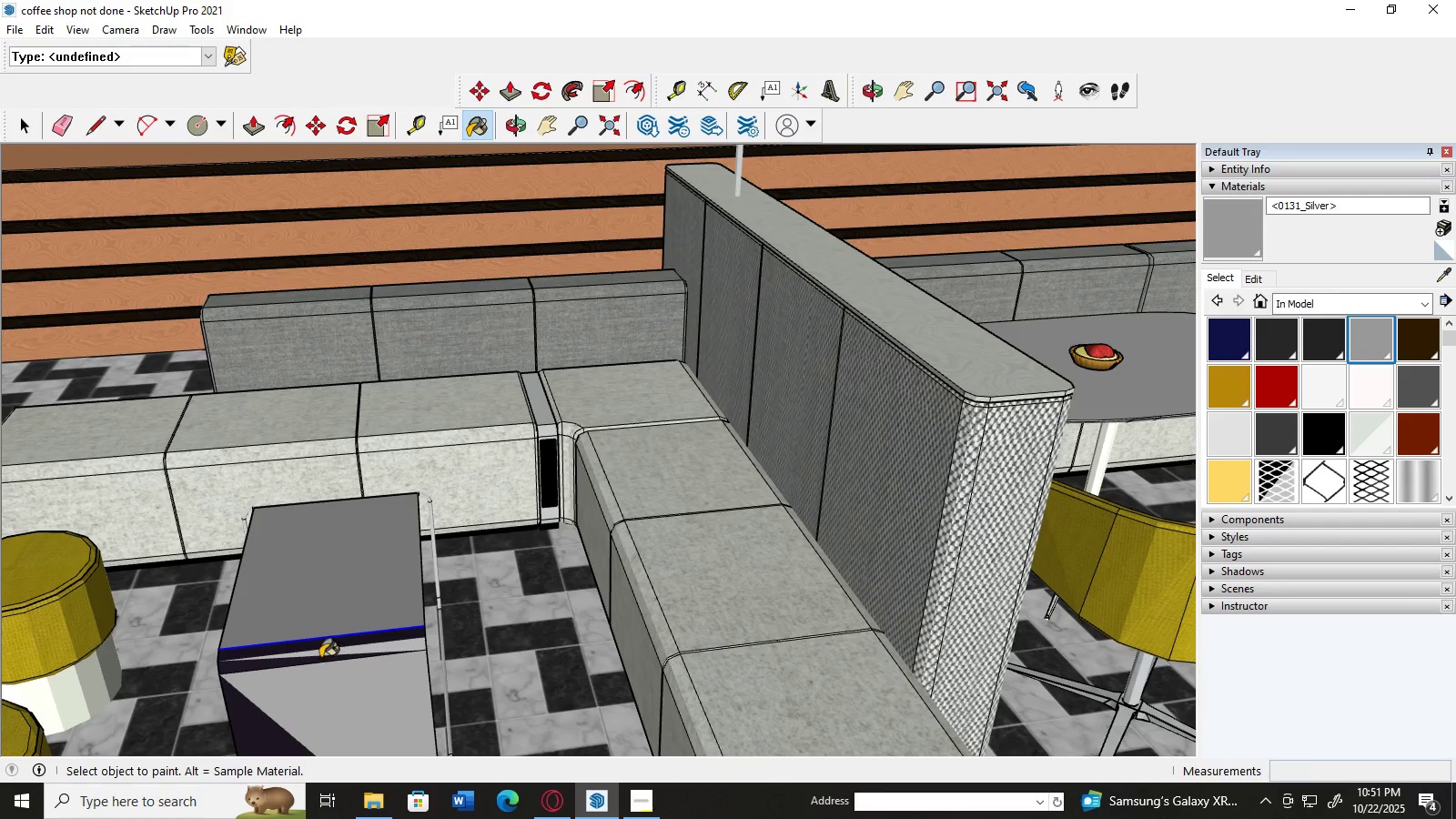 
left_click([319, 658])
 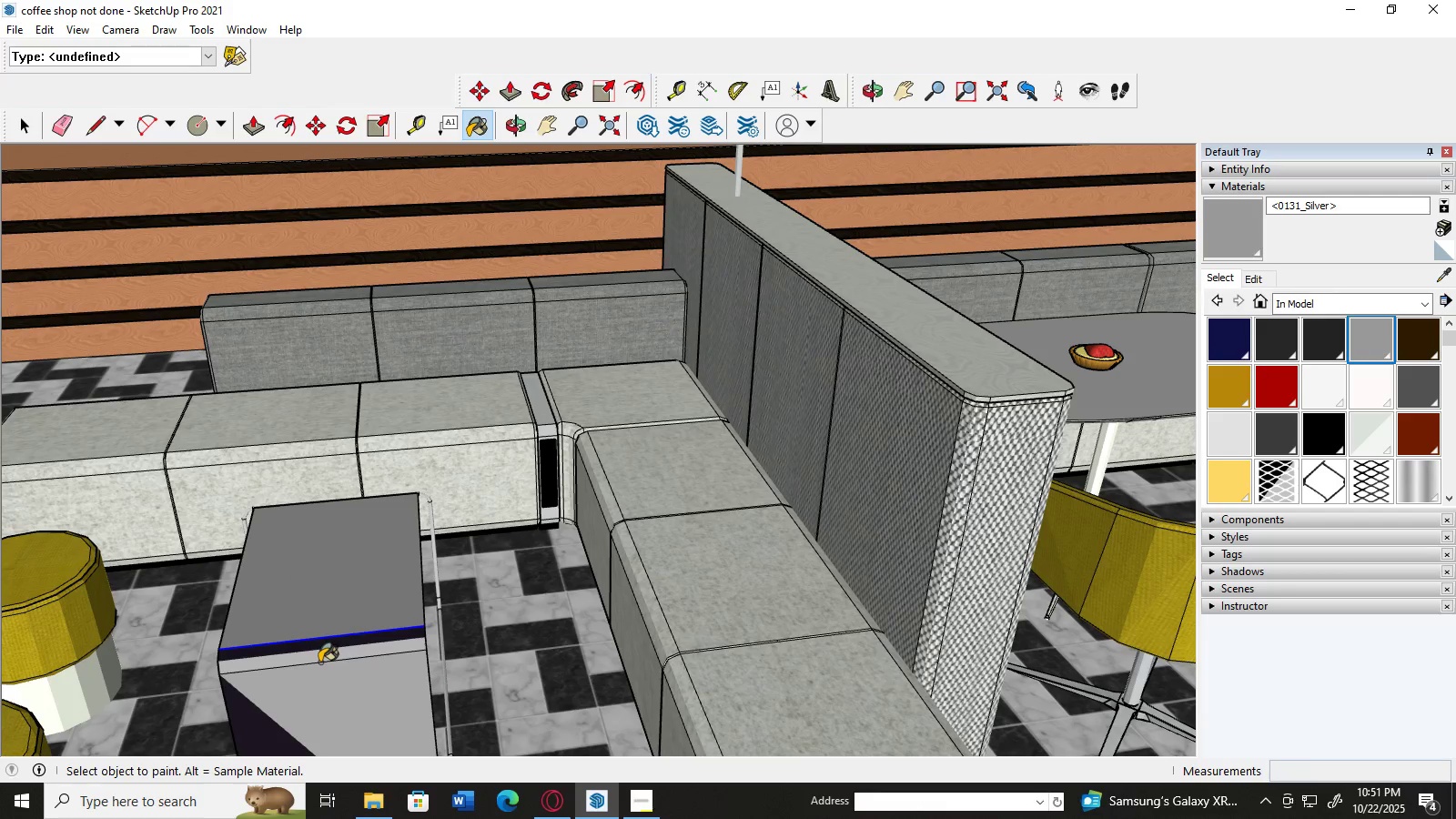 
scroll: coordinate [339, 643], scroll_direction: up, amount: 3.0
 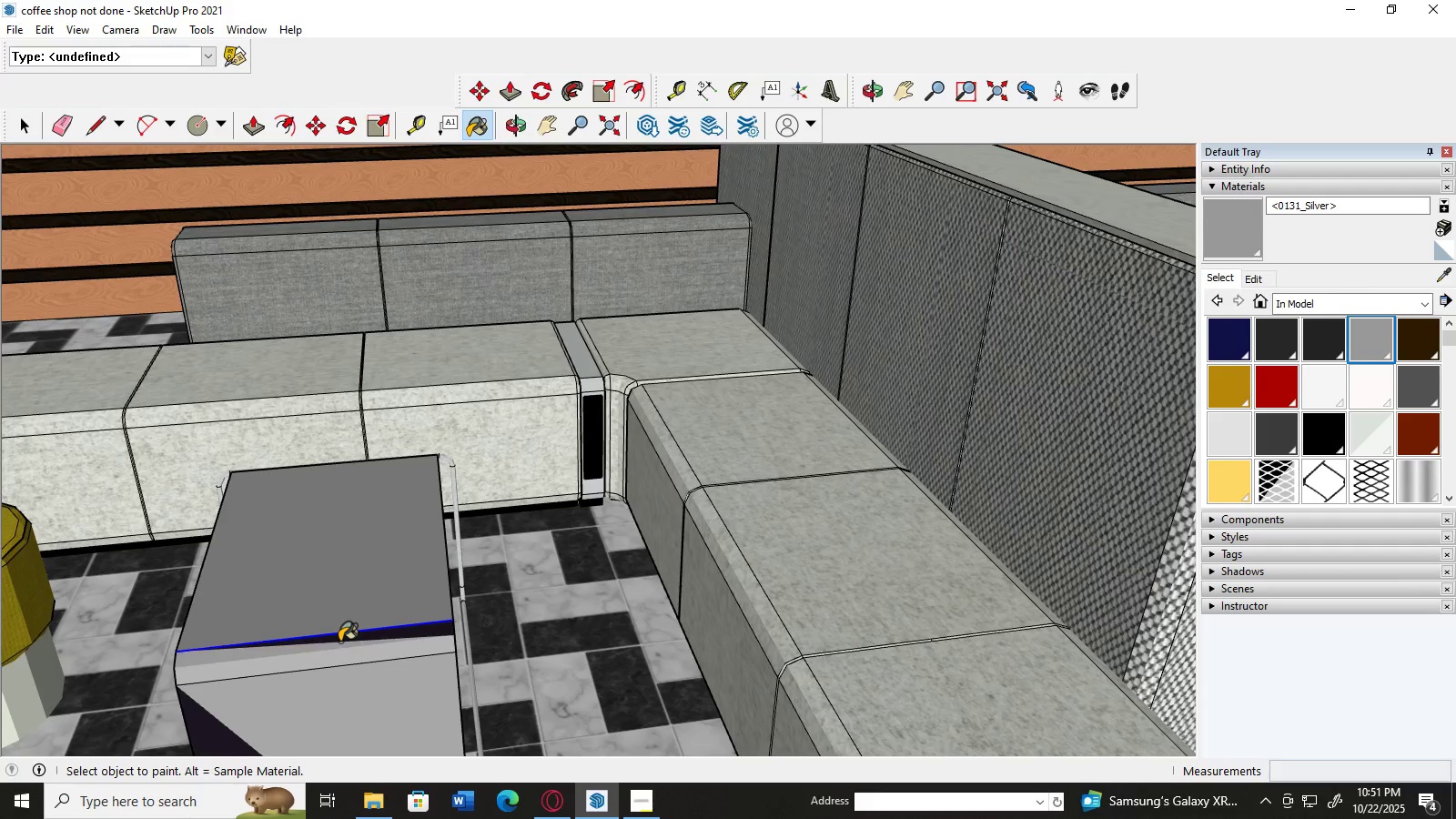 
left_click([339, 642])
 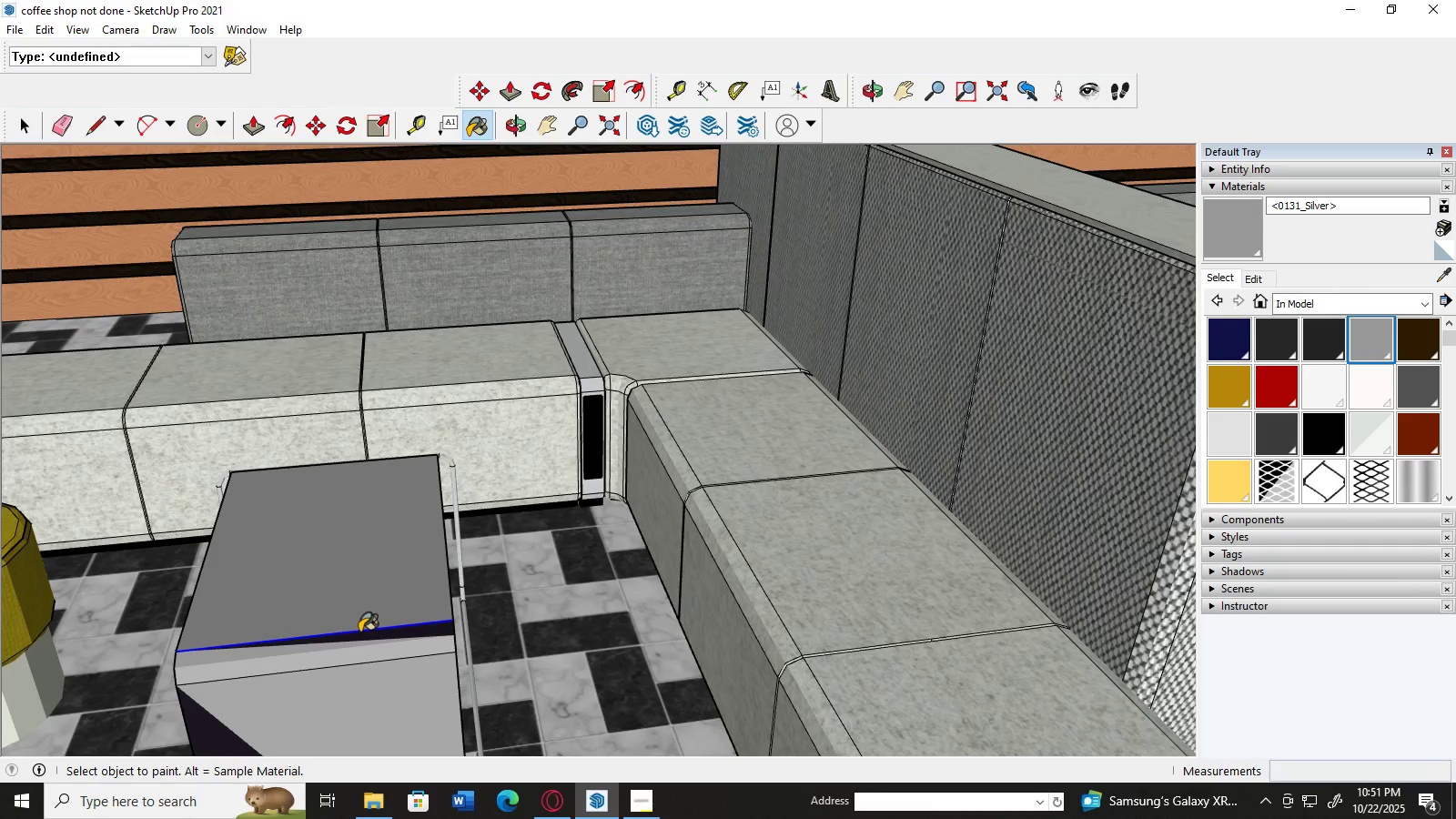 
left_click([359, 632])
 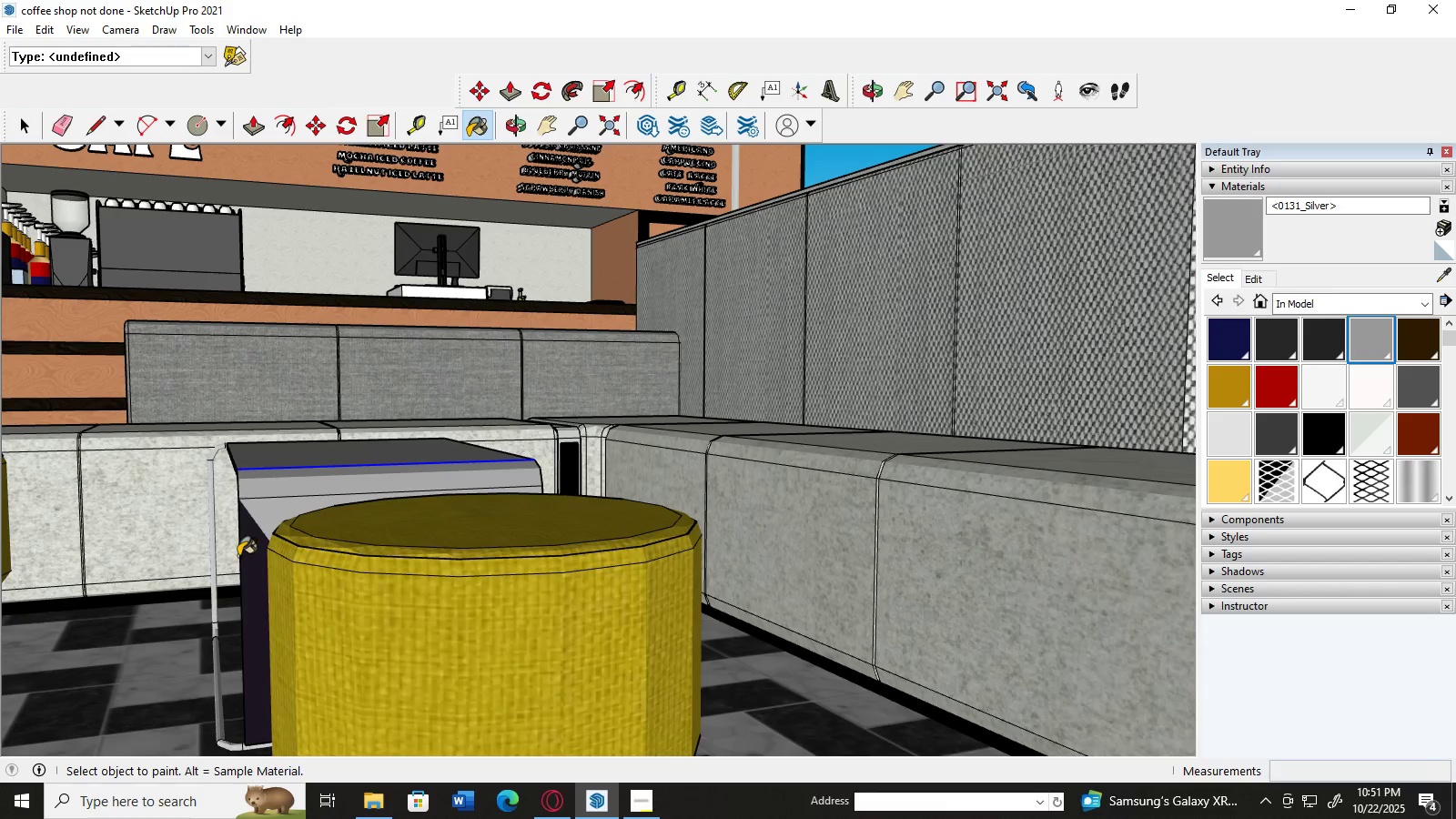 
left_click([255, 556])
 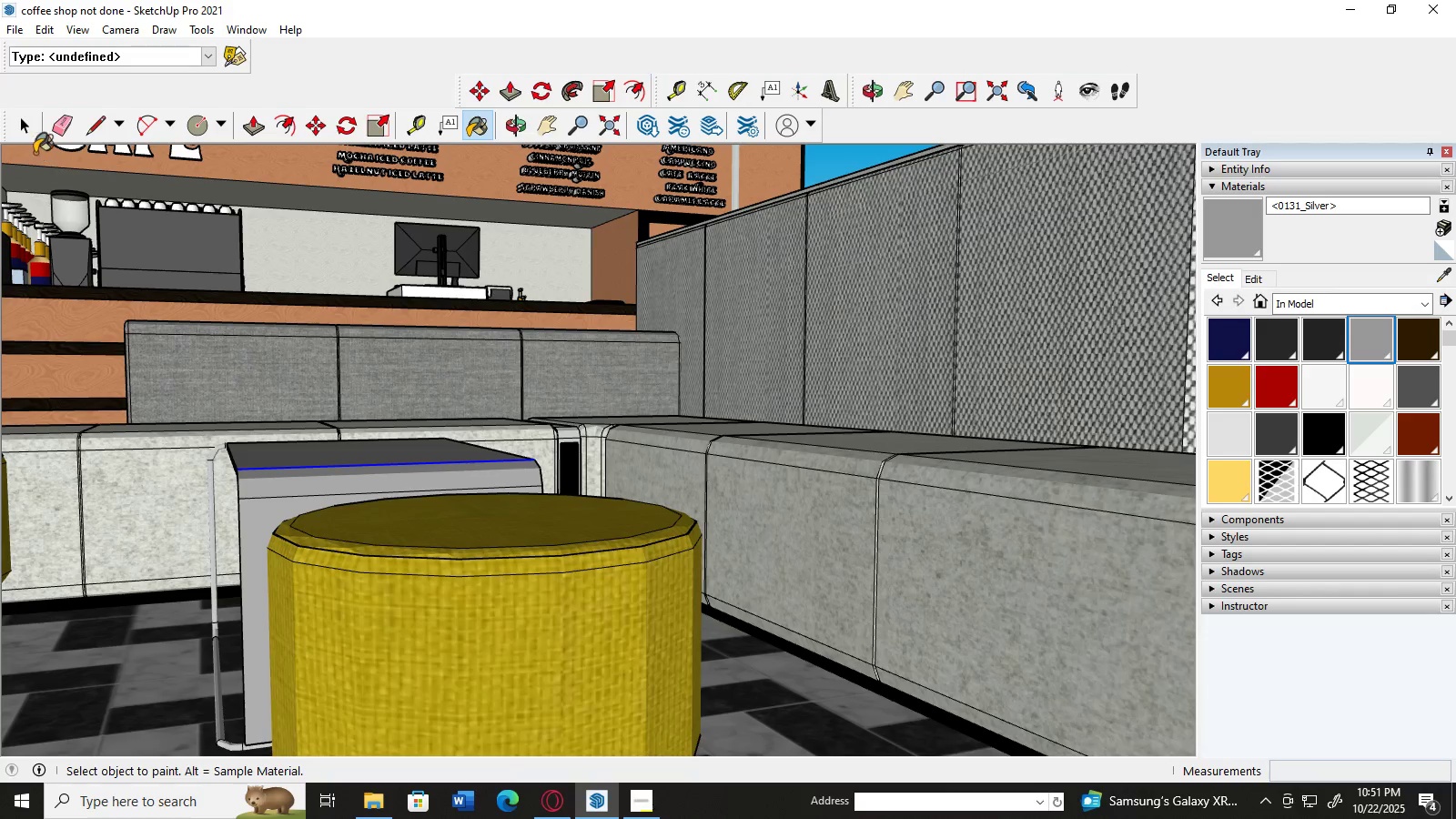 
left_click([36, 134])
 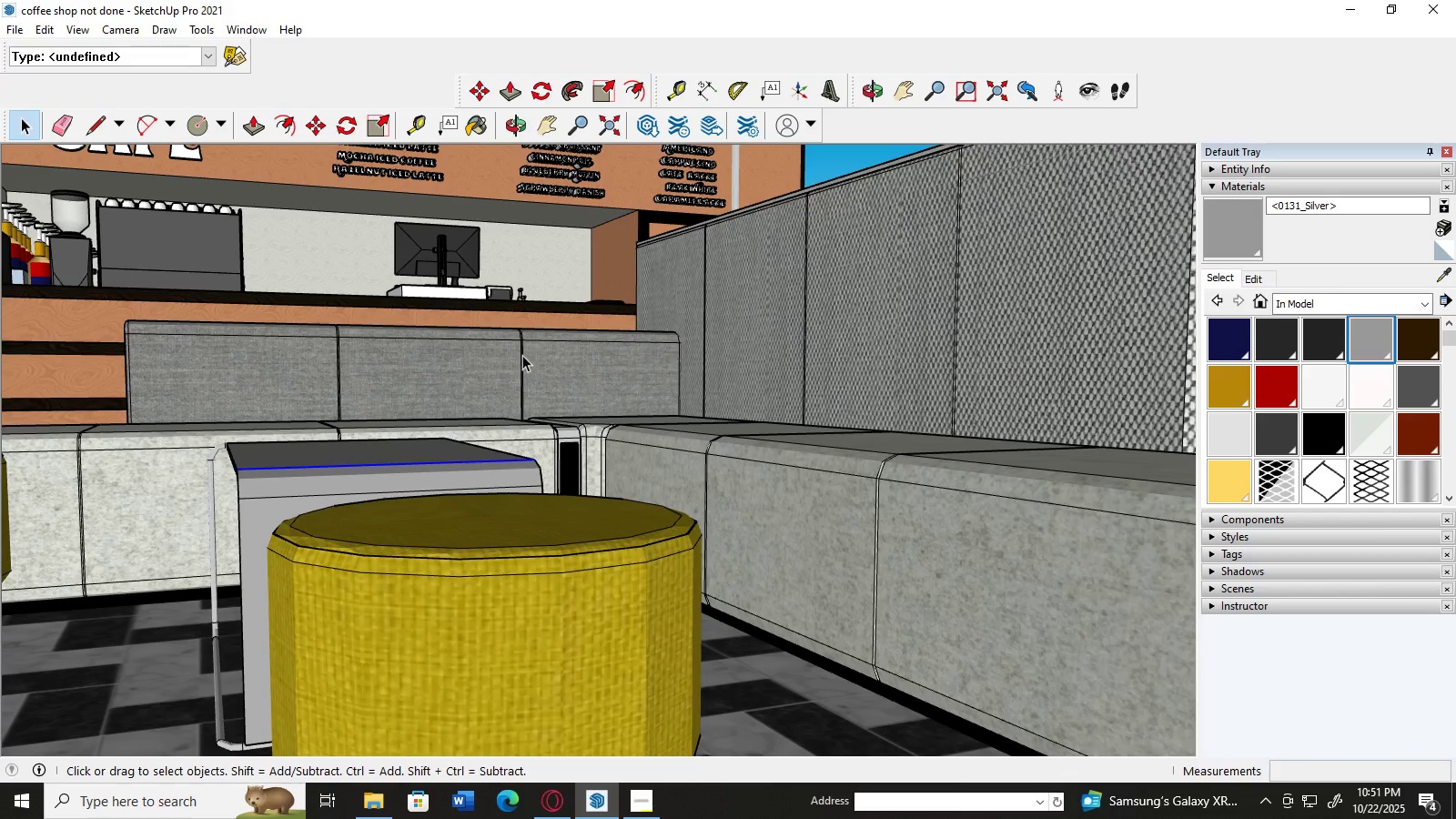 
left_click([523, 355])
 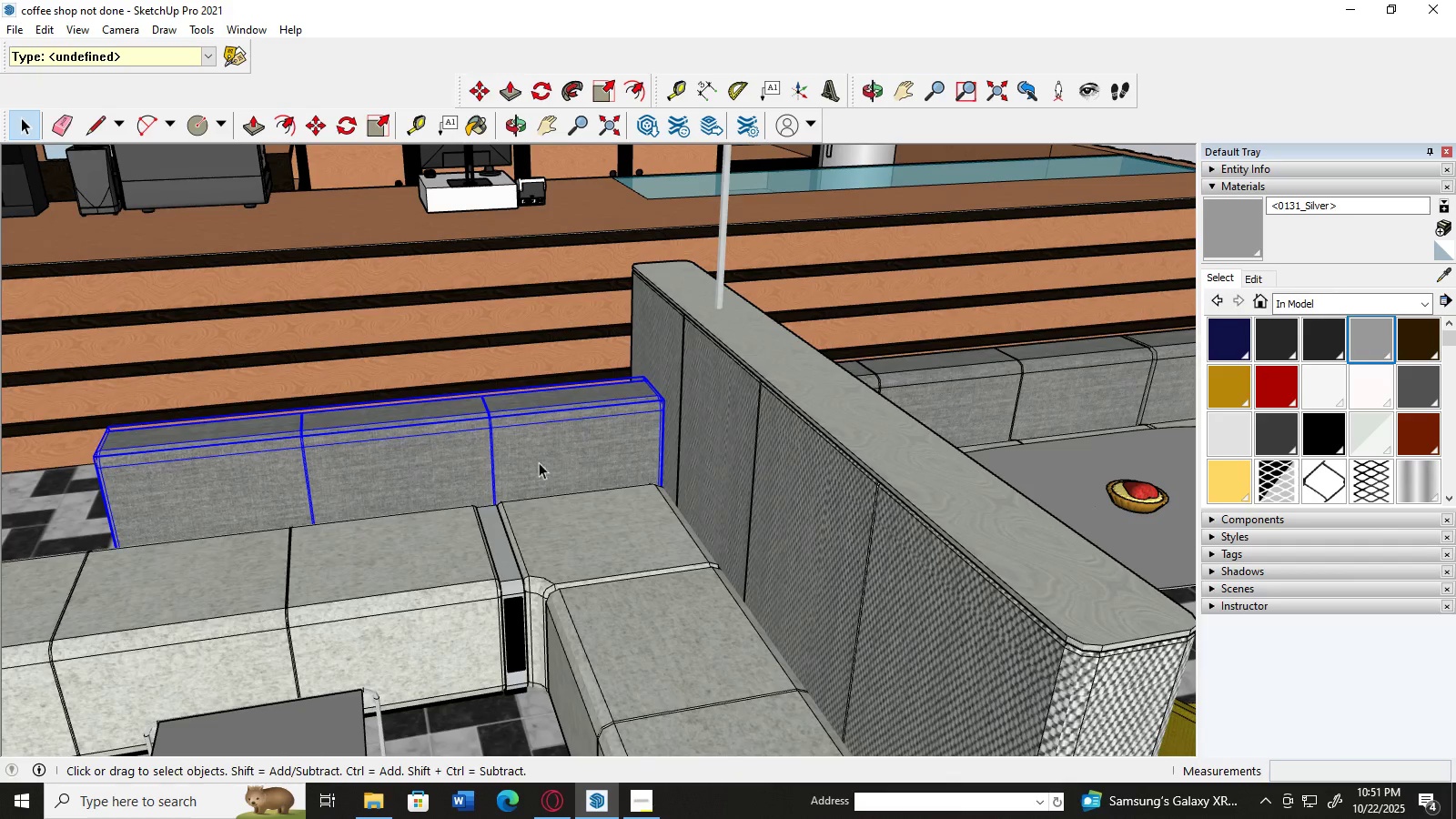 
scroll: coordinate [475, 527], scroll_direction: down, amount: 4.0
 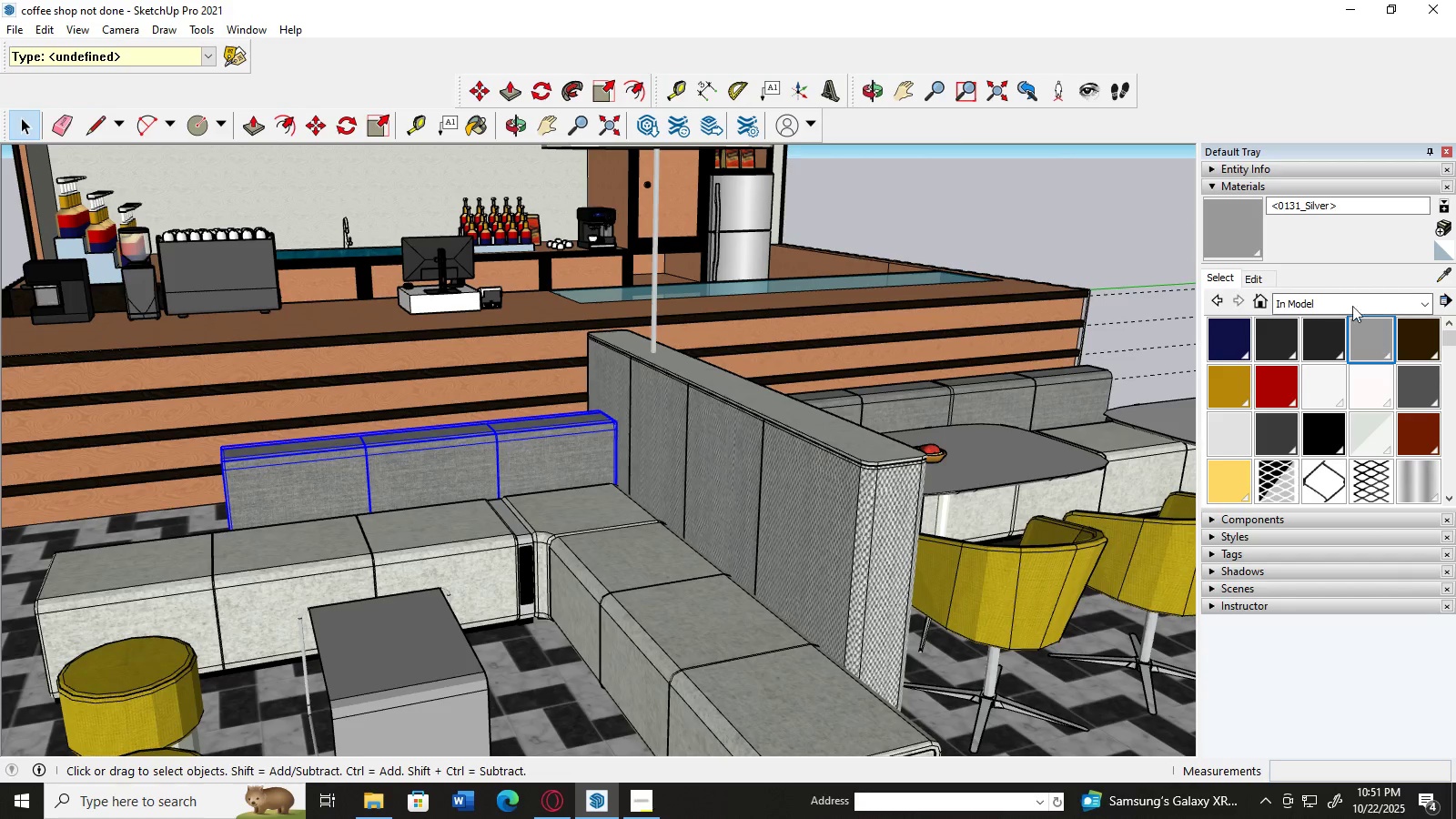 
left_click([1255, 278])
 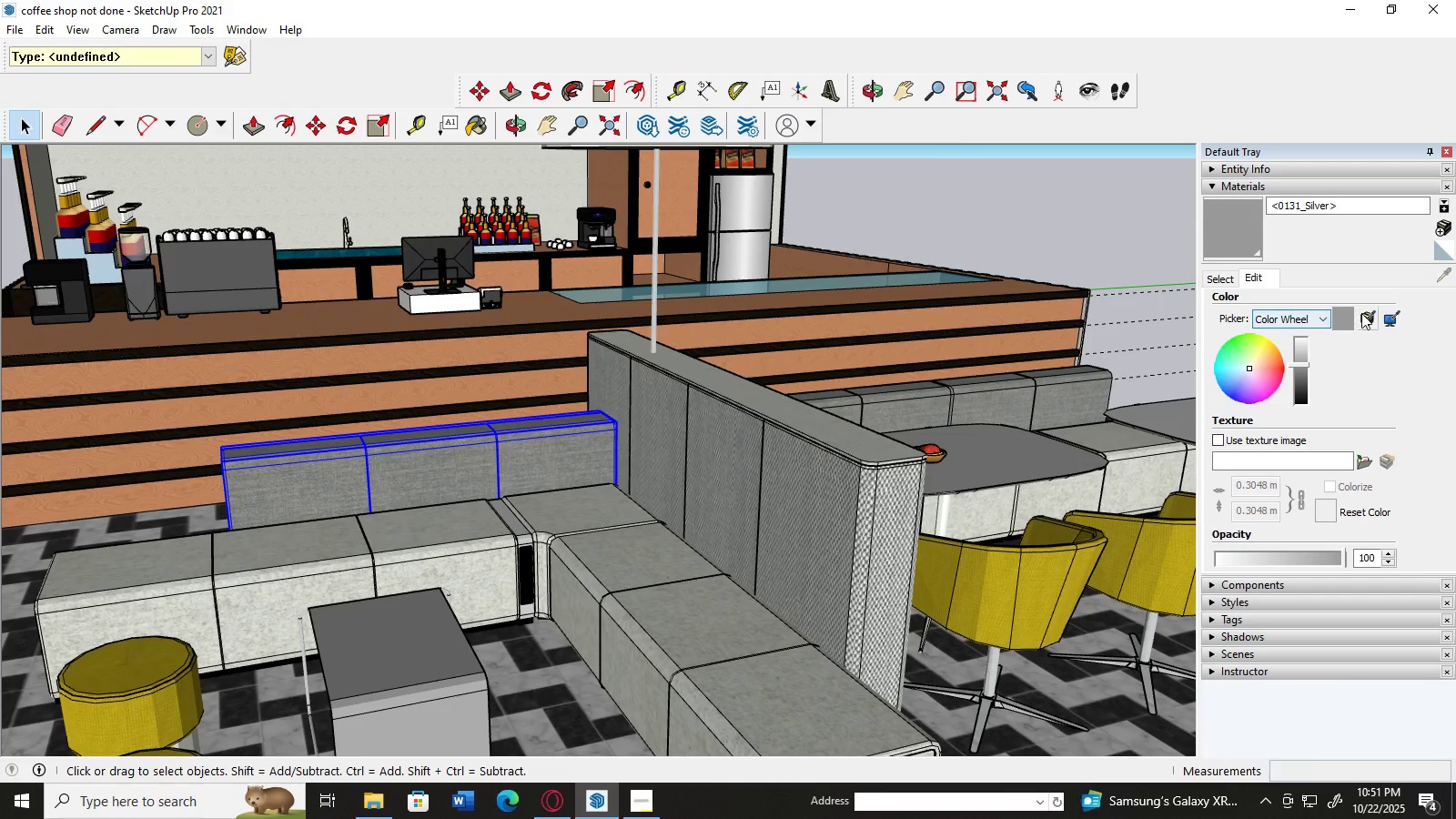 
left_click([1367, 316])
 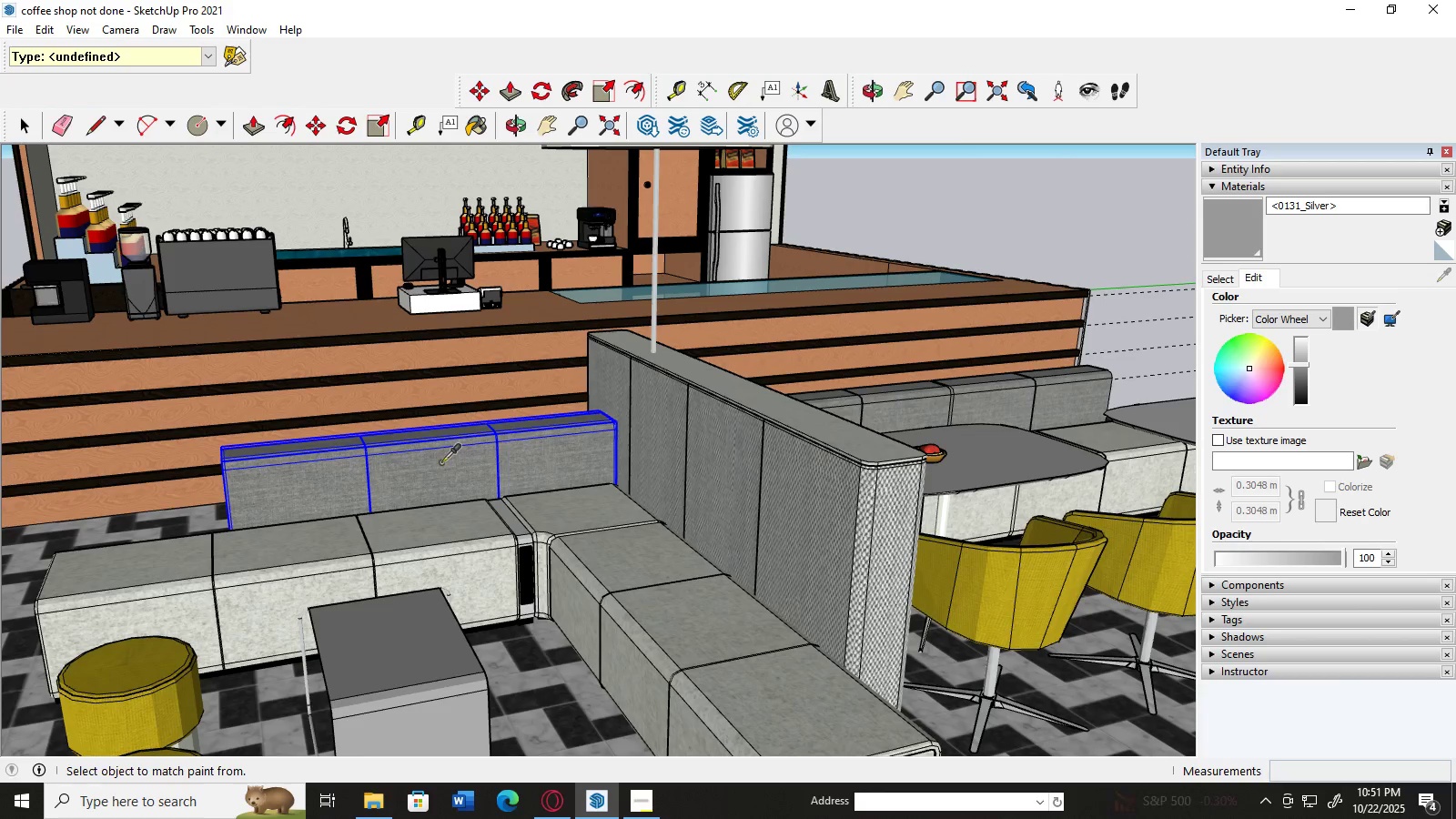 
left_click([442, 463])
 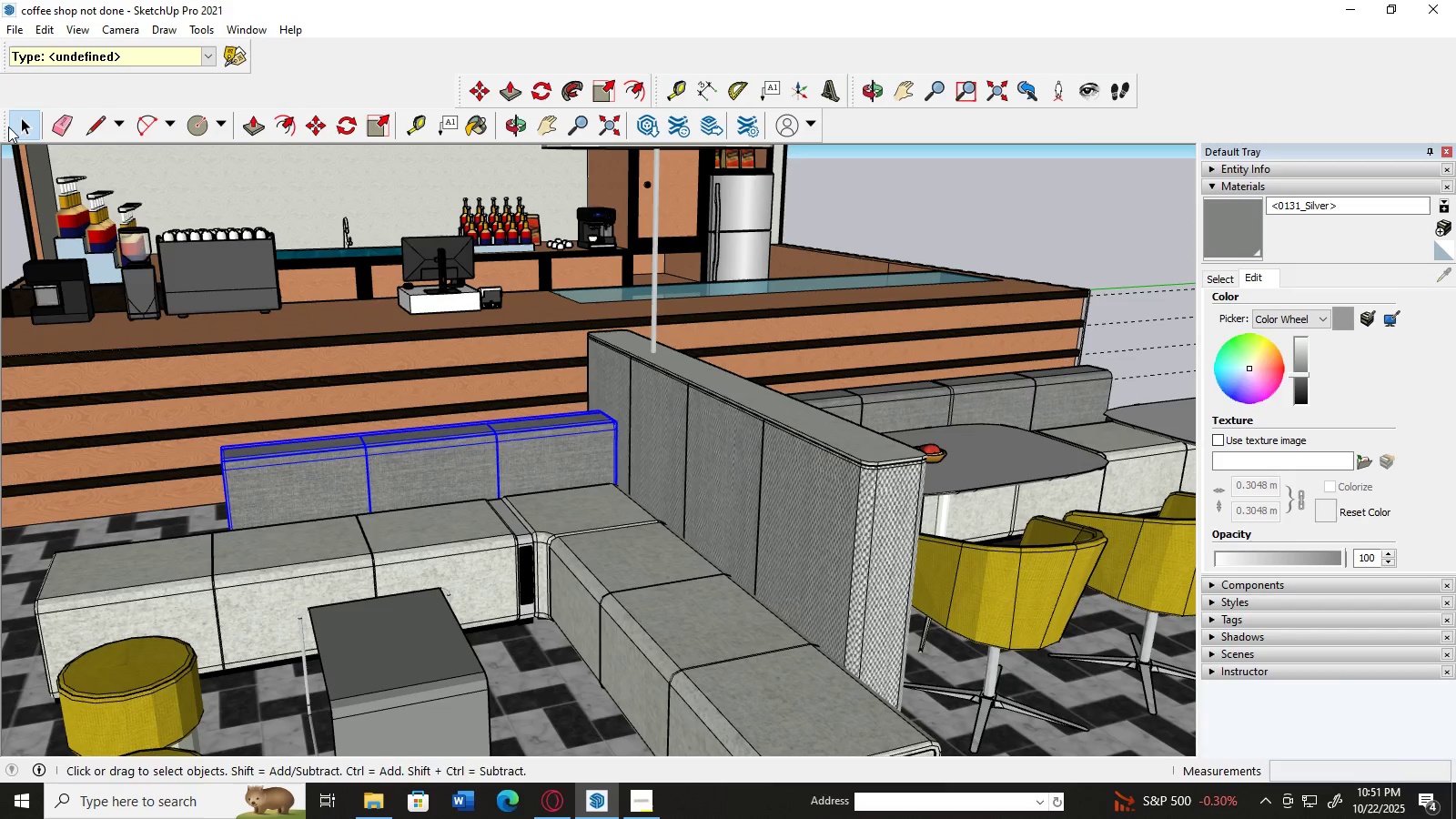 
left_click([11, 122])
 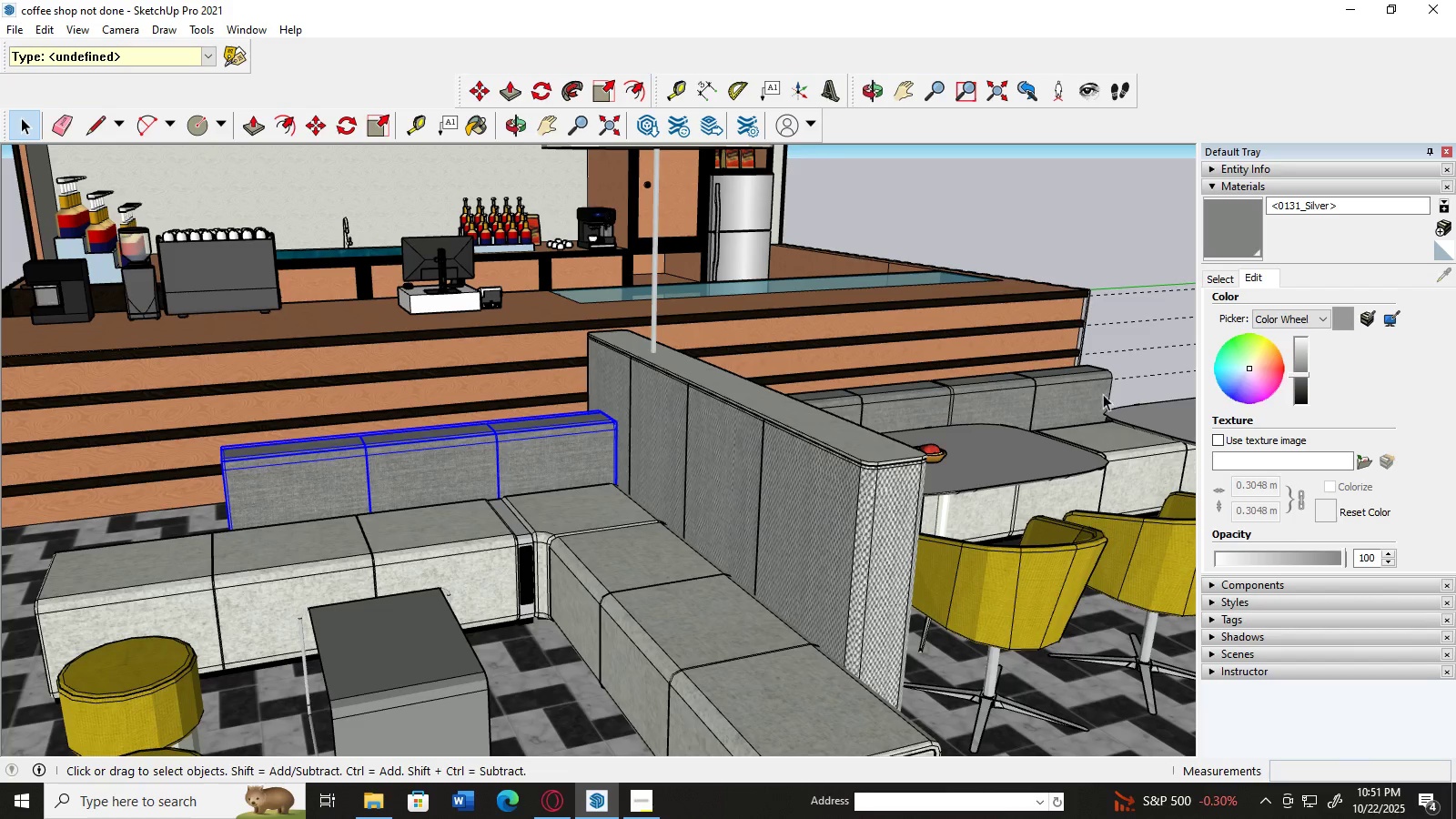 
scroll: coordinate [1067, 387], scroll_direction: down, amount: 9.0
 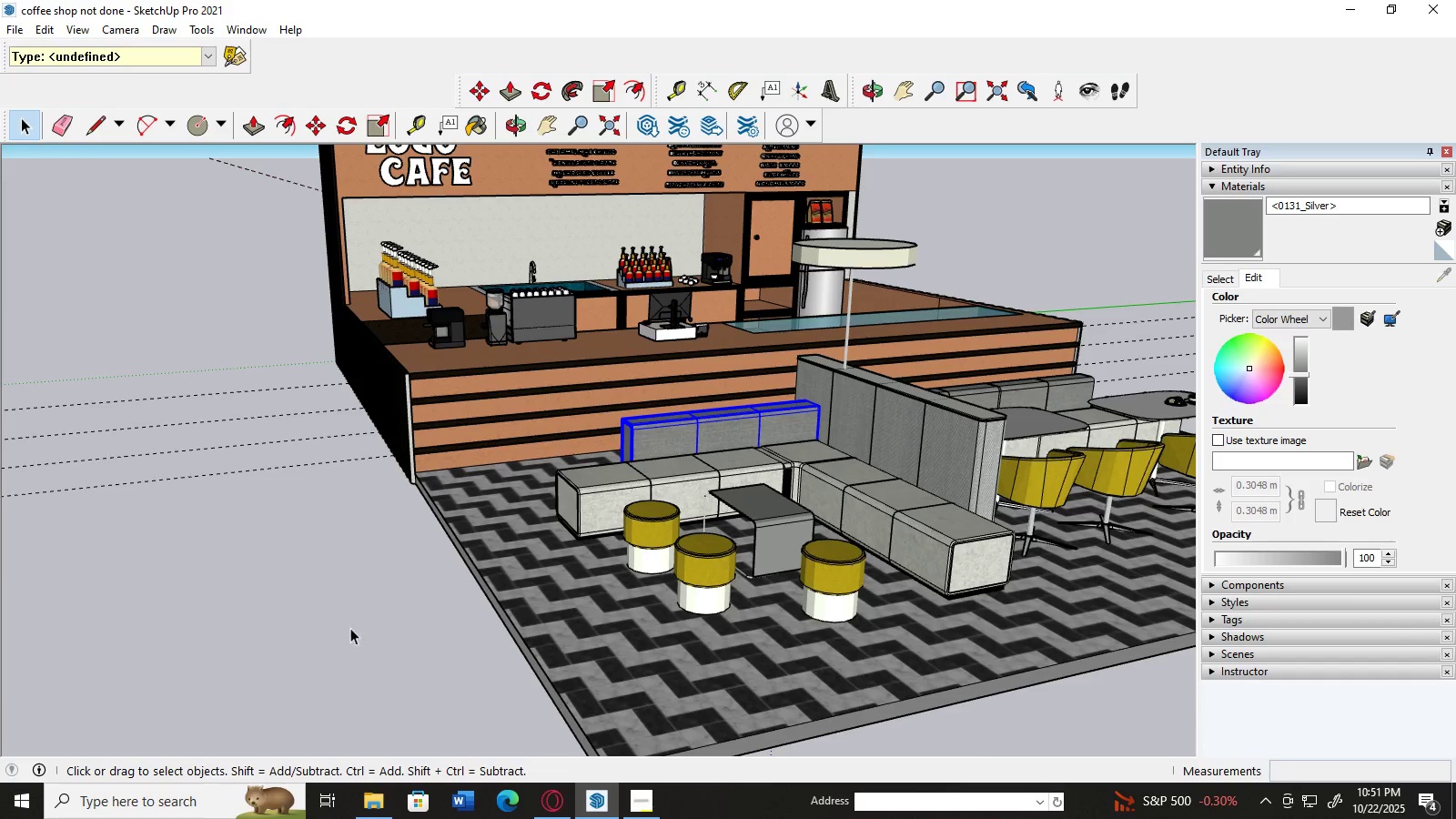 
left_click([346, 630])
 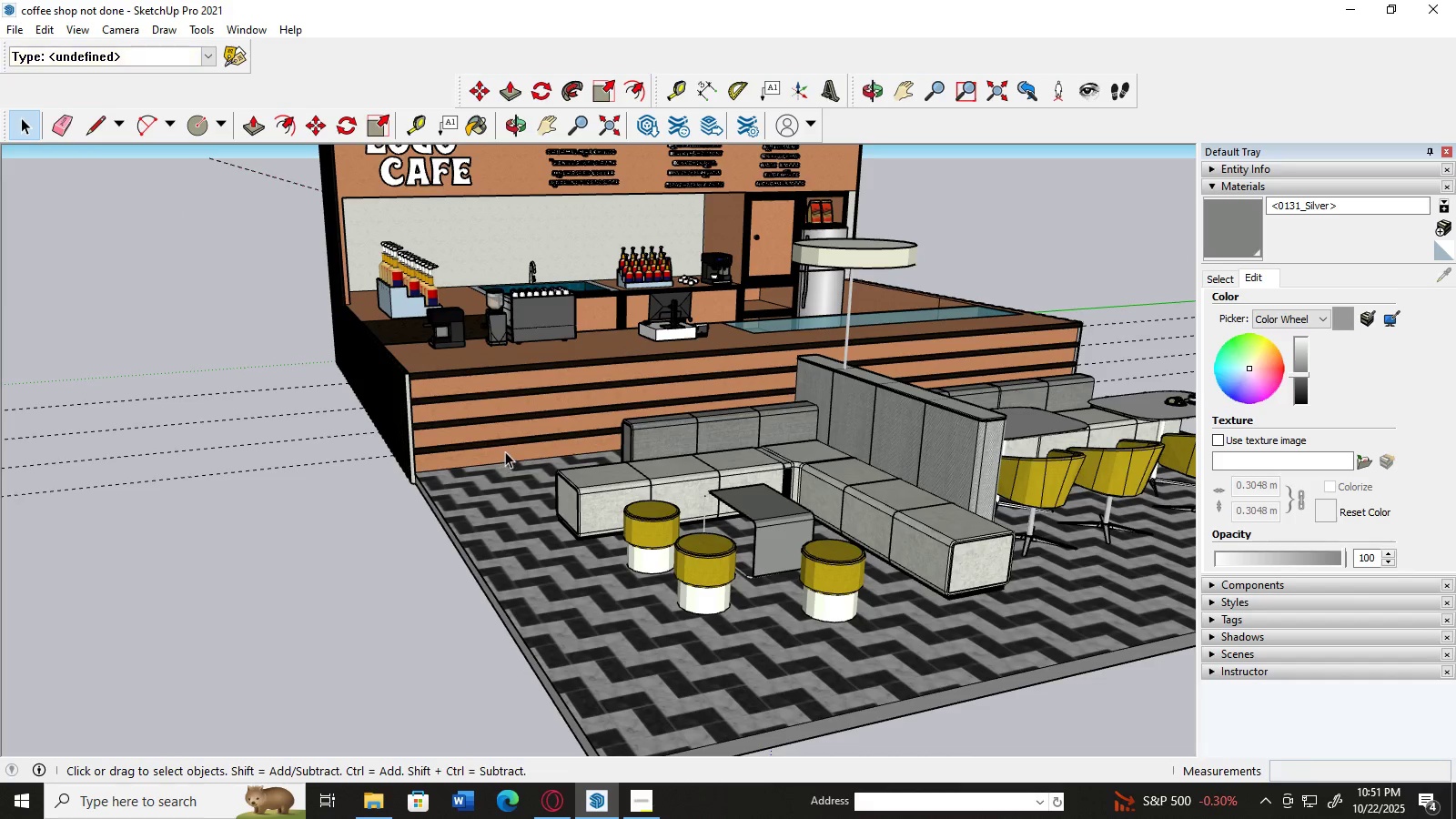 
scroll: coordinate [312, 493], scroll_direction: up, amount: 6.0
 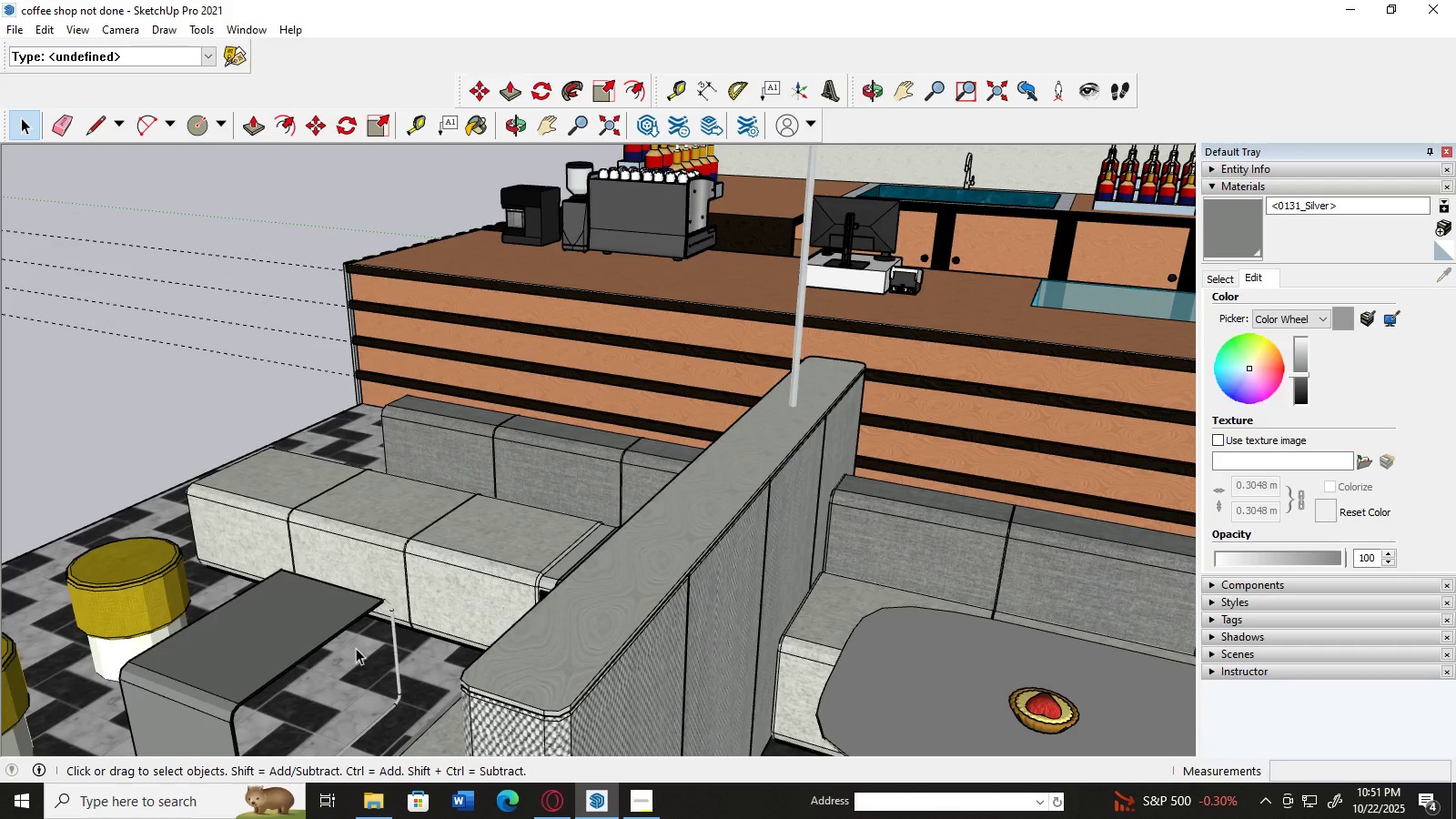 
left_click([356, 648])
 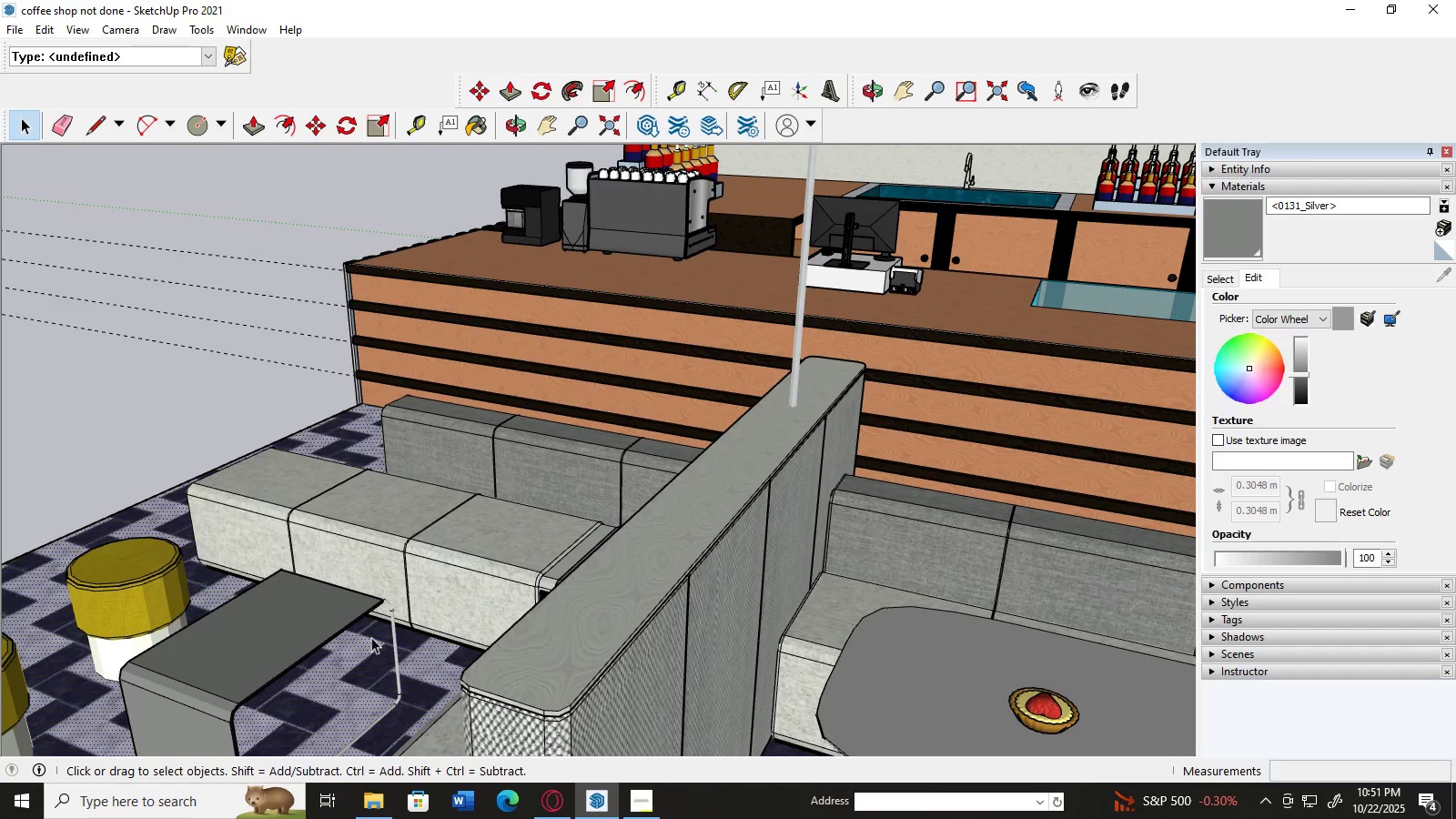 
scroll: coordinate [388, 612], scroll_direction: down, amount: 1.0
 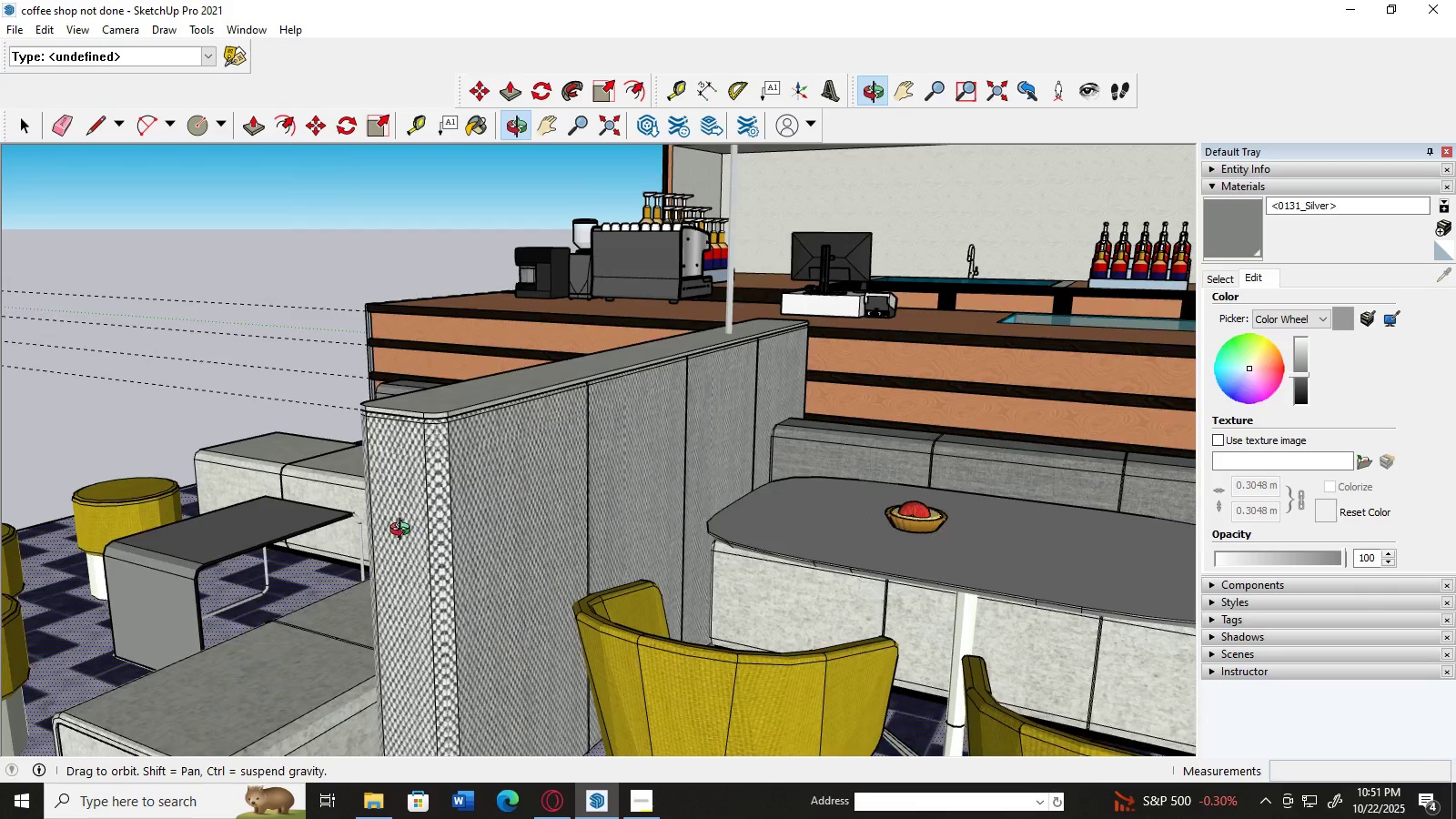 
scroll: coordinate [304, 544], scroll_direction: up, amount: 3.0
 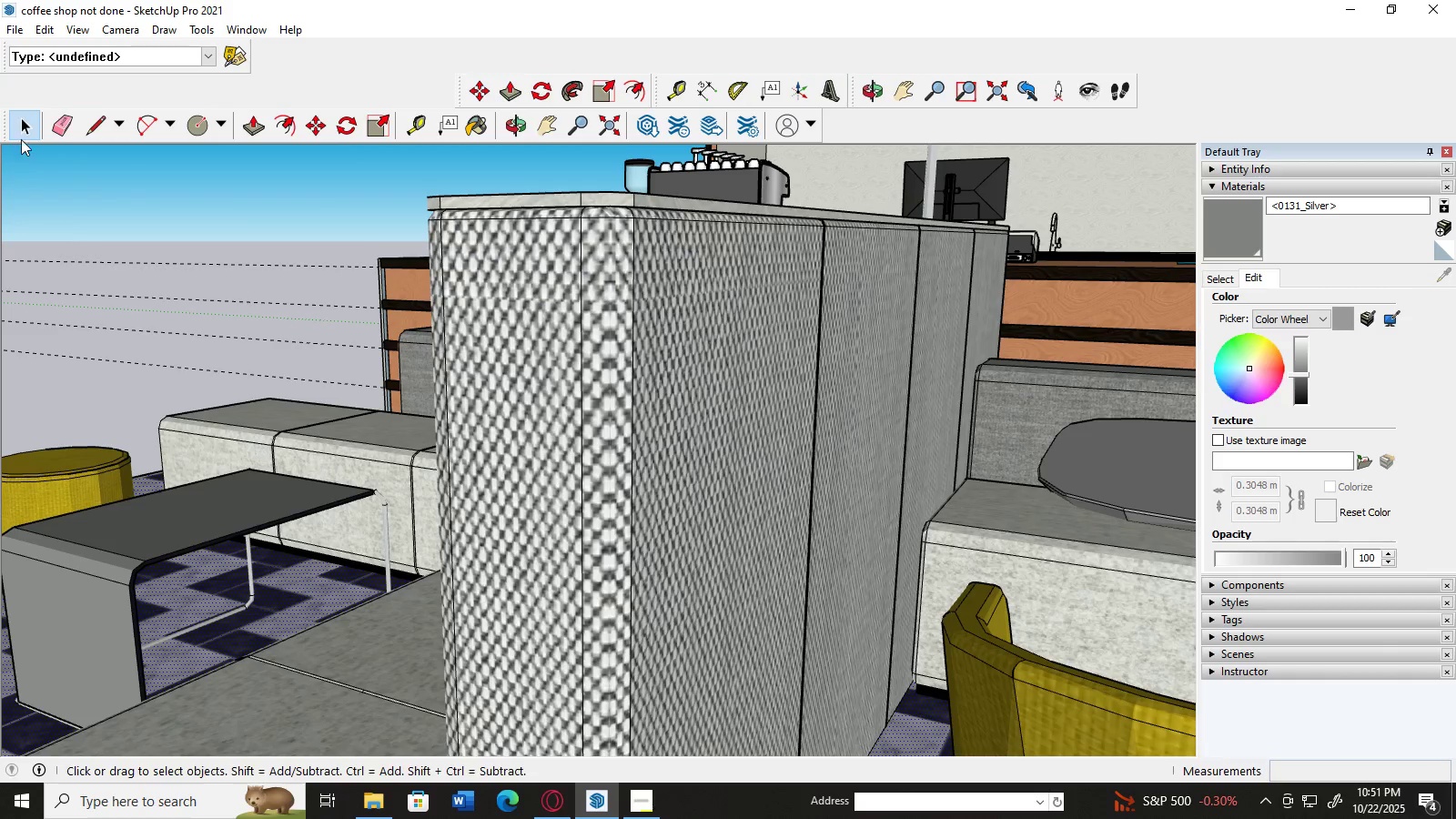 
left_click([21, 132])
 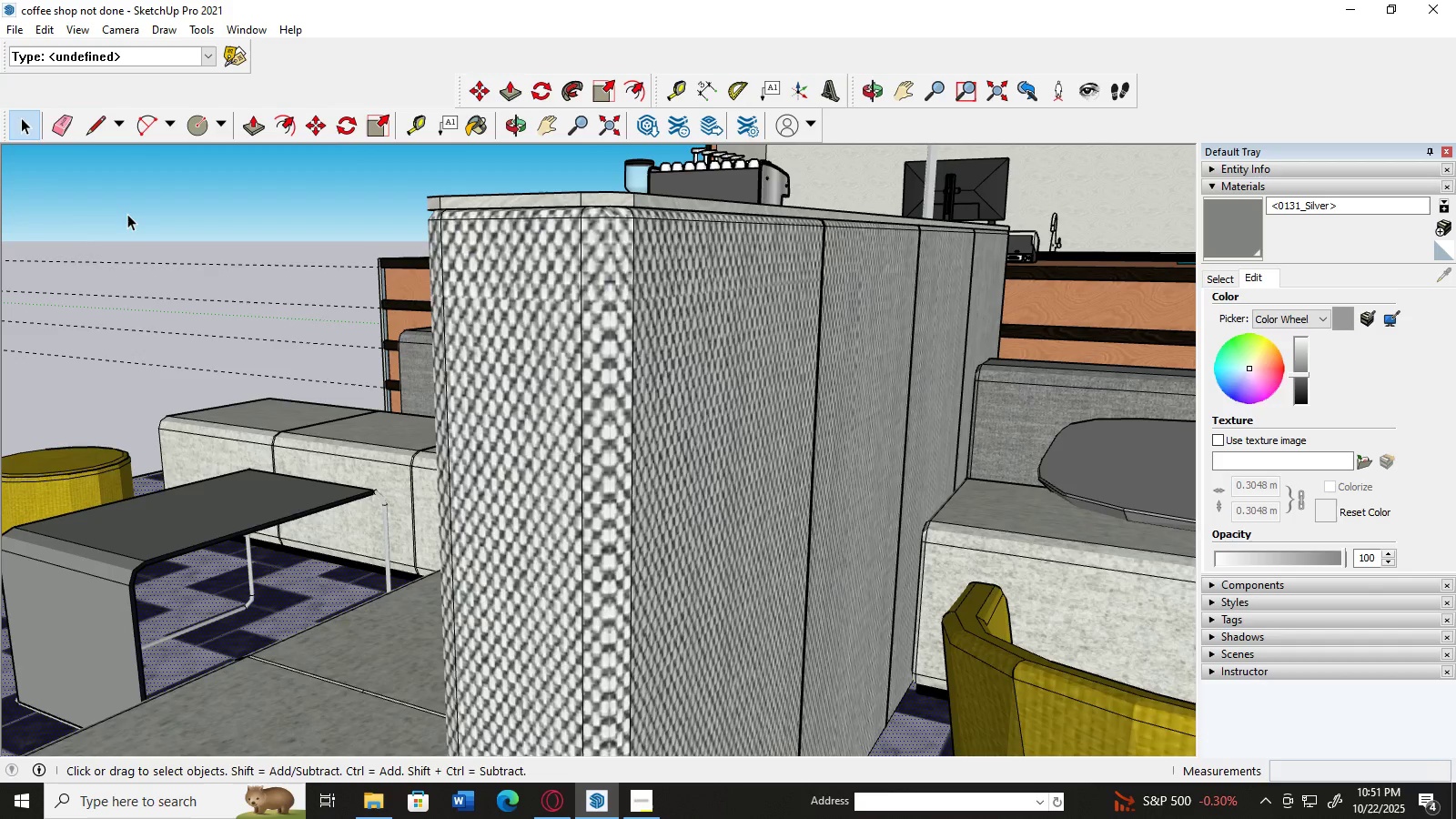 
scroll: coordinate [130, 216], scroll_direction: down, amount: 8.0
 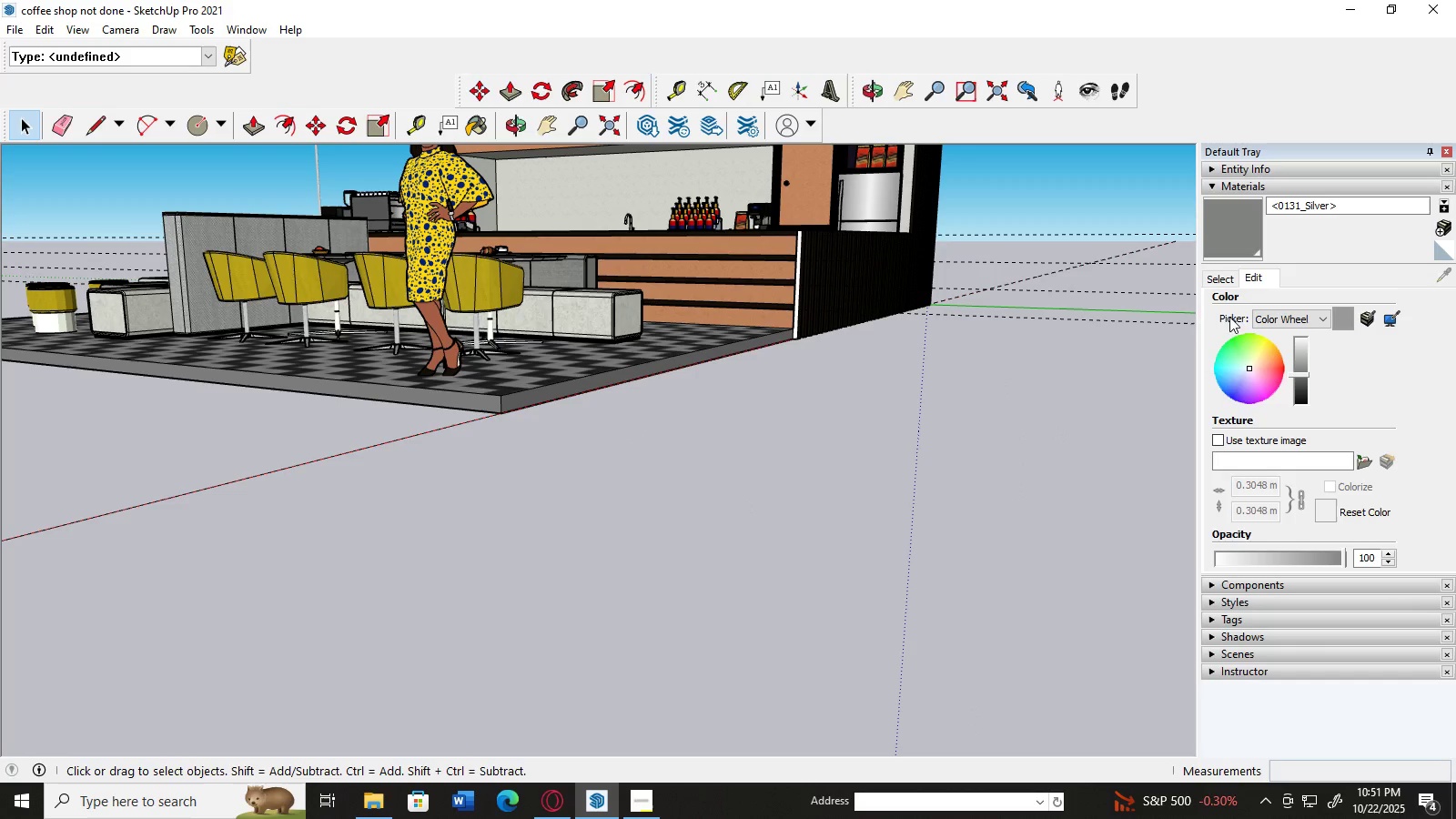 
scroll: coordinate [1191, 308], scroll_direction: up, amount: 2.0
 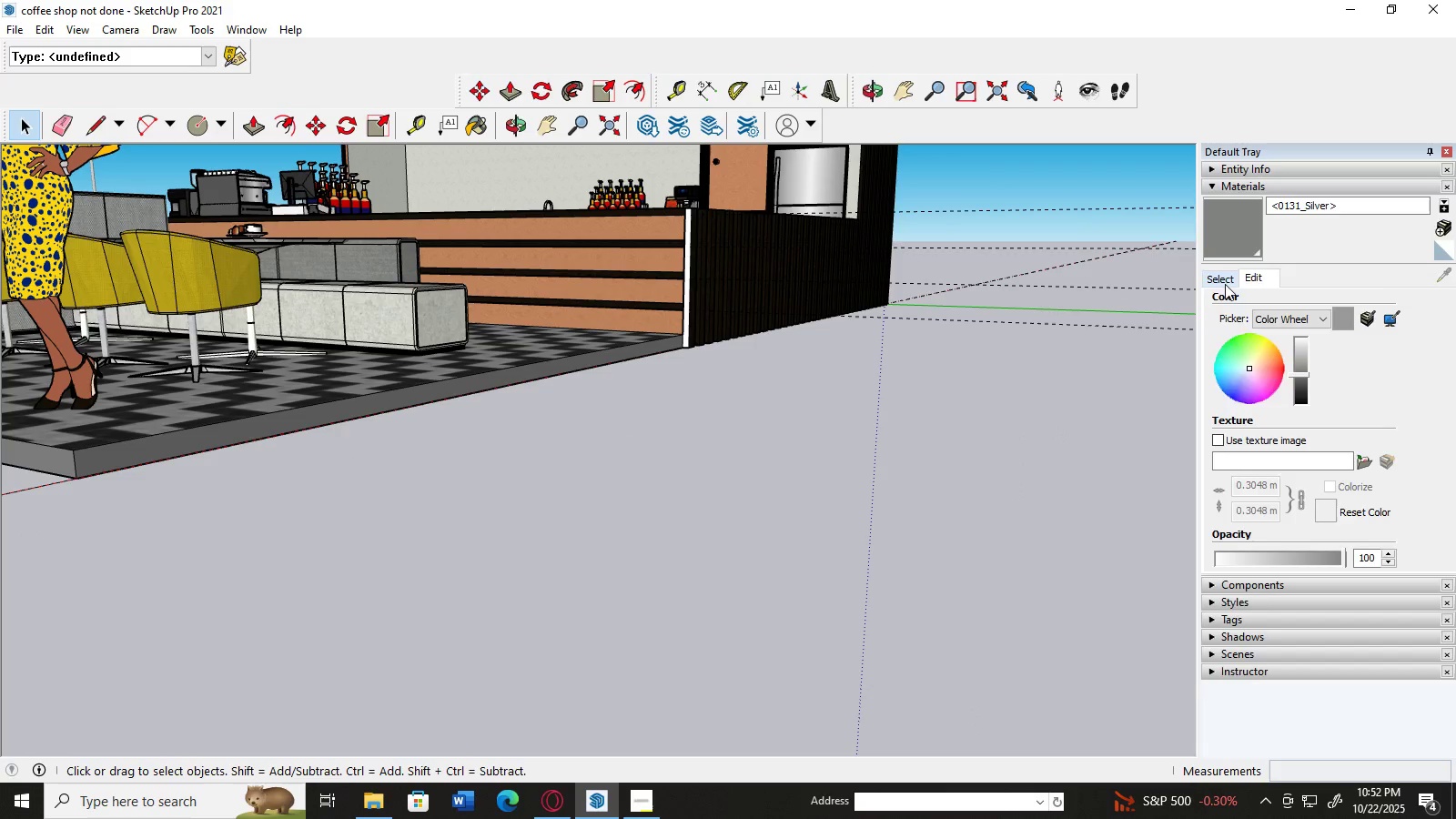 
left_click([1225, 282])
 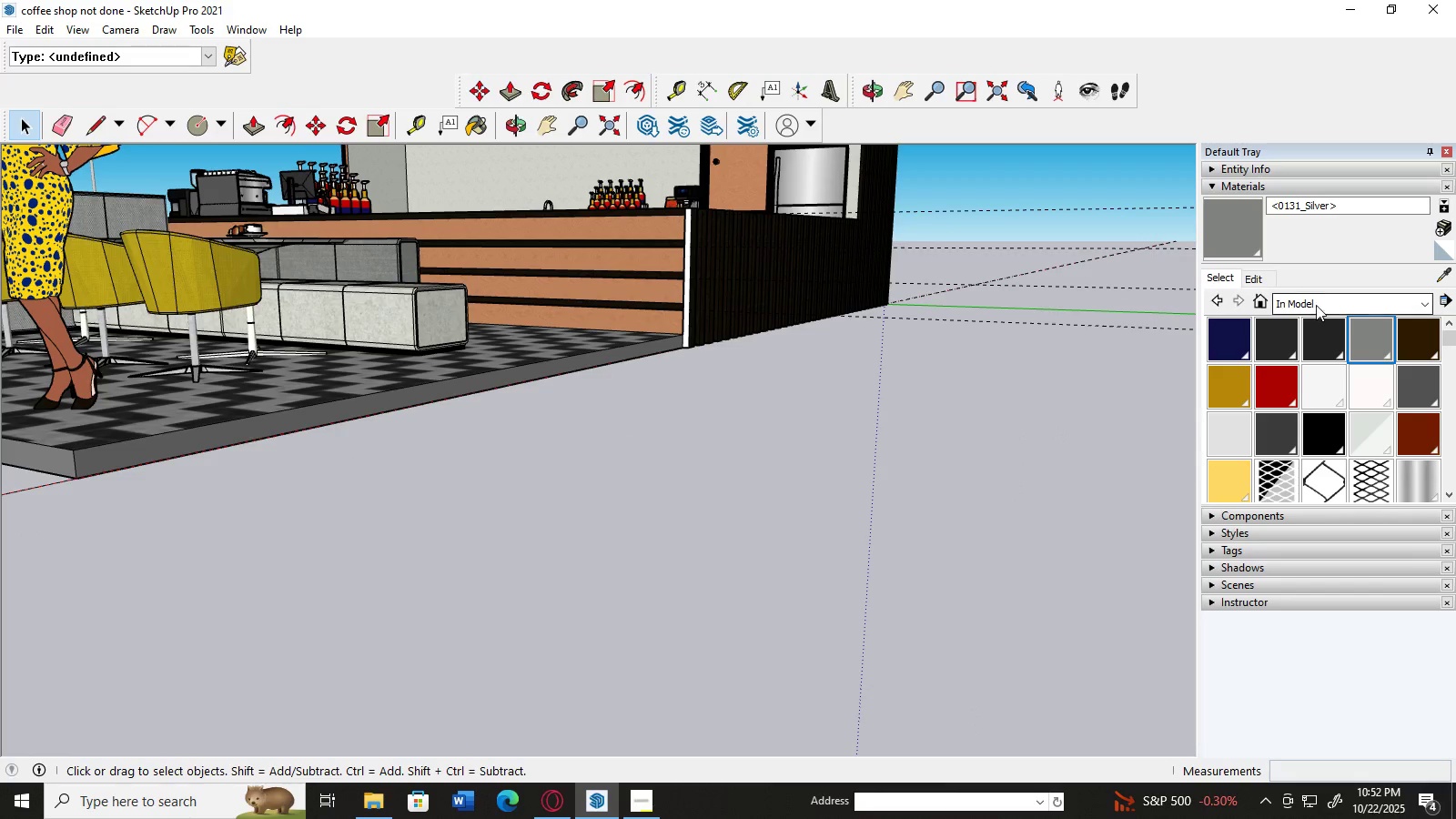 
scroll: coordinate [1336, 389], scroll_direction: none, amount: 0.0
 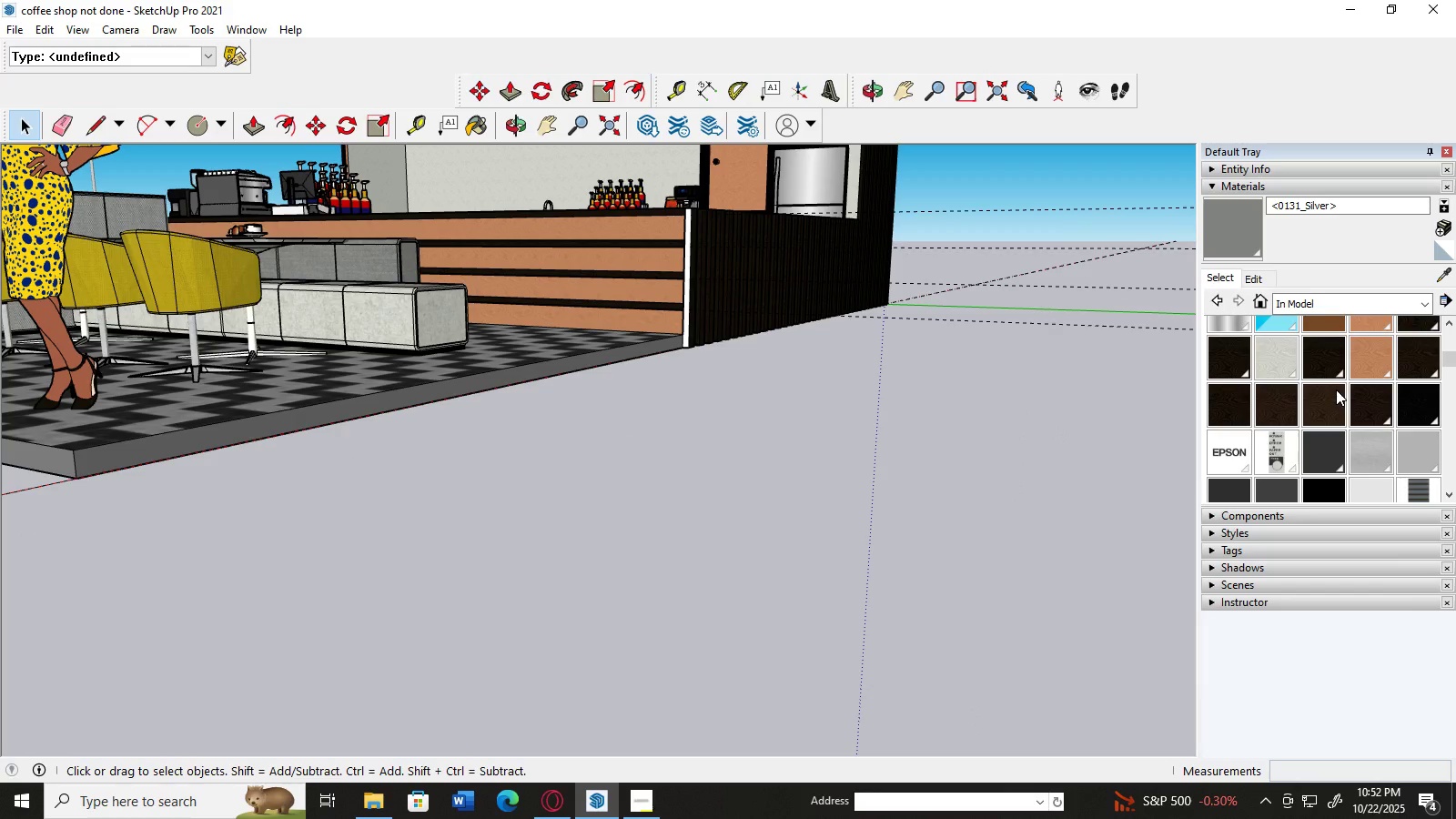 
scroll: coordinate [1285, 415], scroll_direction: down, amount: 6.0
 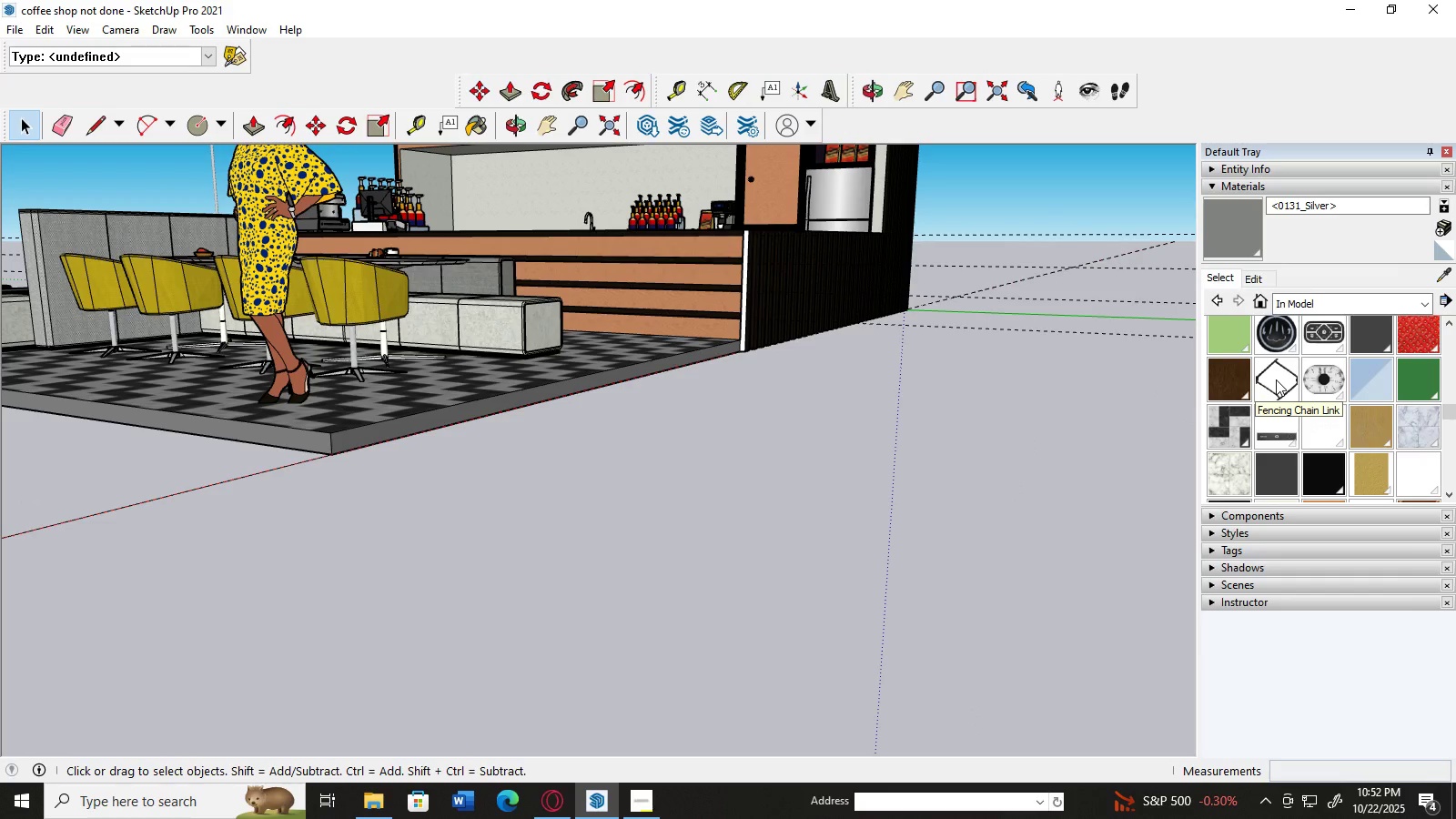 
left_click([1276, 379])
 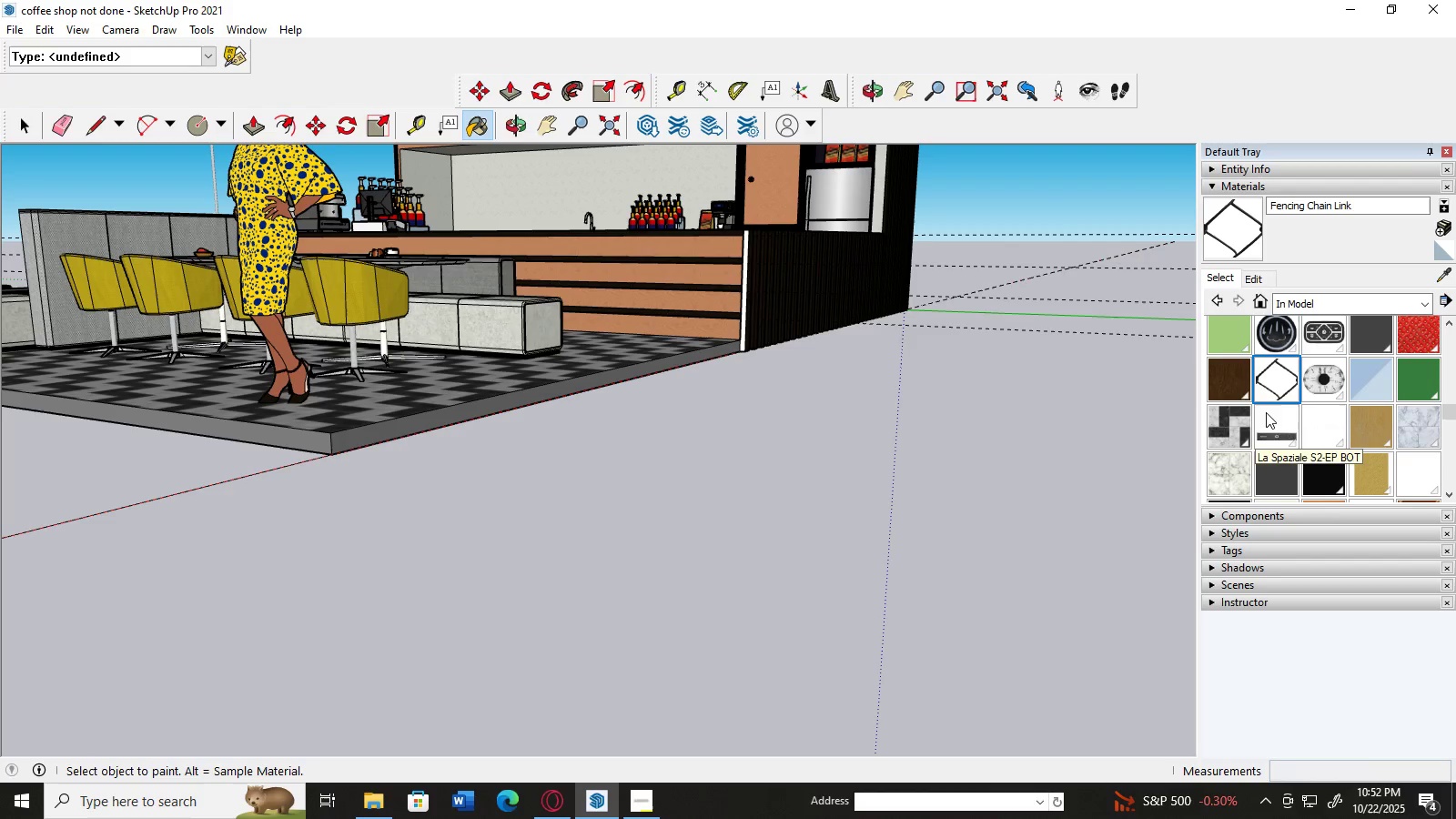 
left_click([1243, 429])
 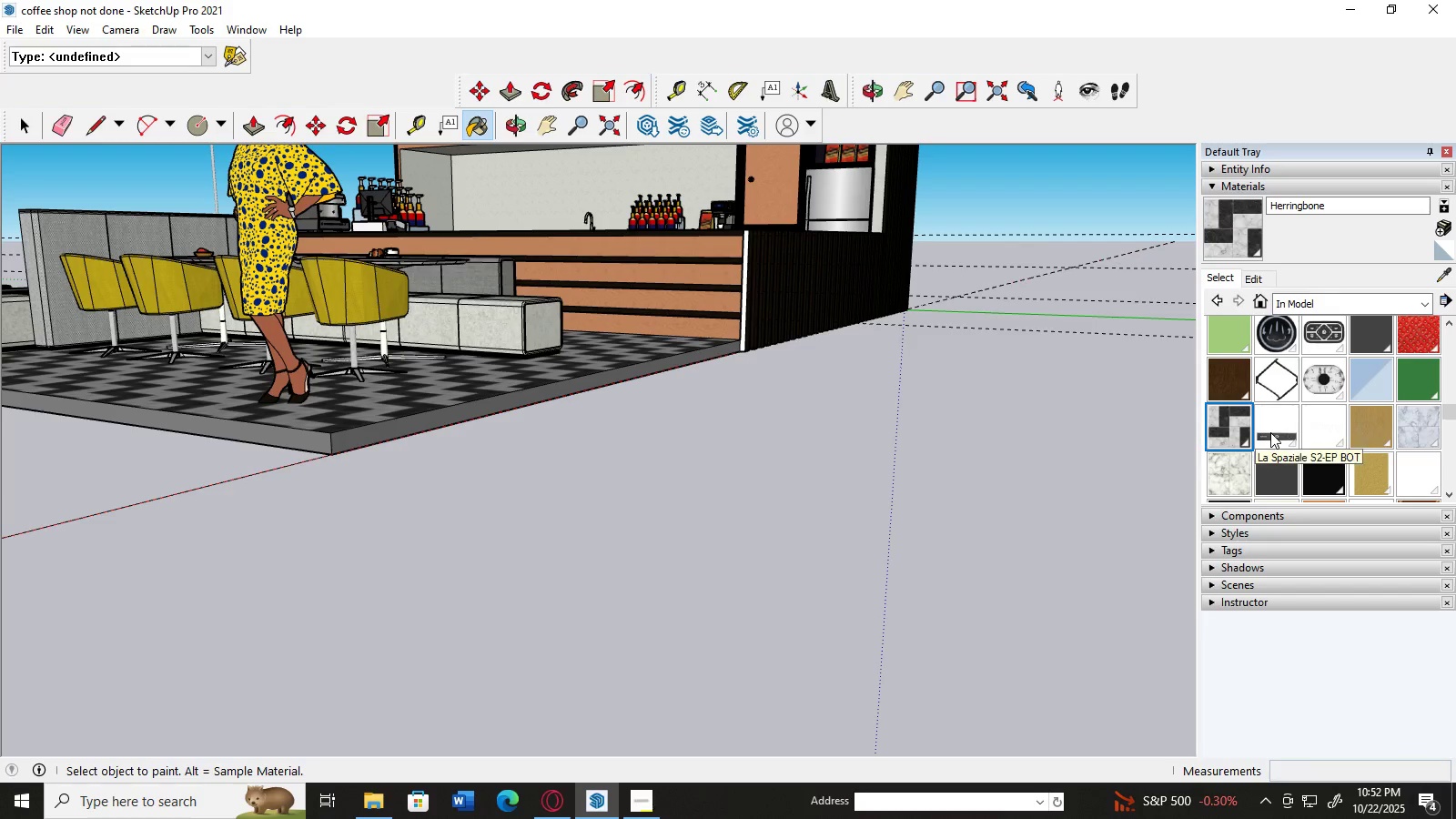 
left_click([1271, 432])
 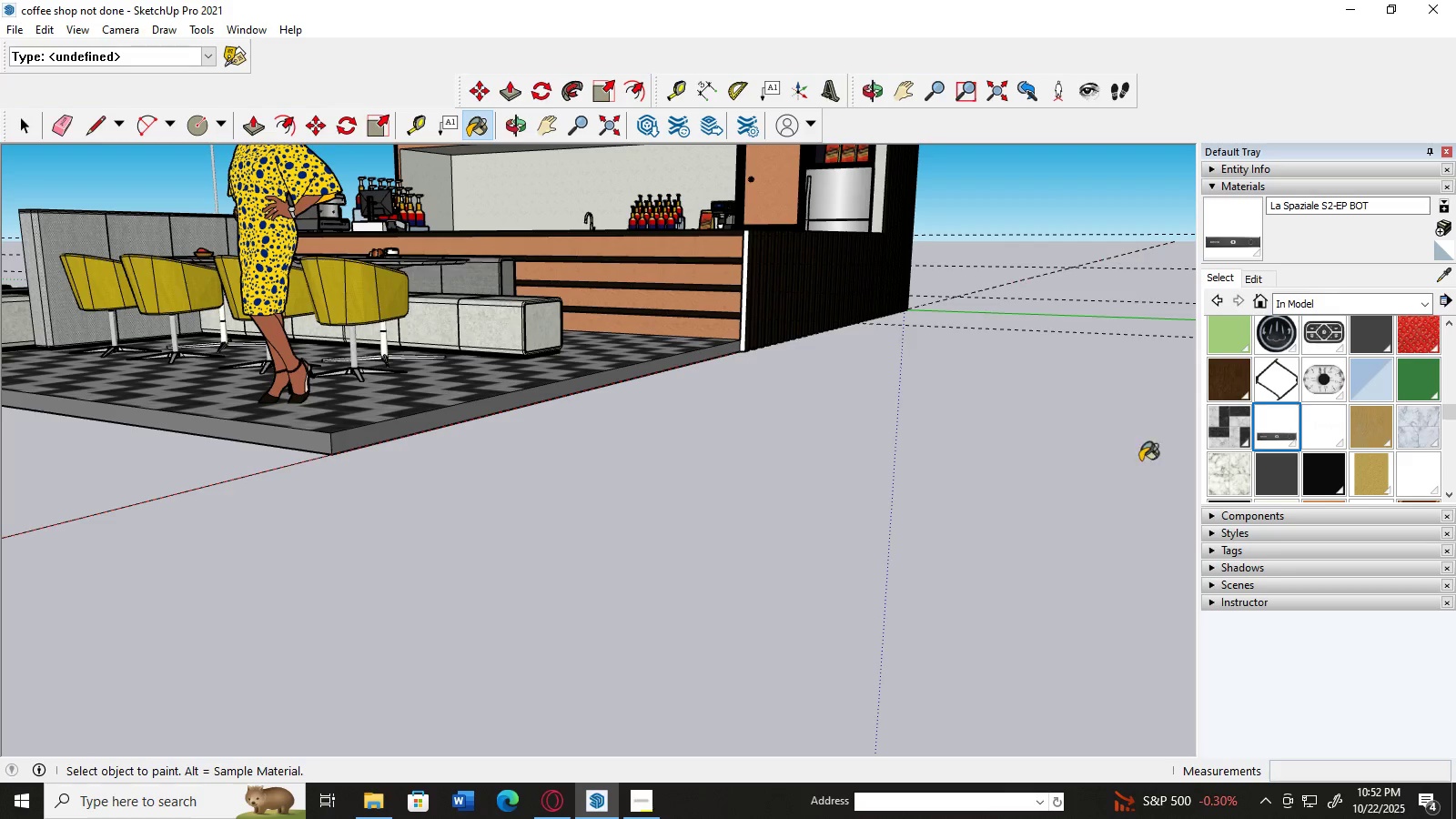 
scroll: coordinate [1328, 411], scroll_direction: down, amount: 2.0
 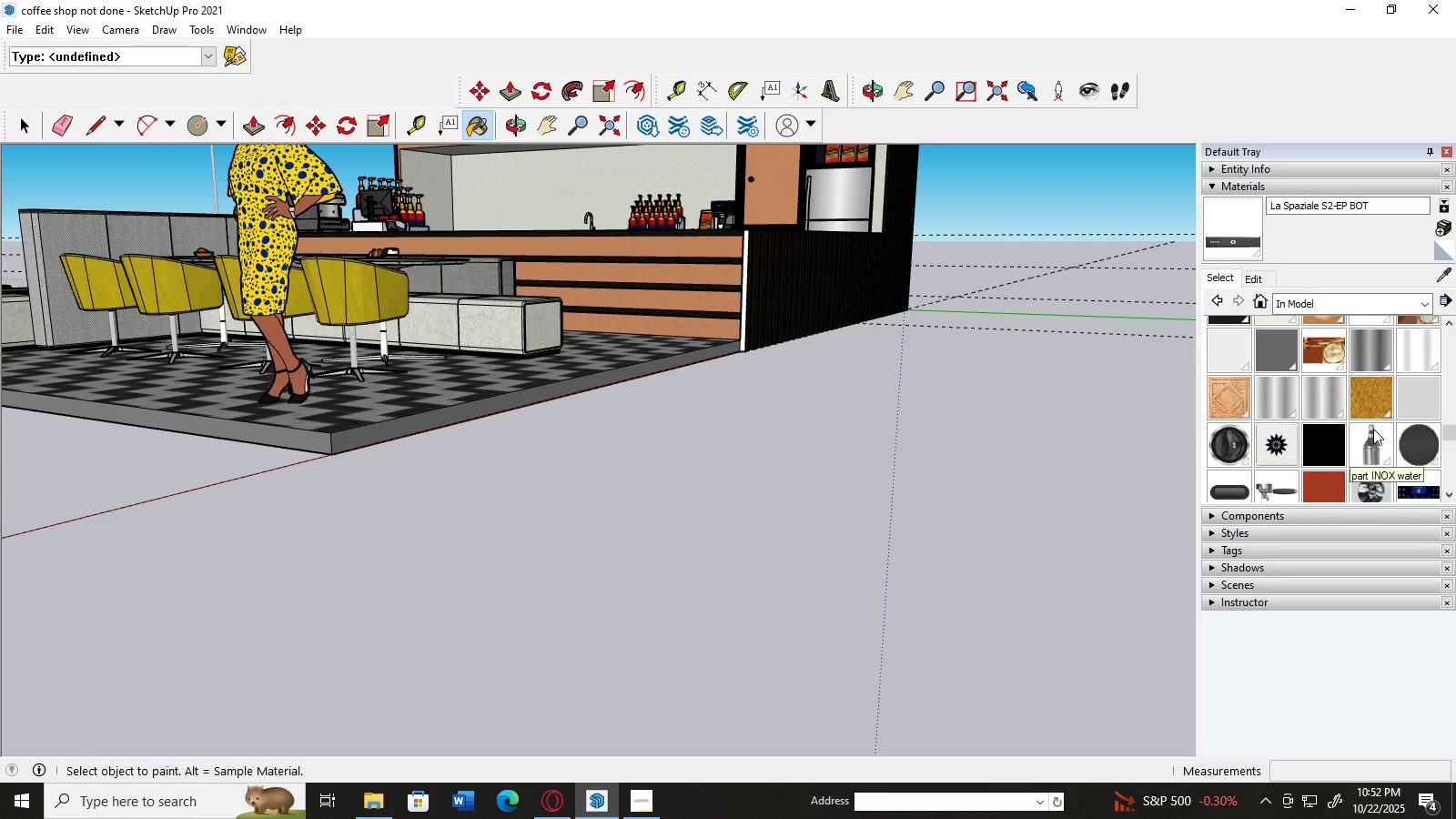 
left_click([1373, 429])
 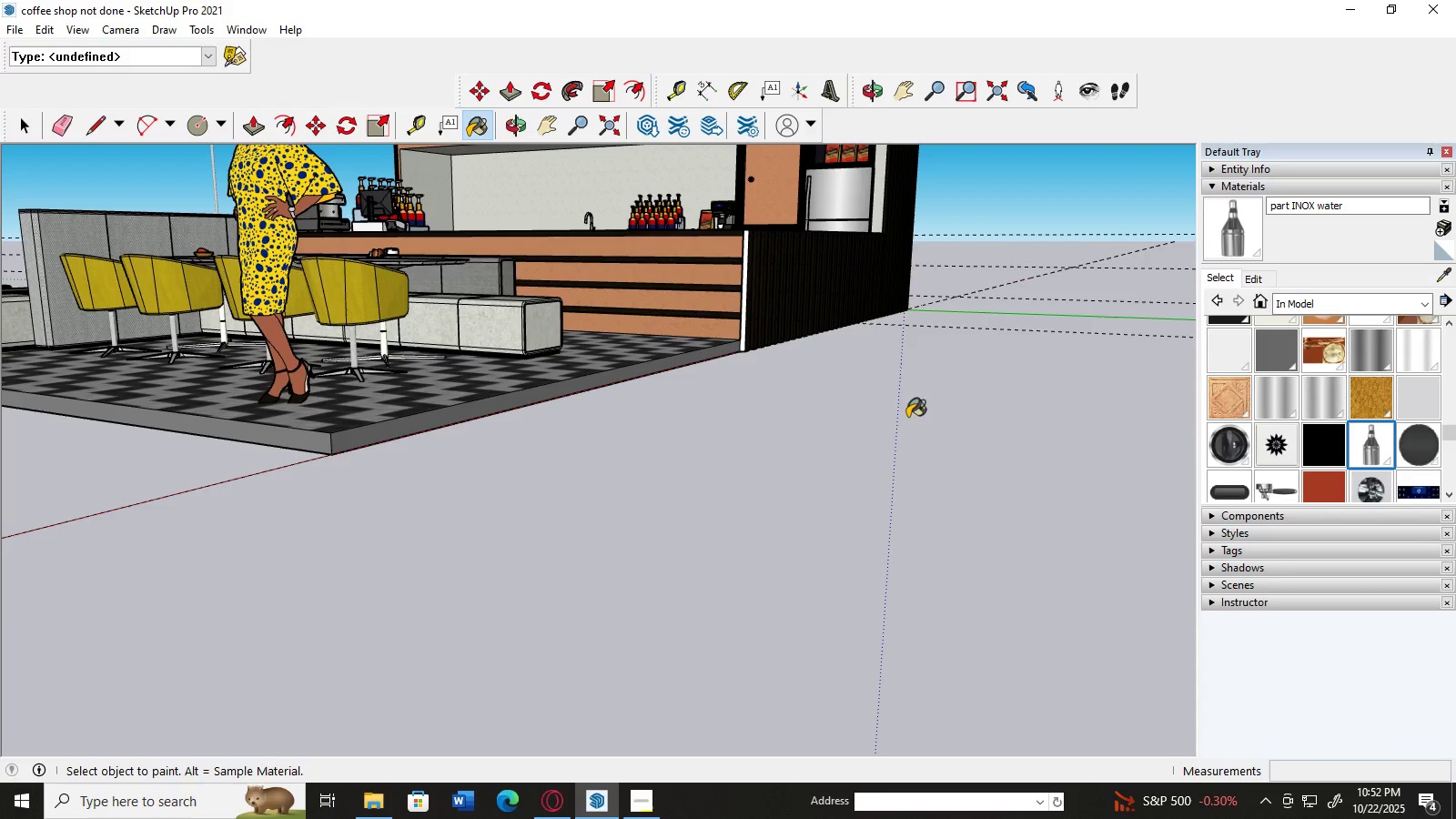 
scroll: coordinate [593, 417], scroll_direction: down, amount: 4.0
 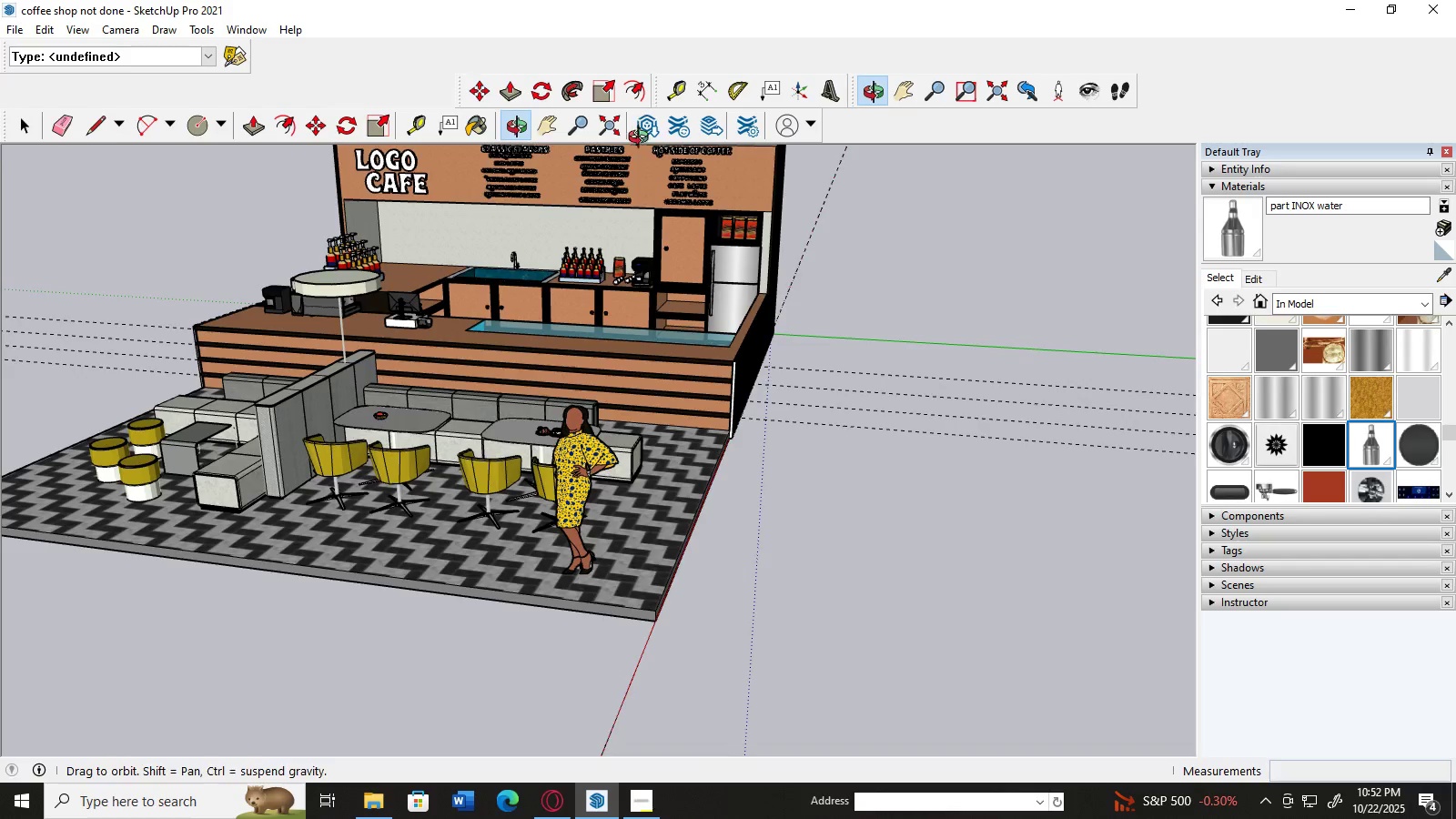 
scroll: coordinate [578, 223], scroll_direction: up, amount: 14.0
 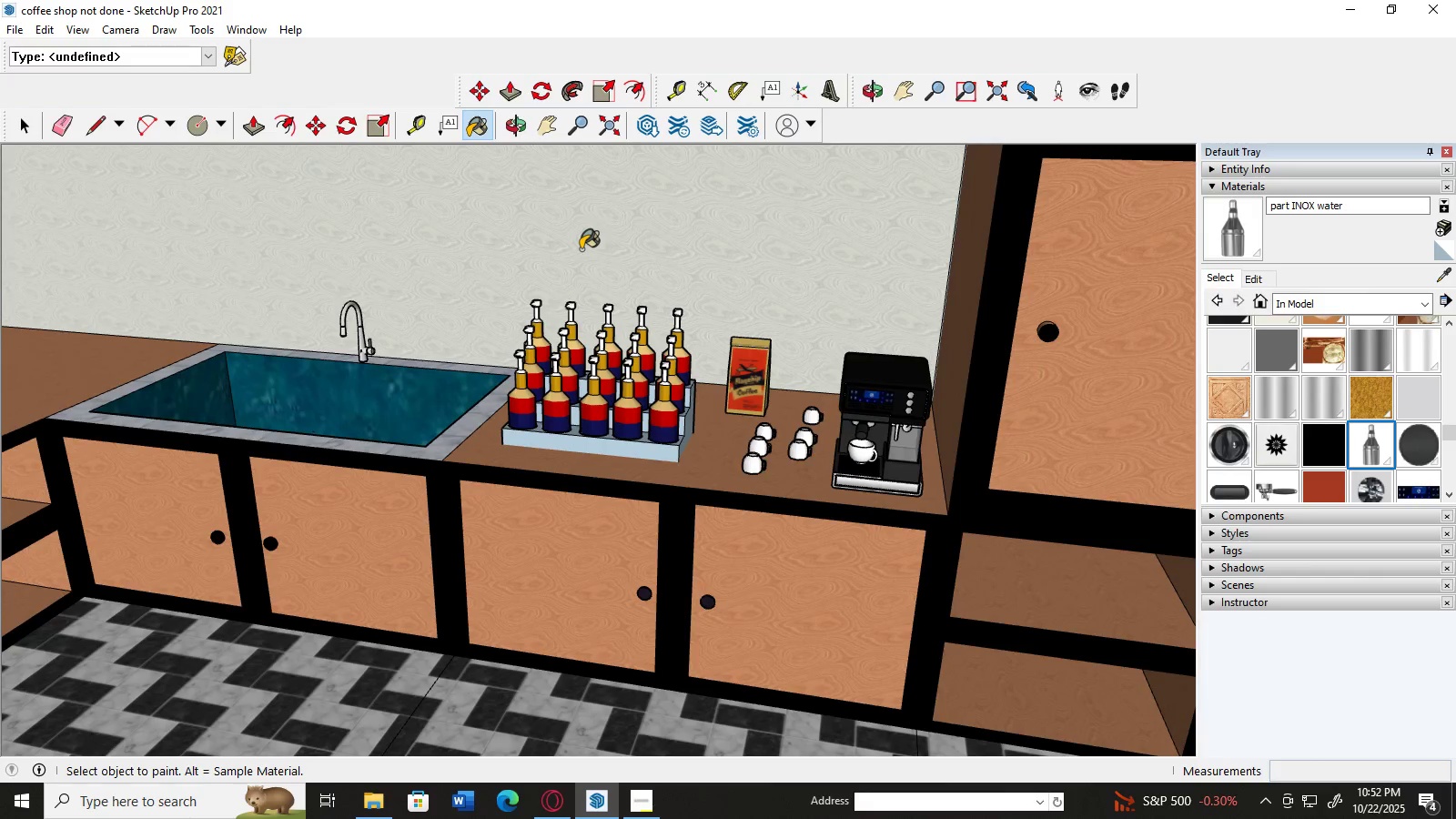 
left_click([581, 249])
 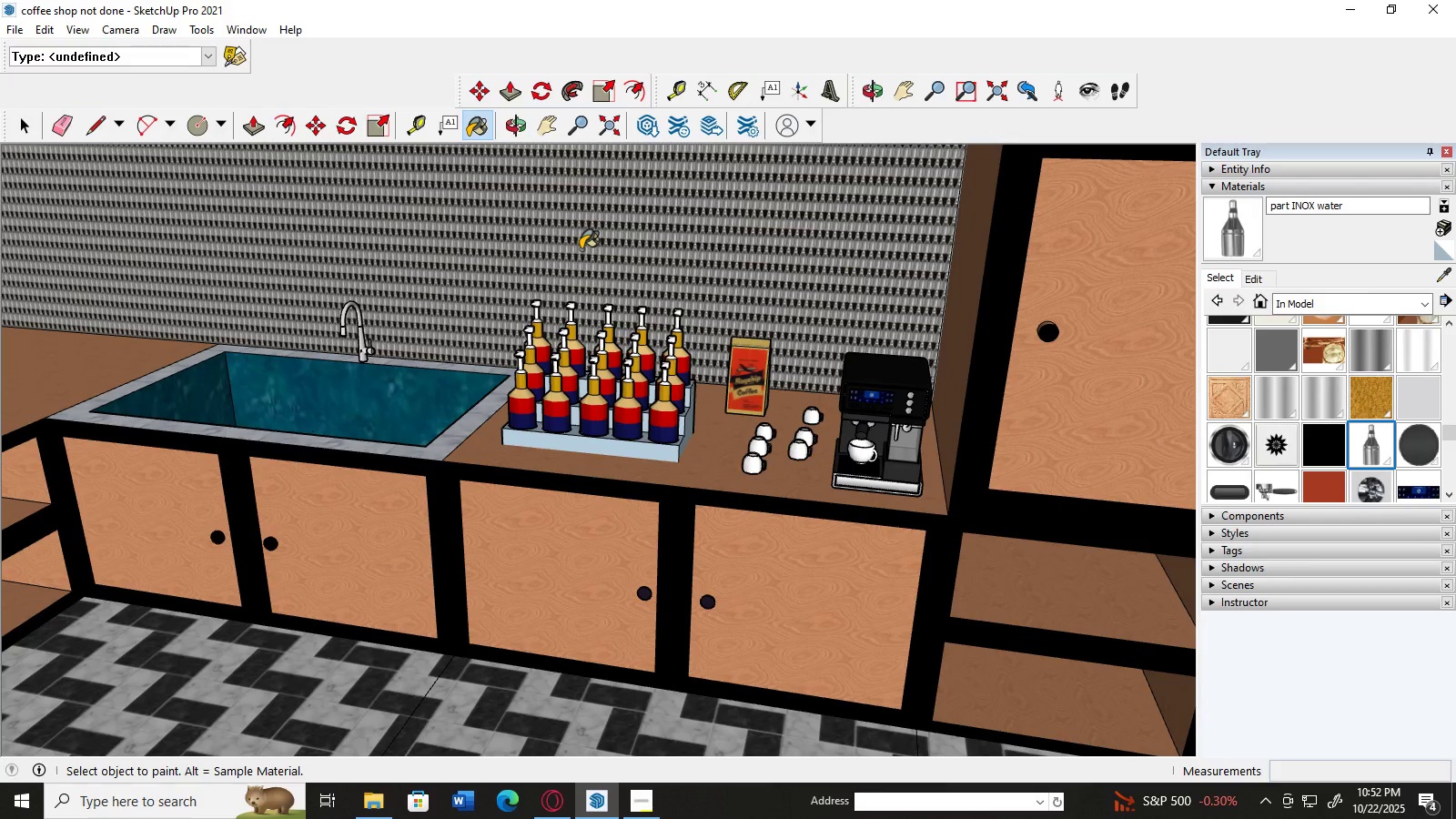 
scroll: coordinate [581, 249], scroll_direction: up, amount: 7.0
 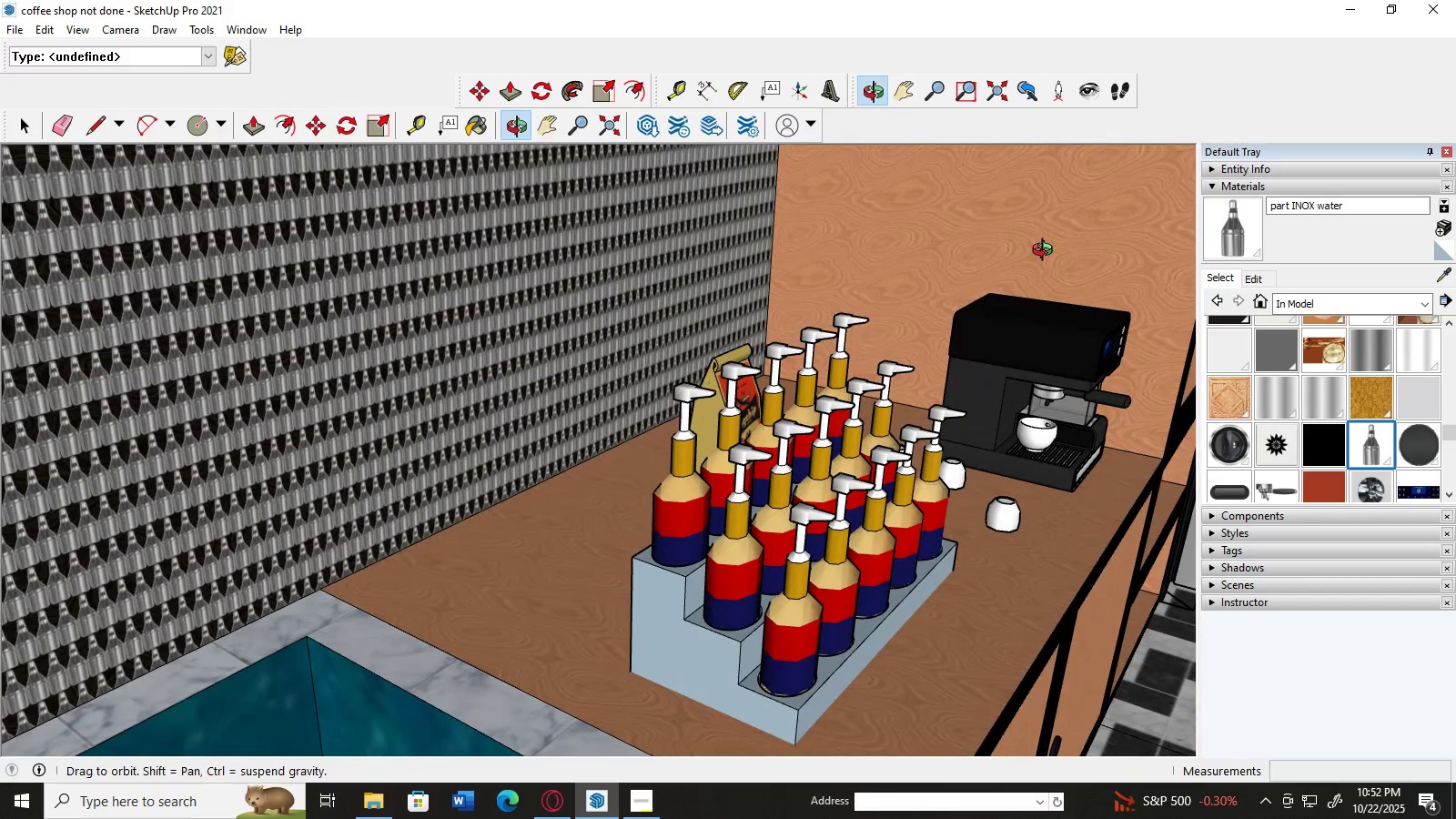 
wait(9.47)
 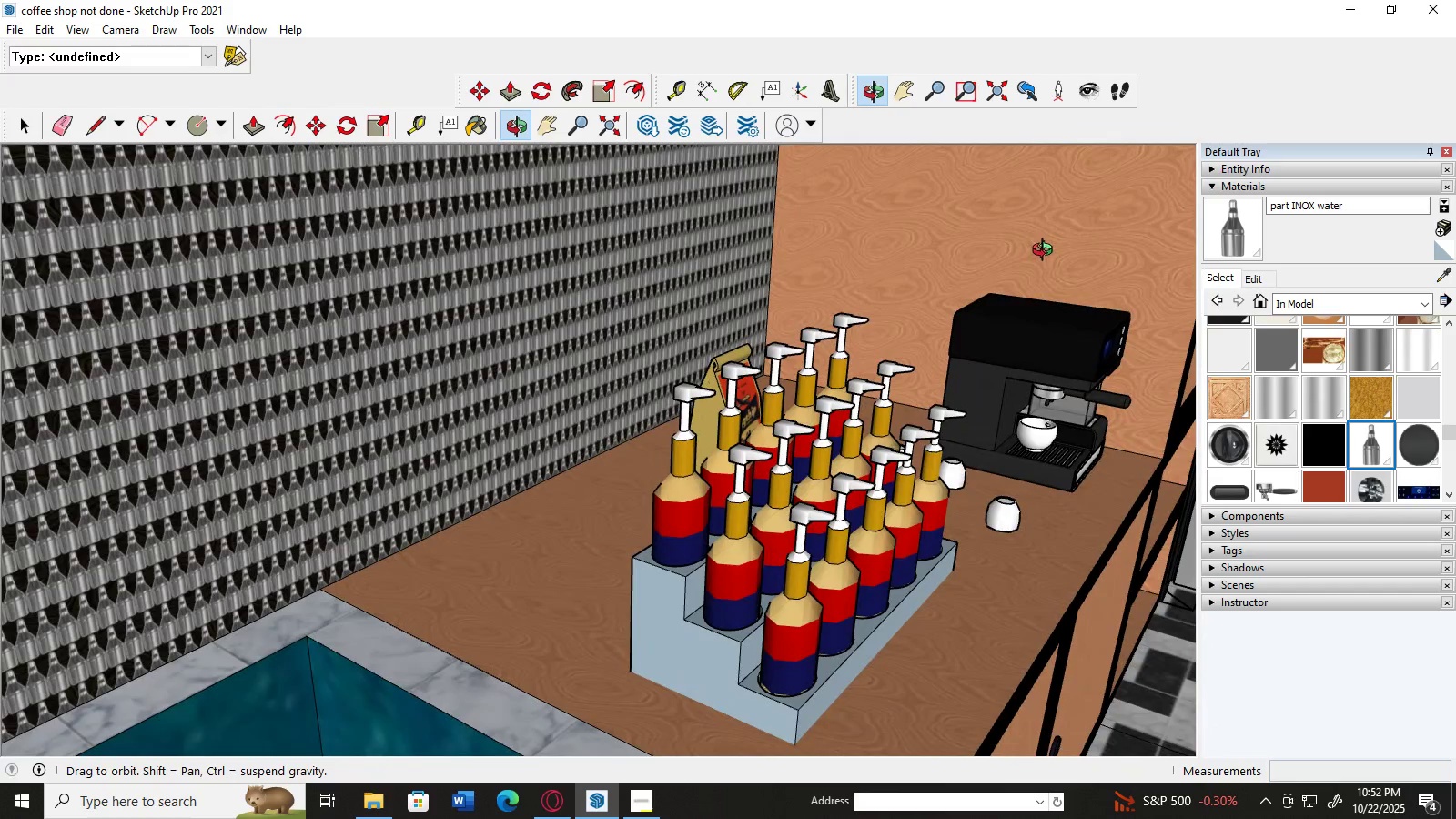 
key(Control+Z)
 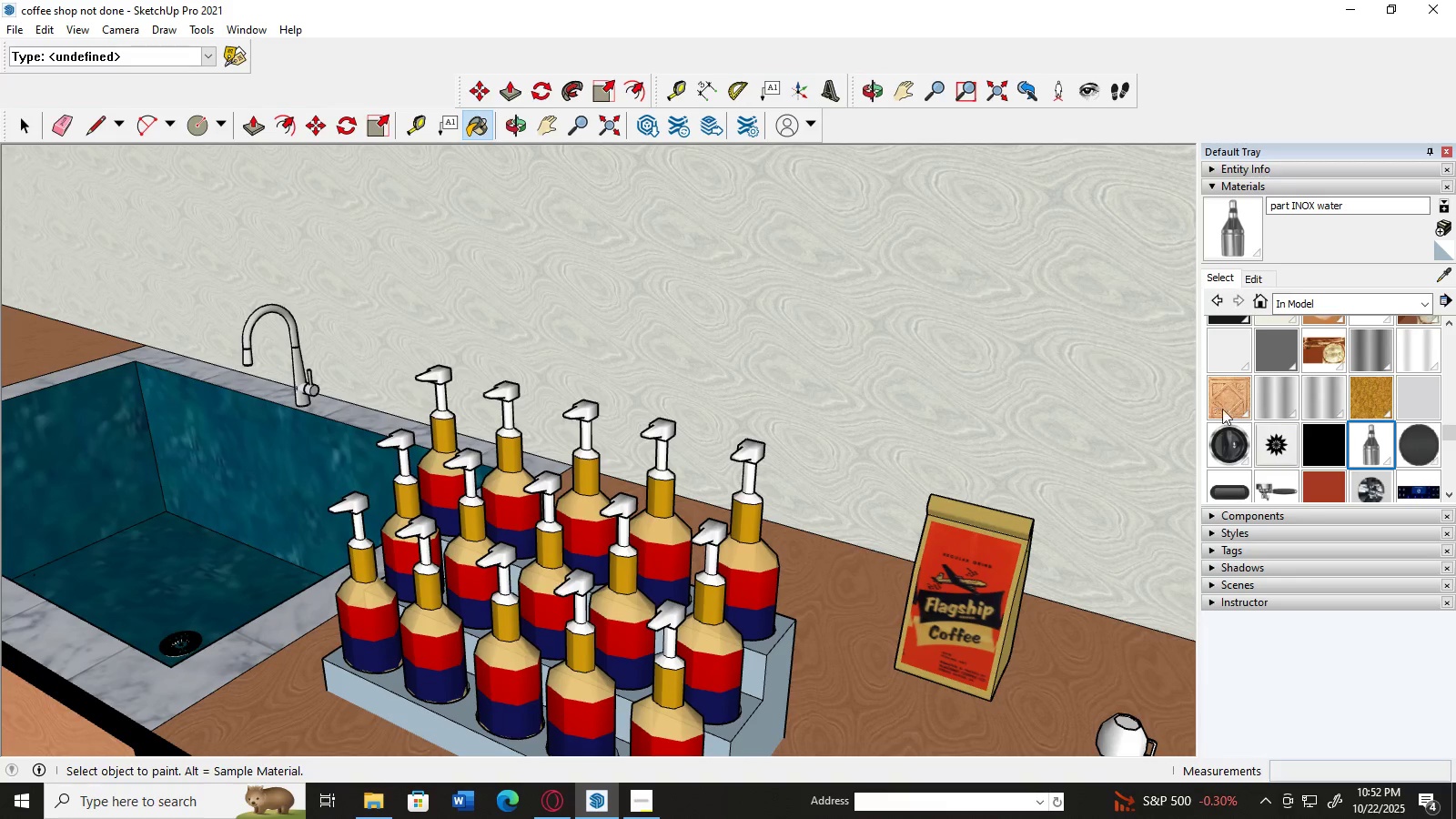 
scroll: coordinate [1375, 442], scroll_direction: down, amount: 4.0
 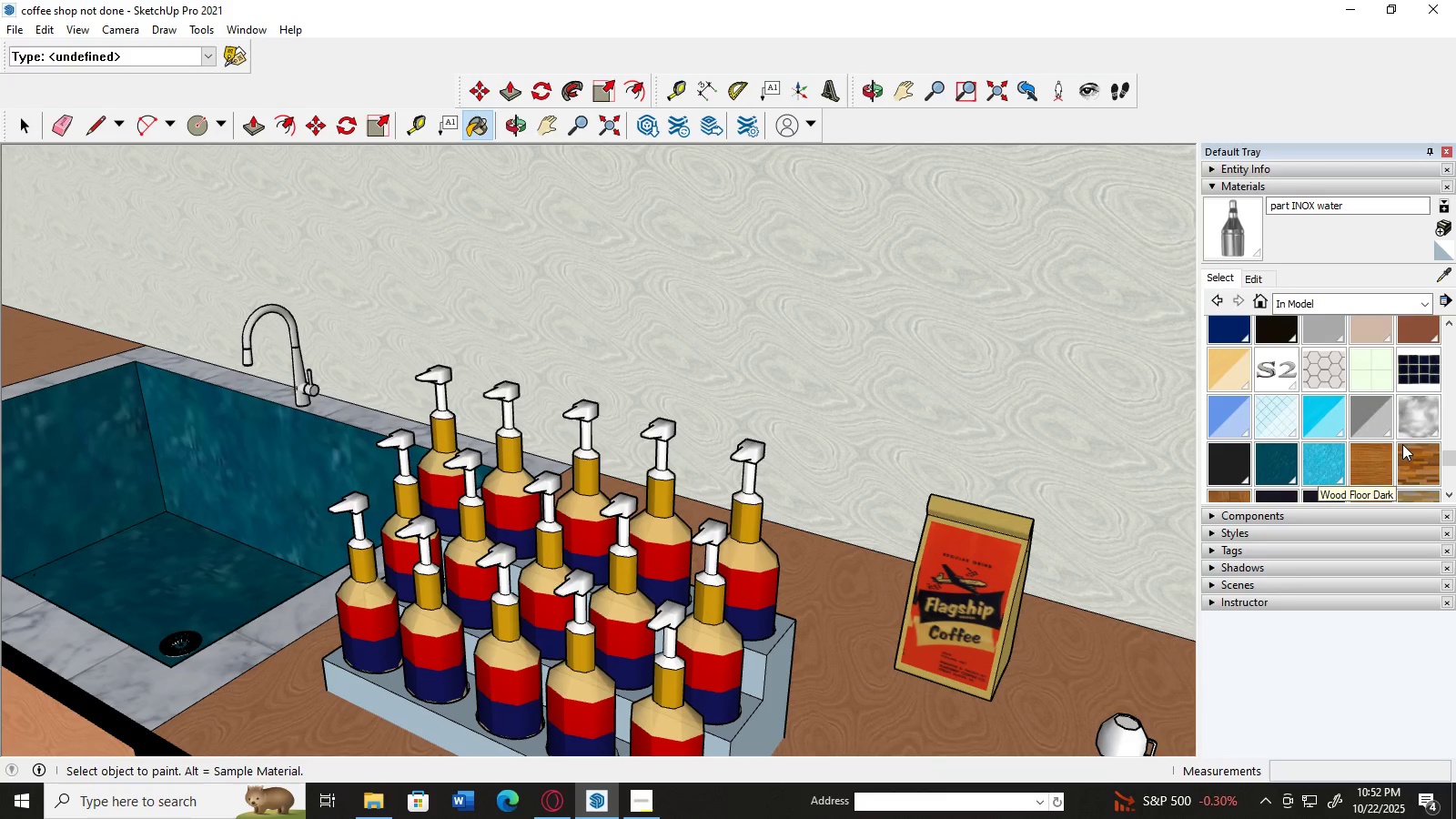 
scroll: coordinate [1402, 443], scroll_direction: none, amount: 0.0
 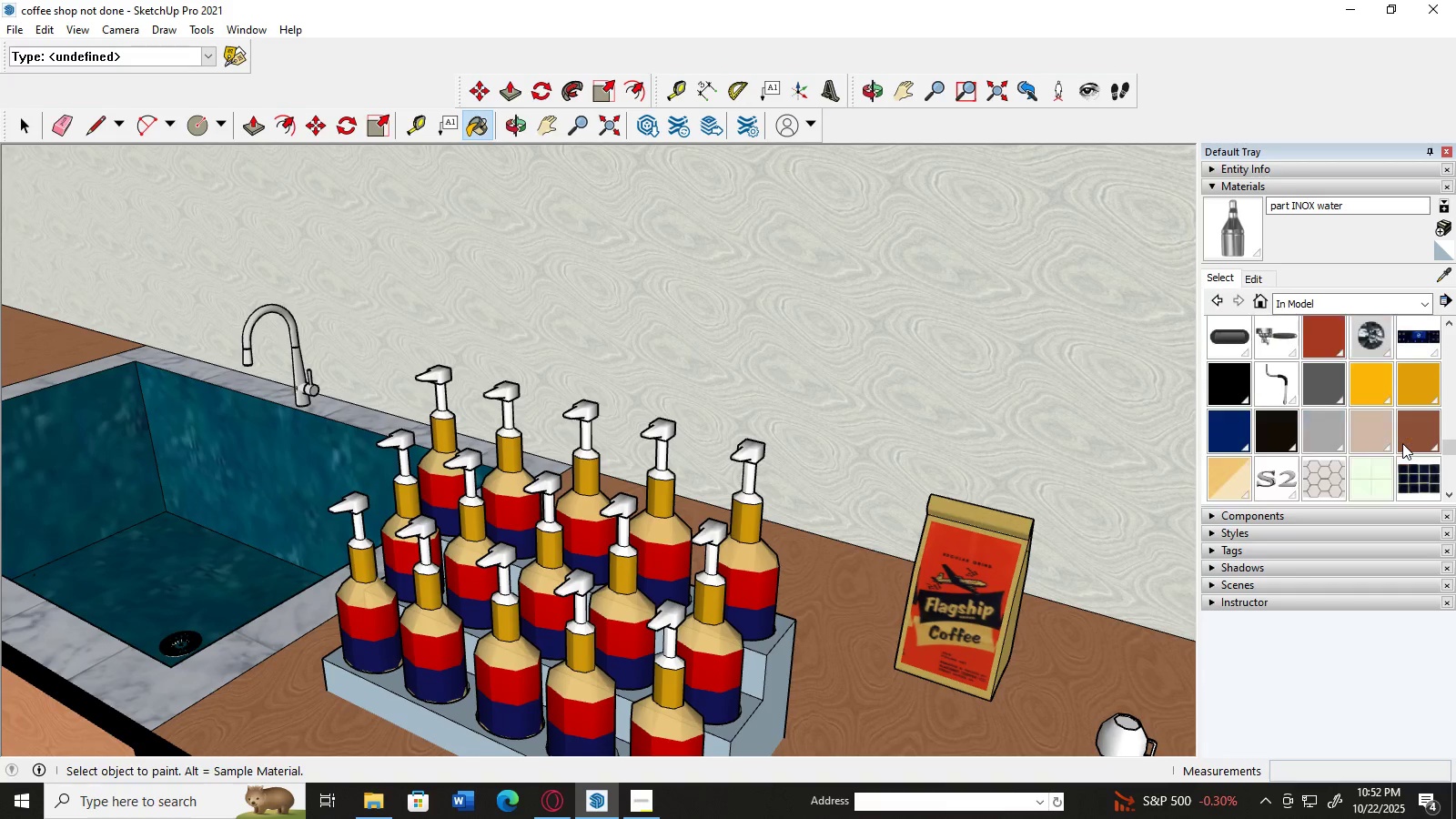 
scroll: coordinate [1402, 443], scroll_direction: up, amount: 1.0
 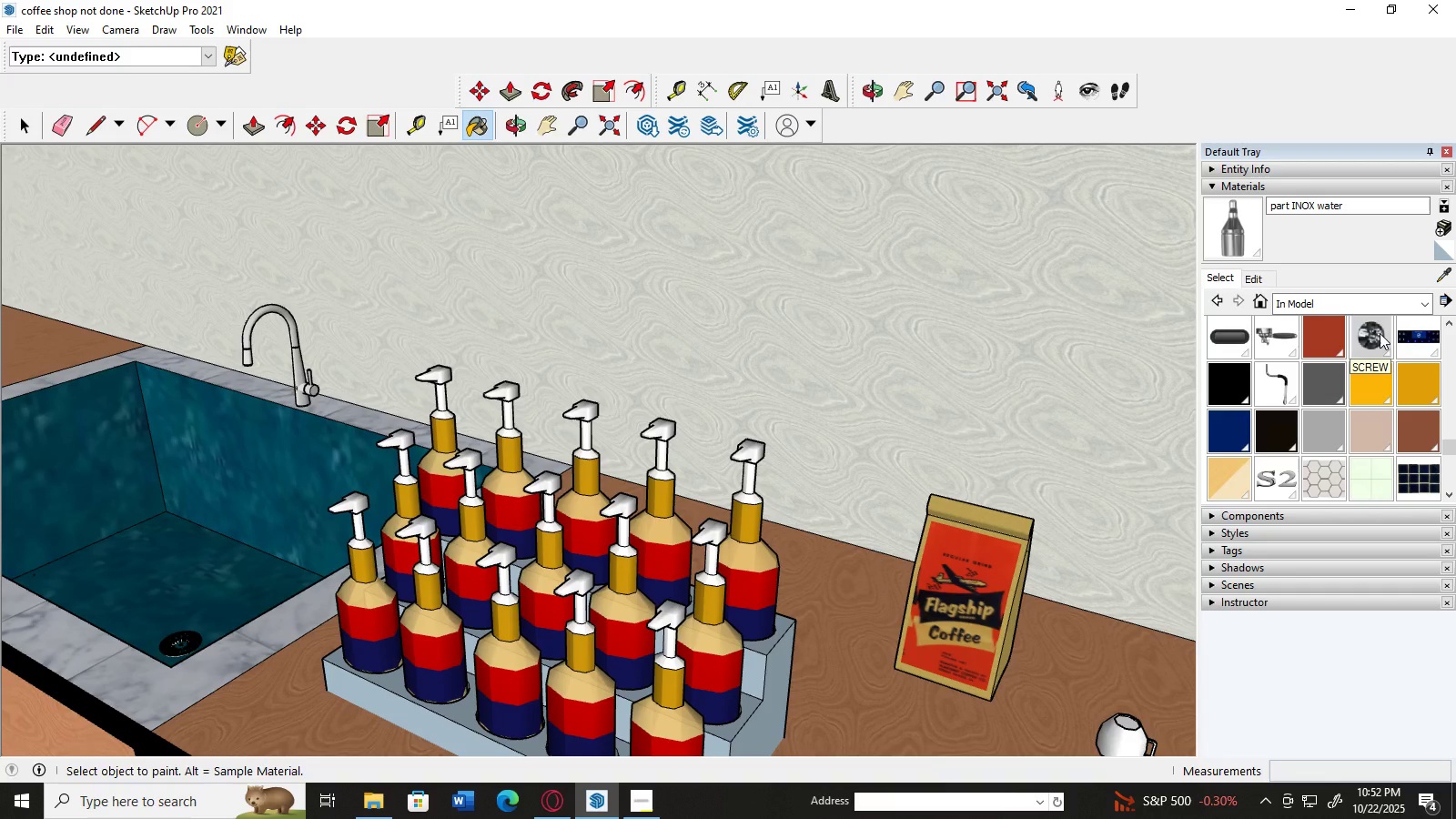 
left_click([1380, 333])
 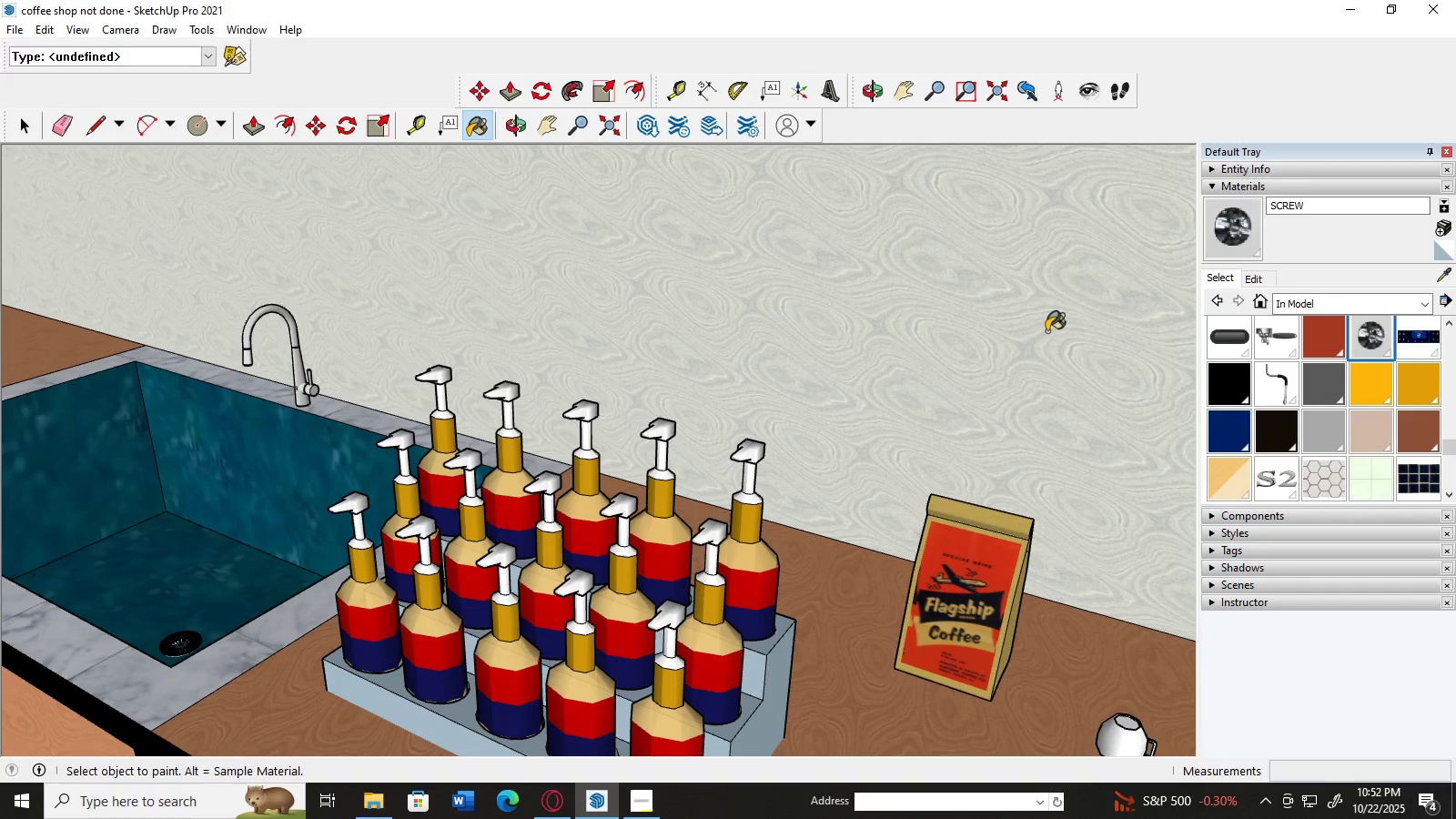 
left_click([1046, 331])
 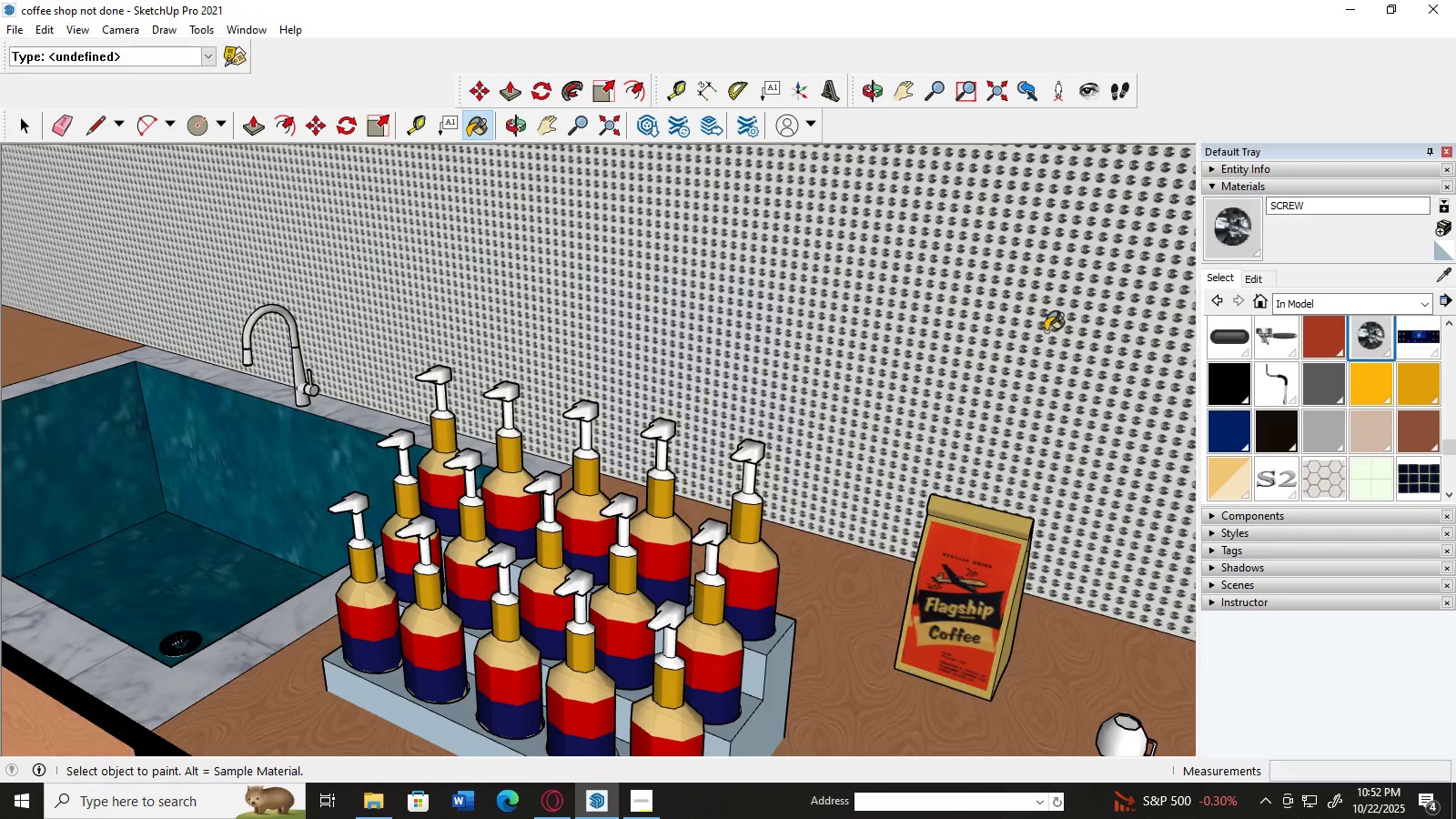 
scroll: coordinate [1046, 331], scroll_direction: down, amount: 2.0
 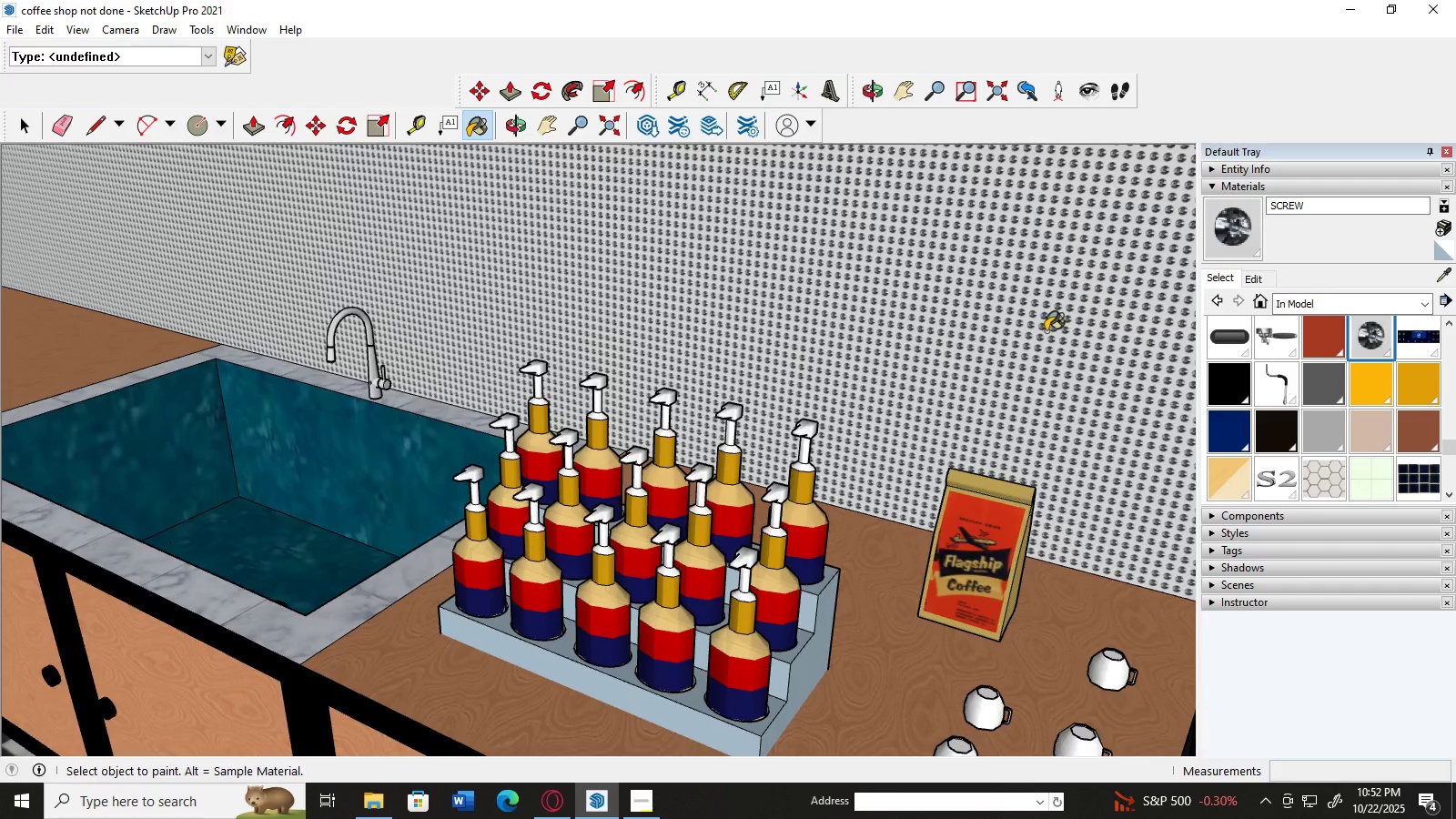 
scroll: coordinate [1046, 331], scroll_direction: up, amount: 2.0
 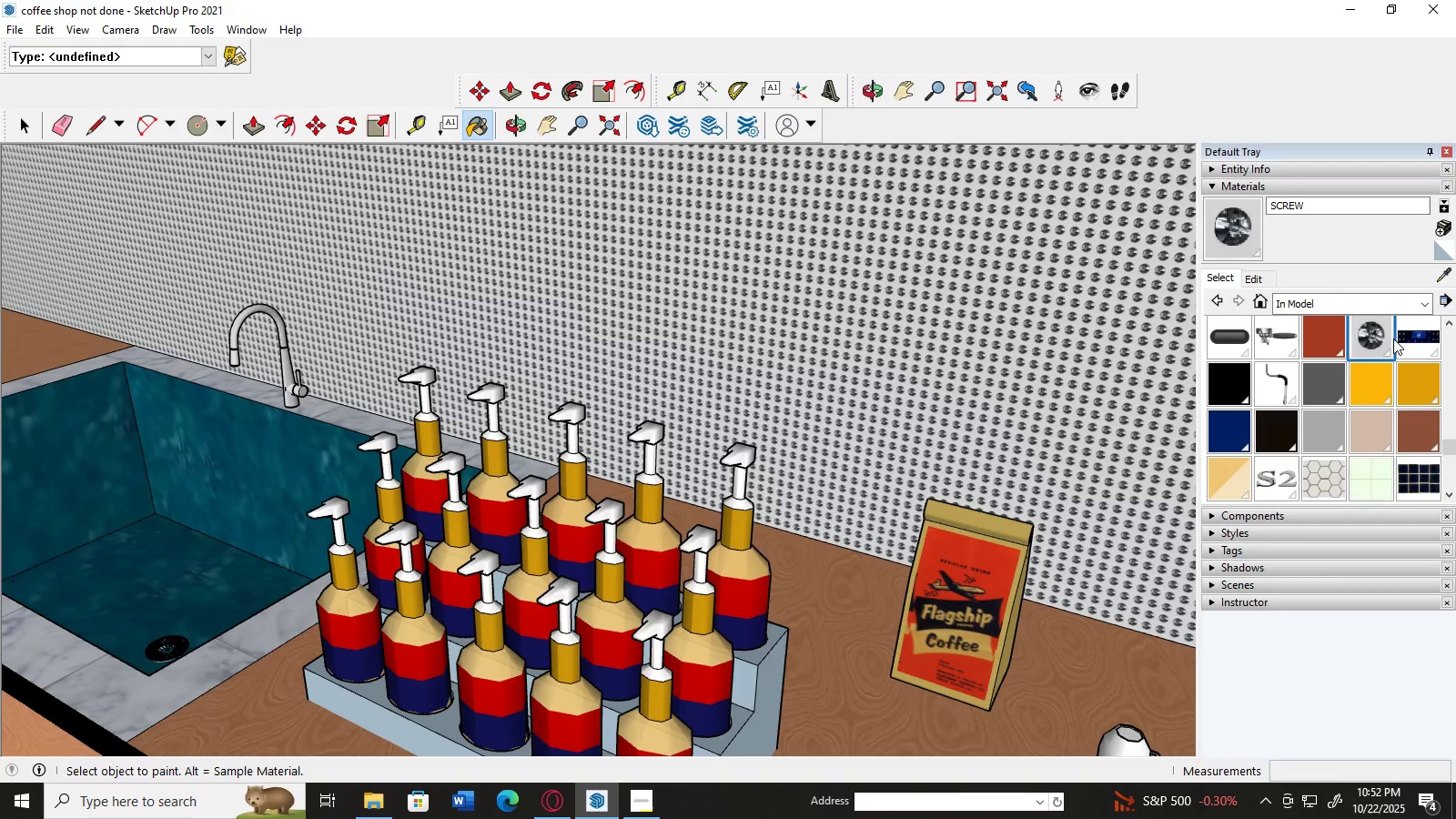 
left_click([1422, 334])
 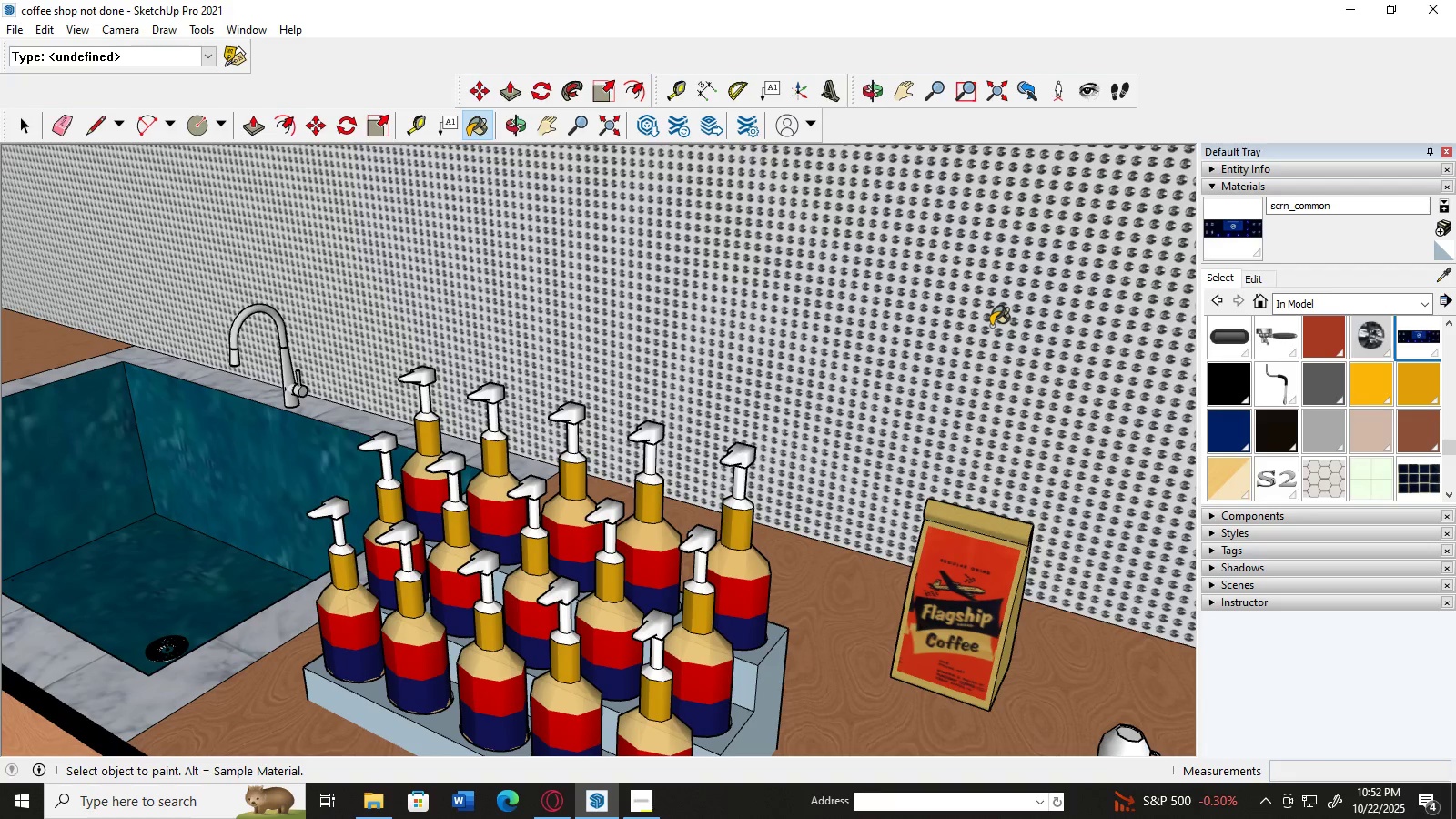 
left_click([991, 326])
 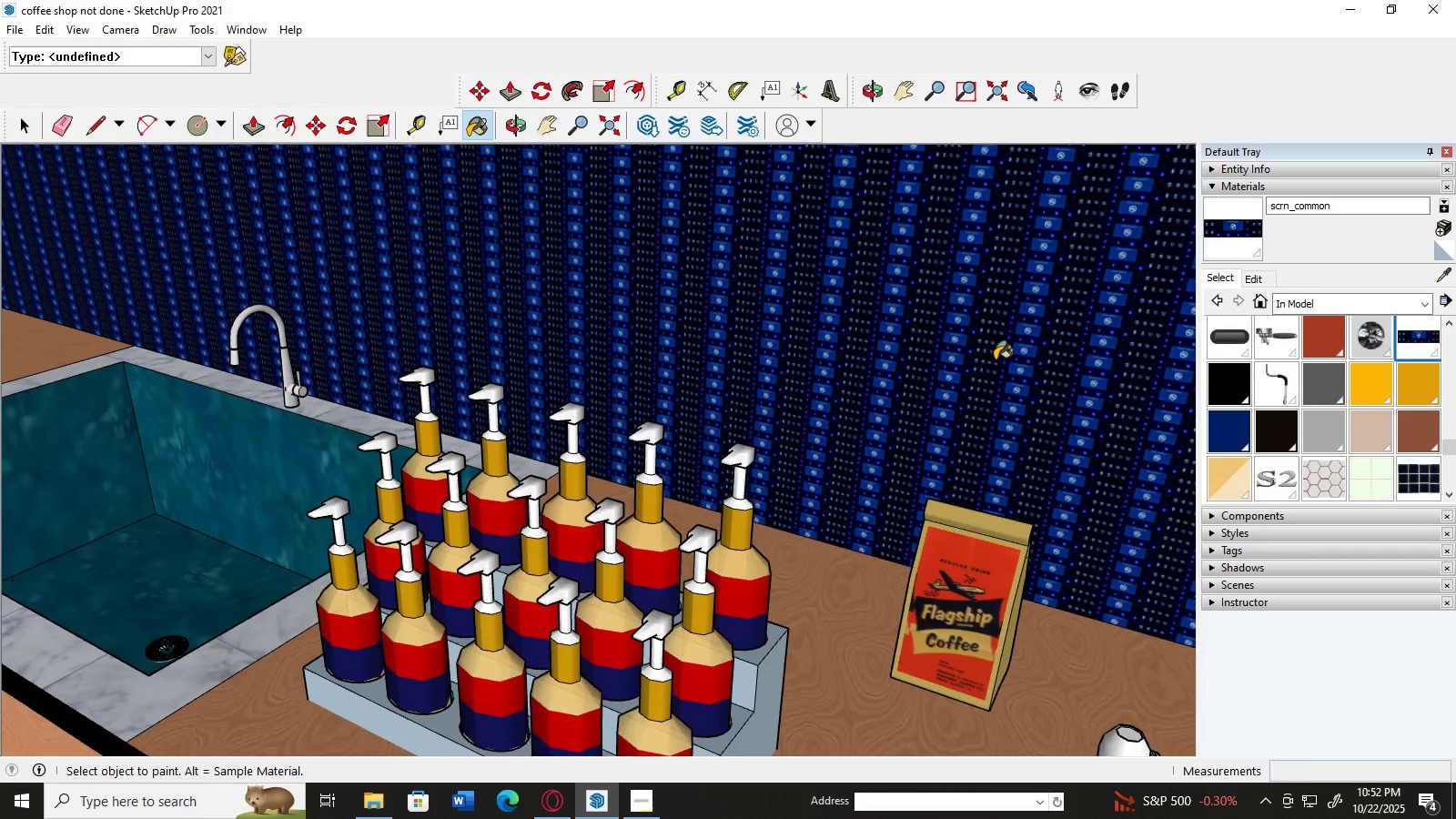 
scroll: coordinate [1355, 410], scroll_direction: down, amount: 11.0
 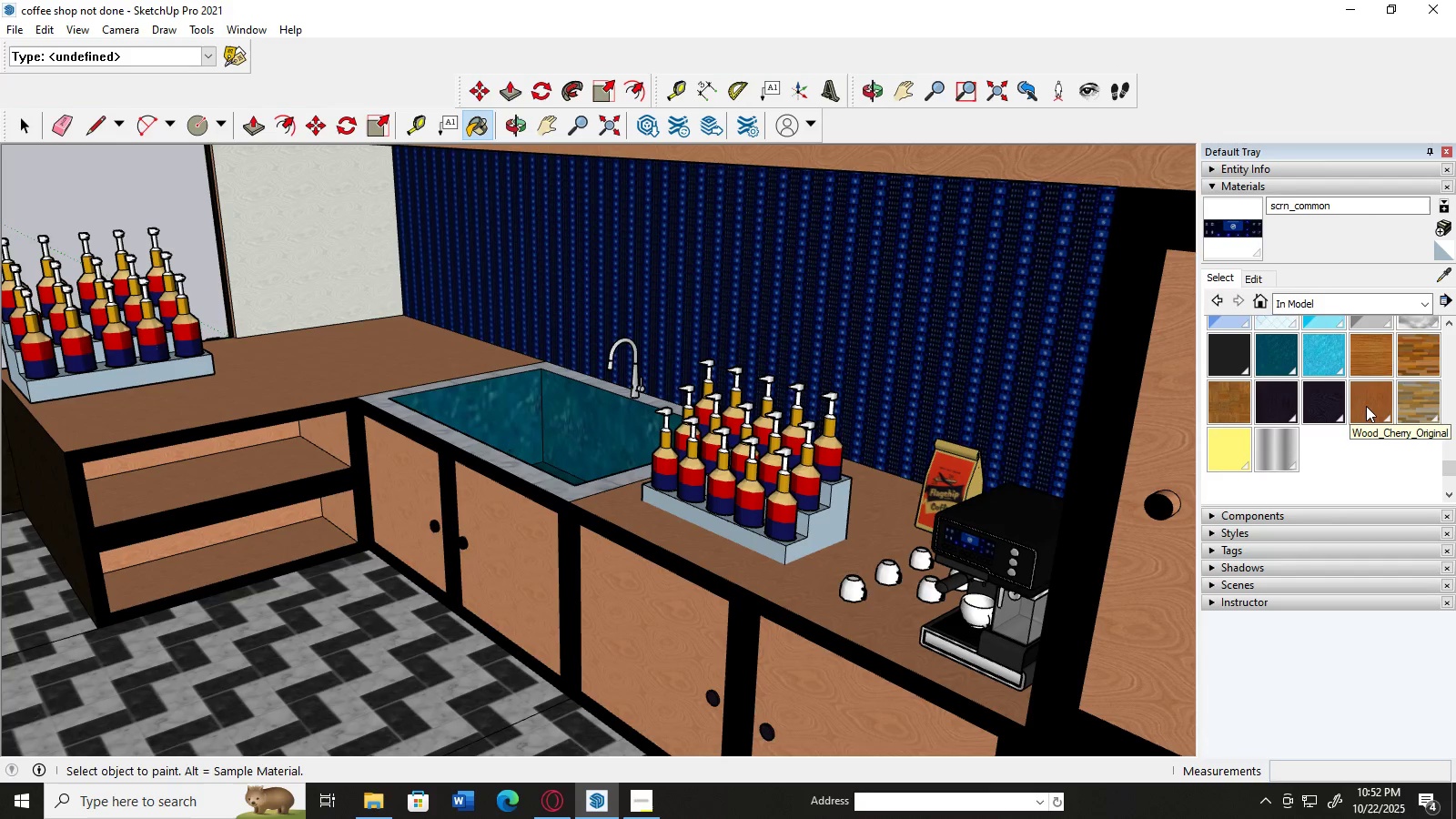 
left_click([1366, 406])
 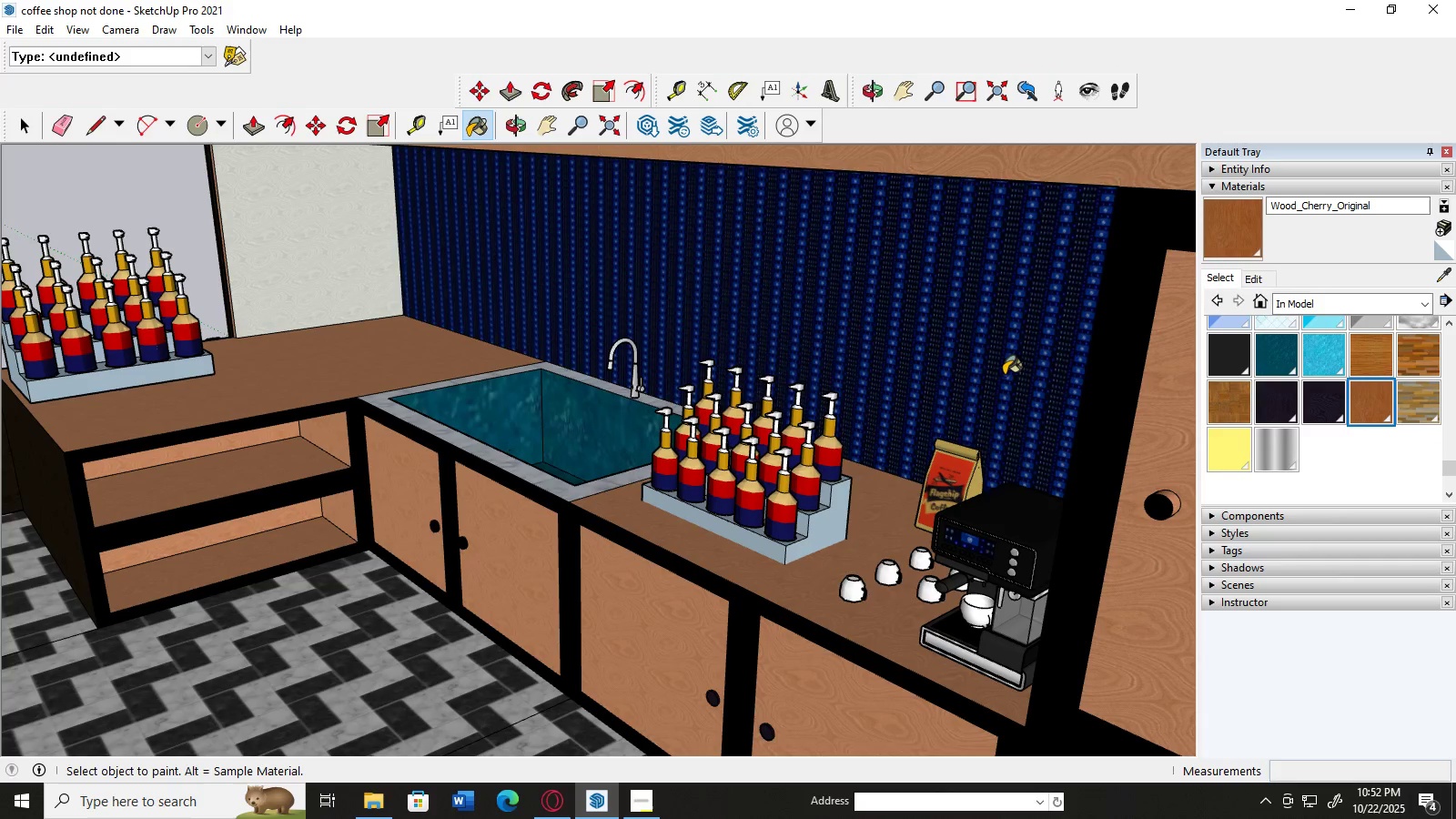 
double_click([1004, 375])
 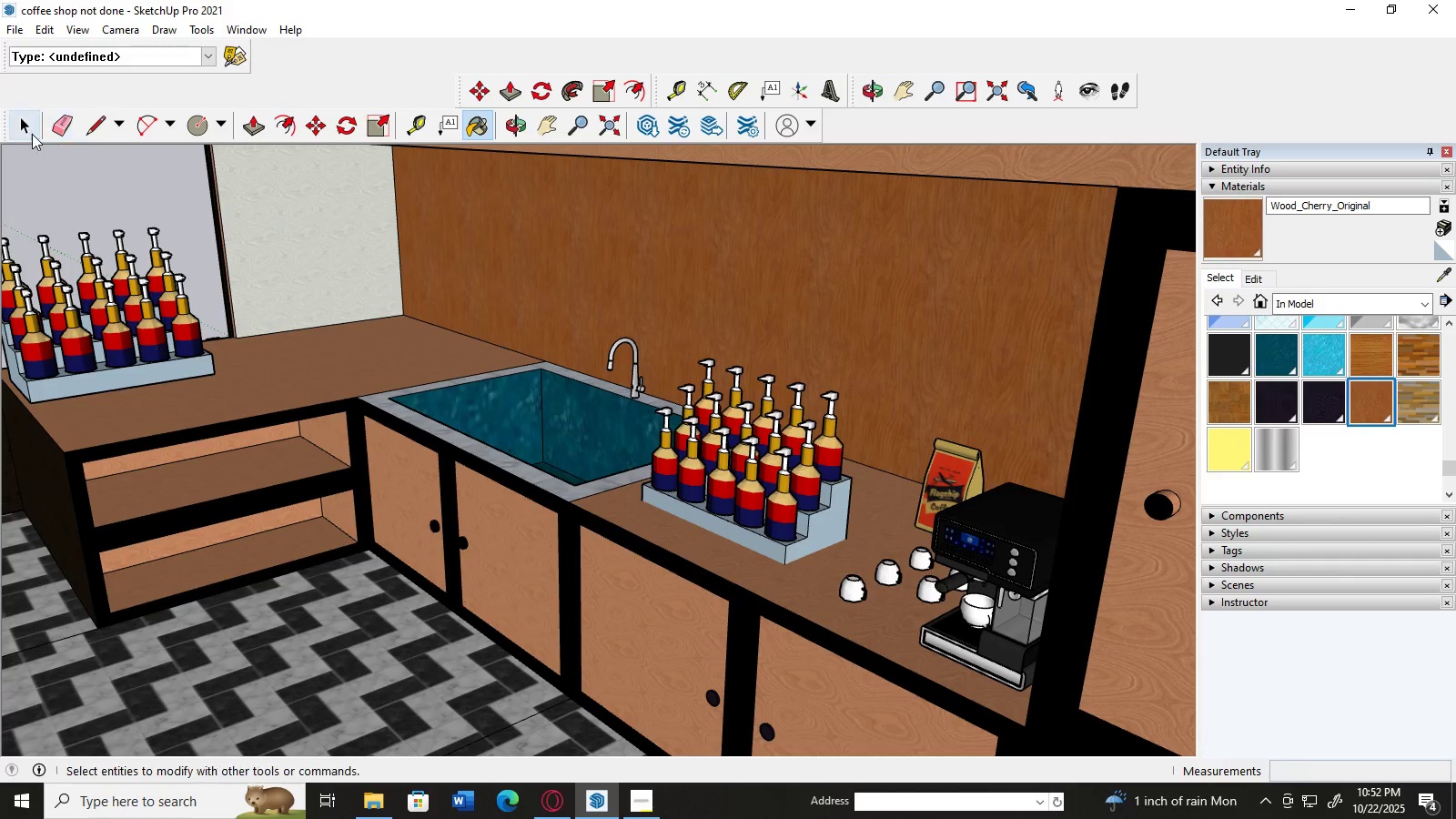 
left_click([30, 134])
 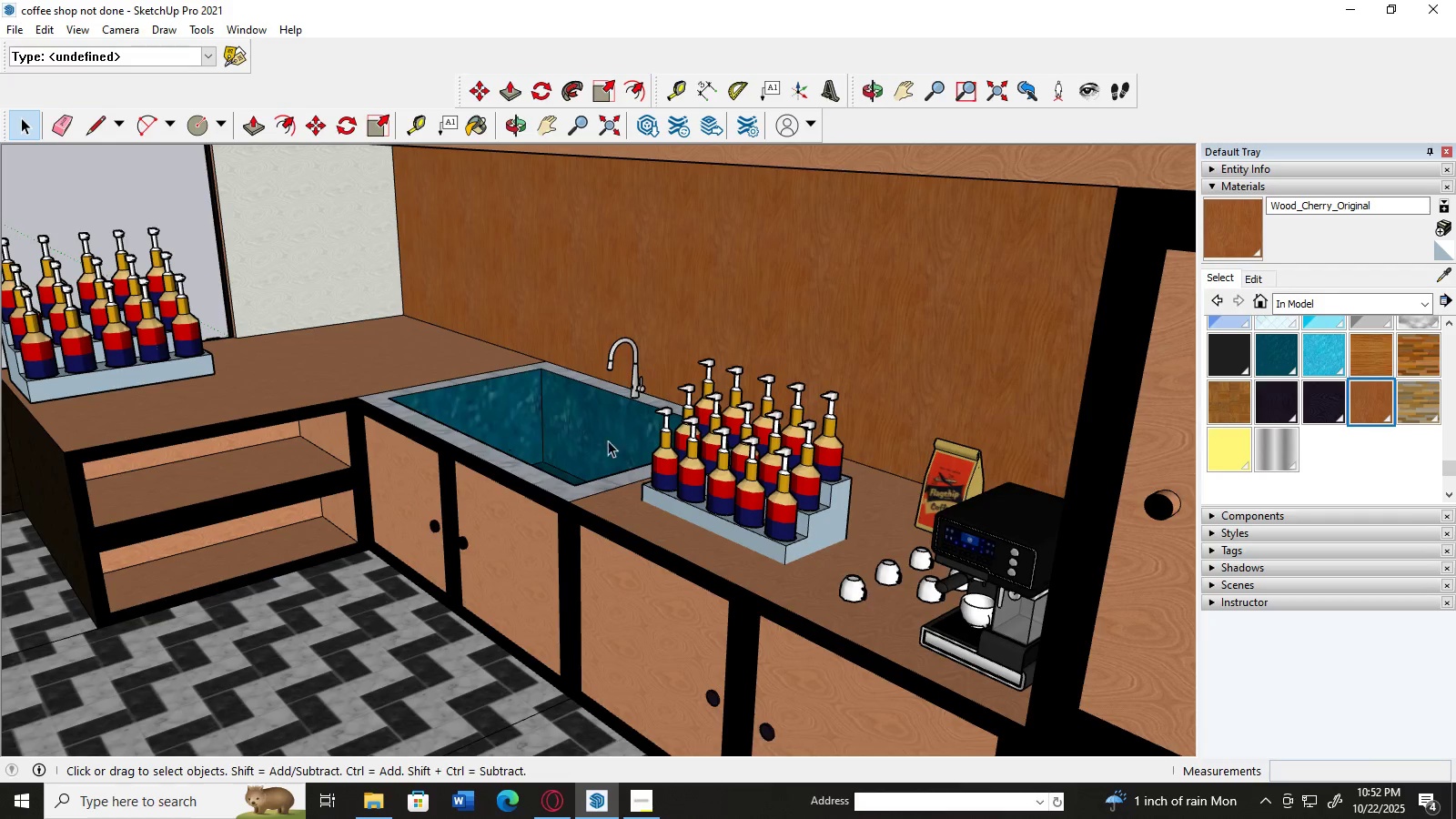 
scroll: coordinate [613, 440], scroll_direction: down, amount: 8.0
 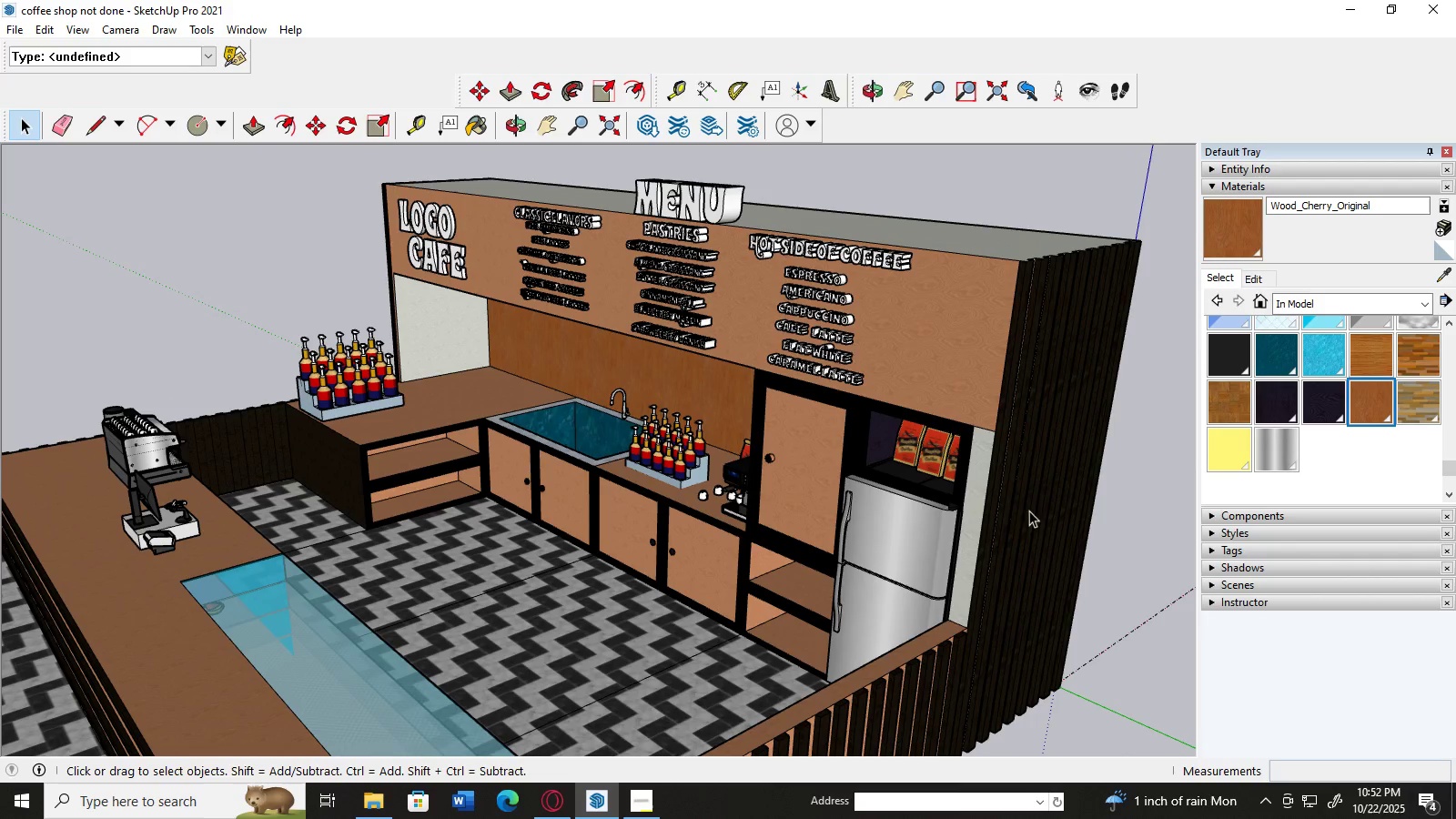 
left_click([1138, 493])
 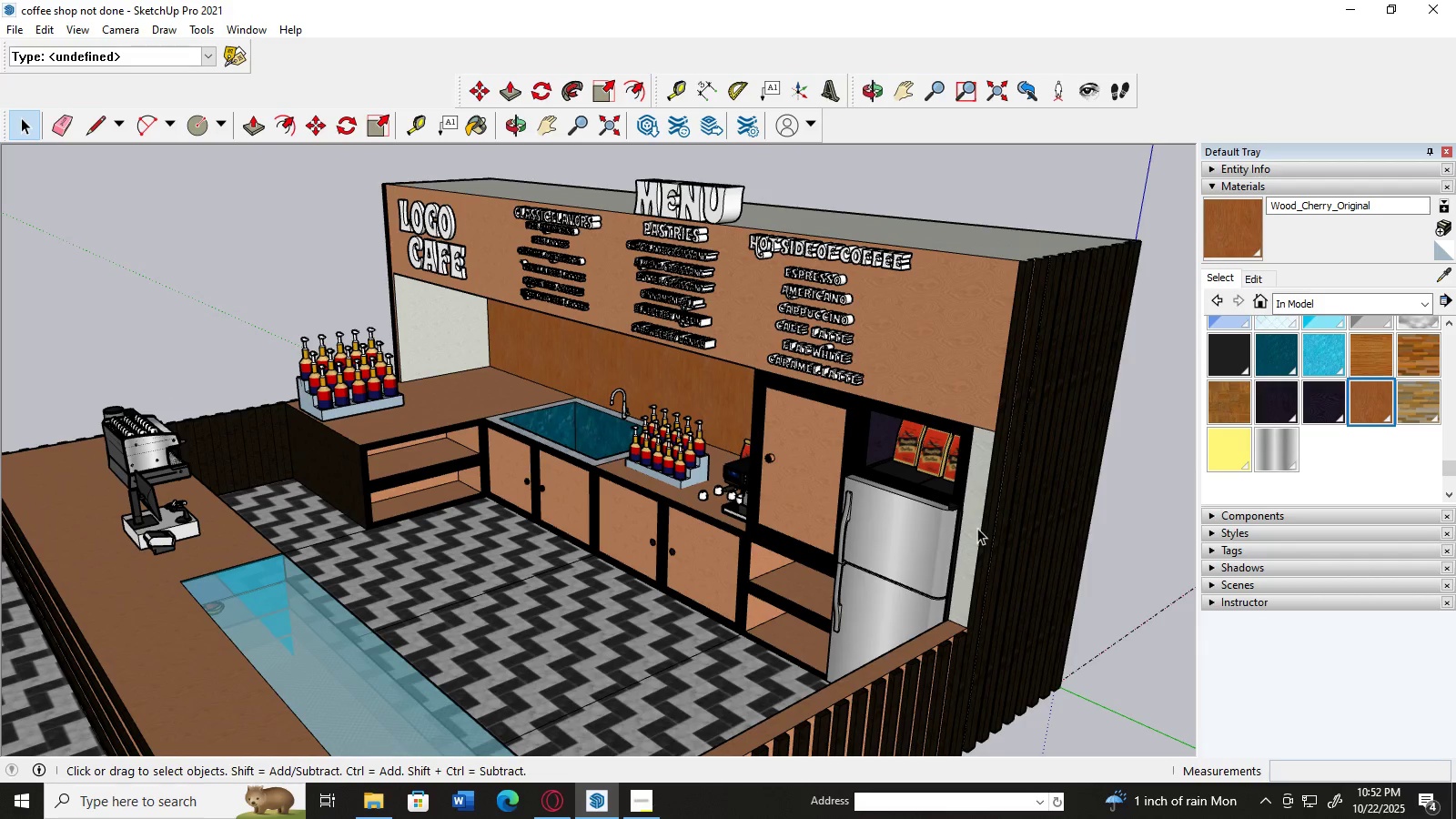 
left_click([972, 528])
 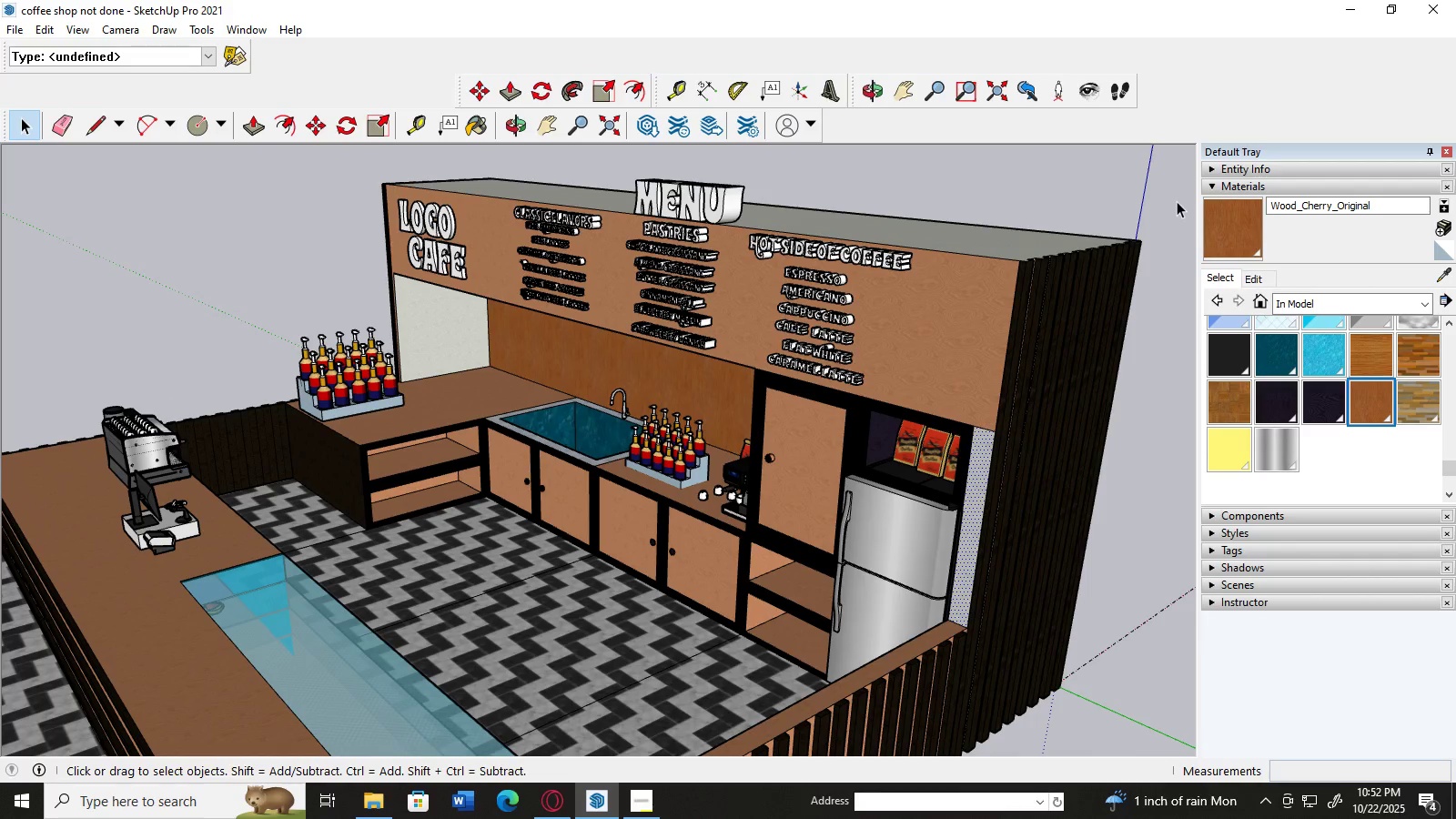 
left_click([1216, 215])
 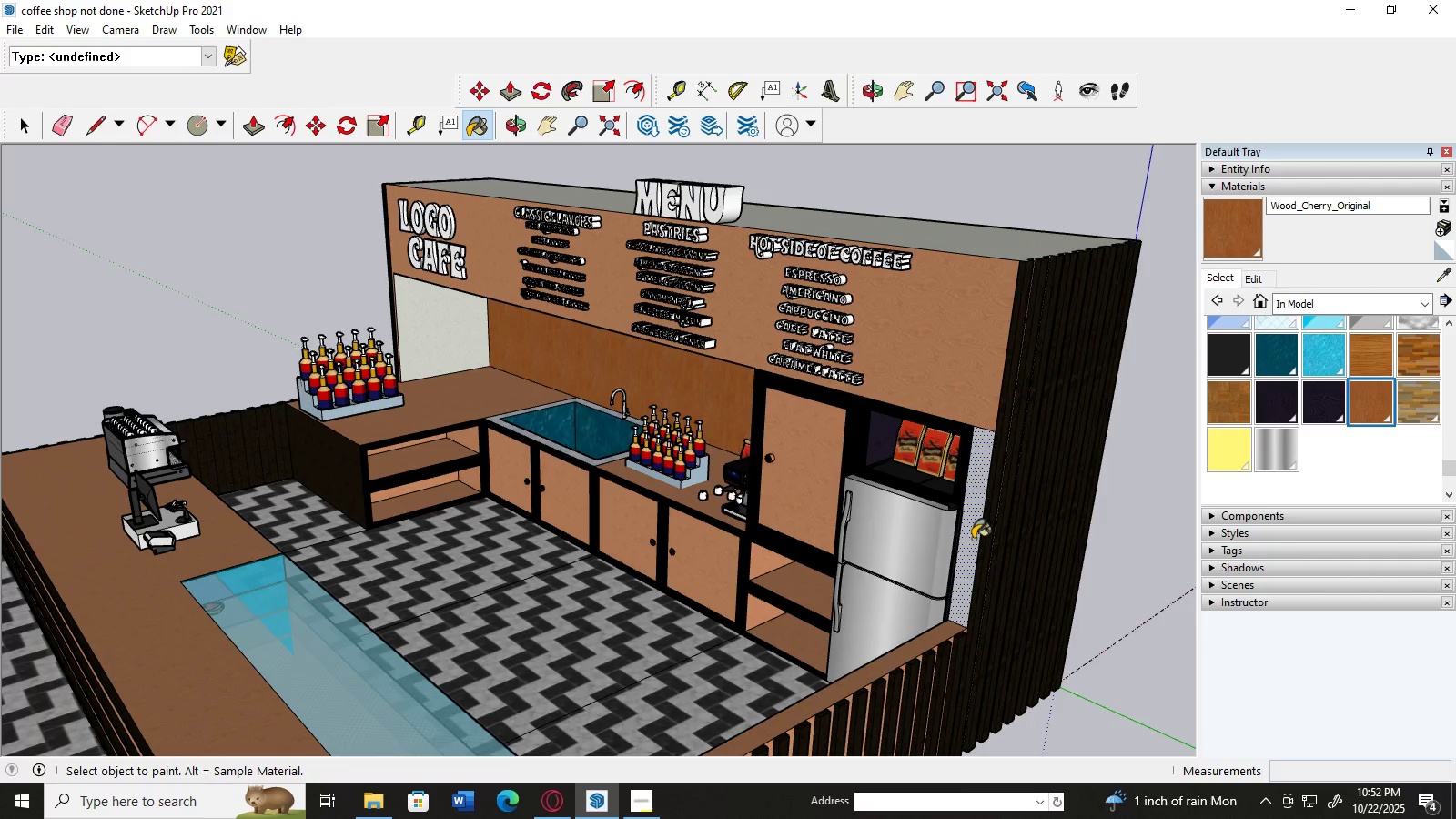 
left_click([973, 537])
 